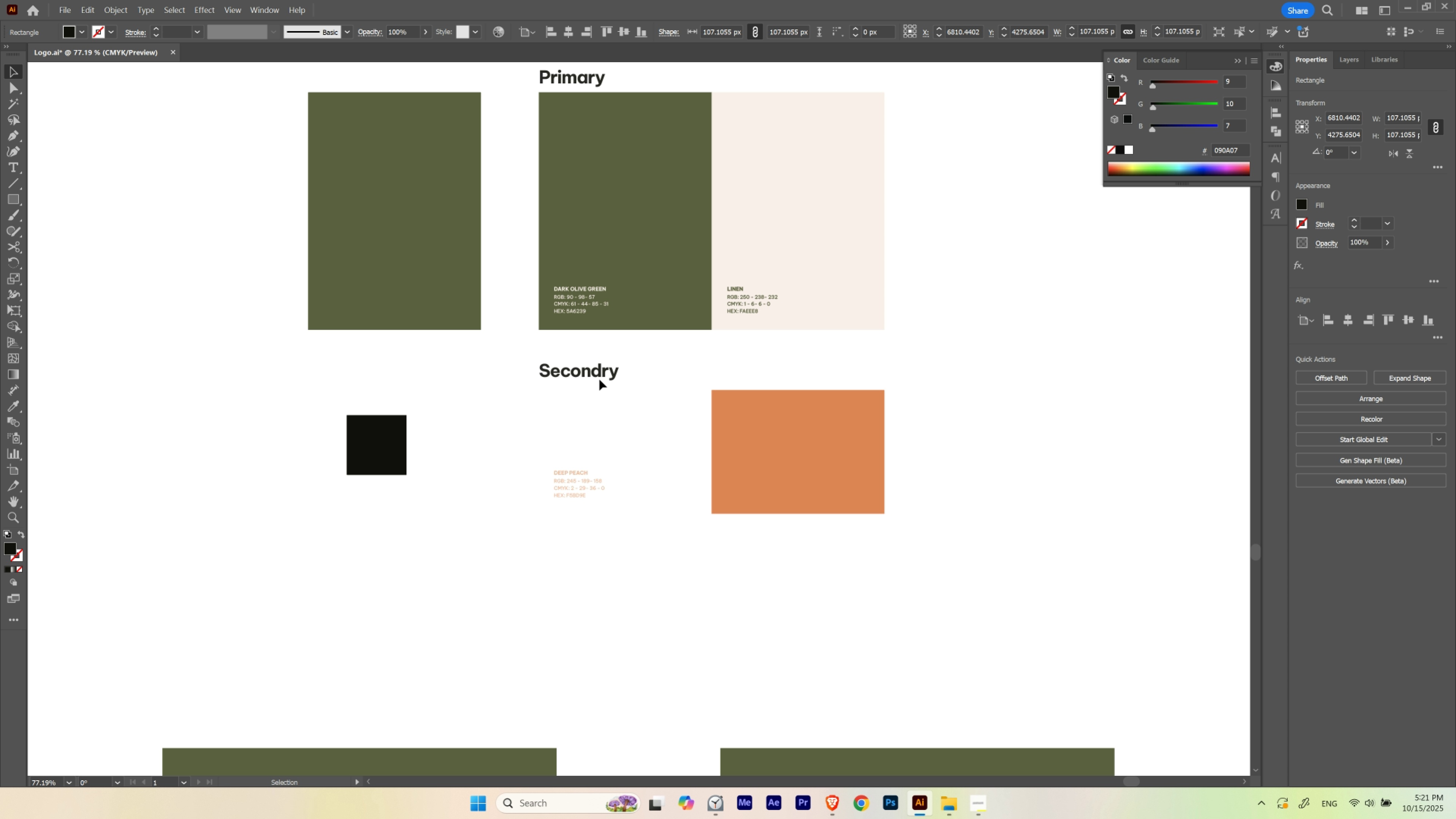 
double_click([599, 379])
 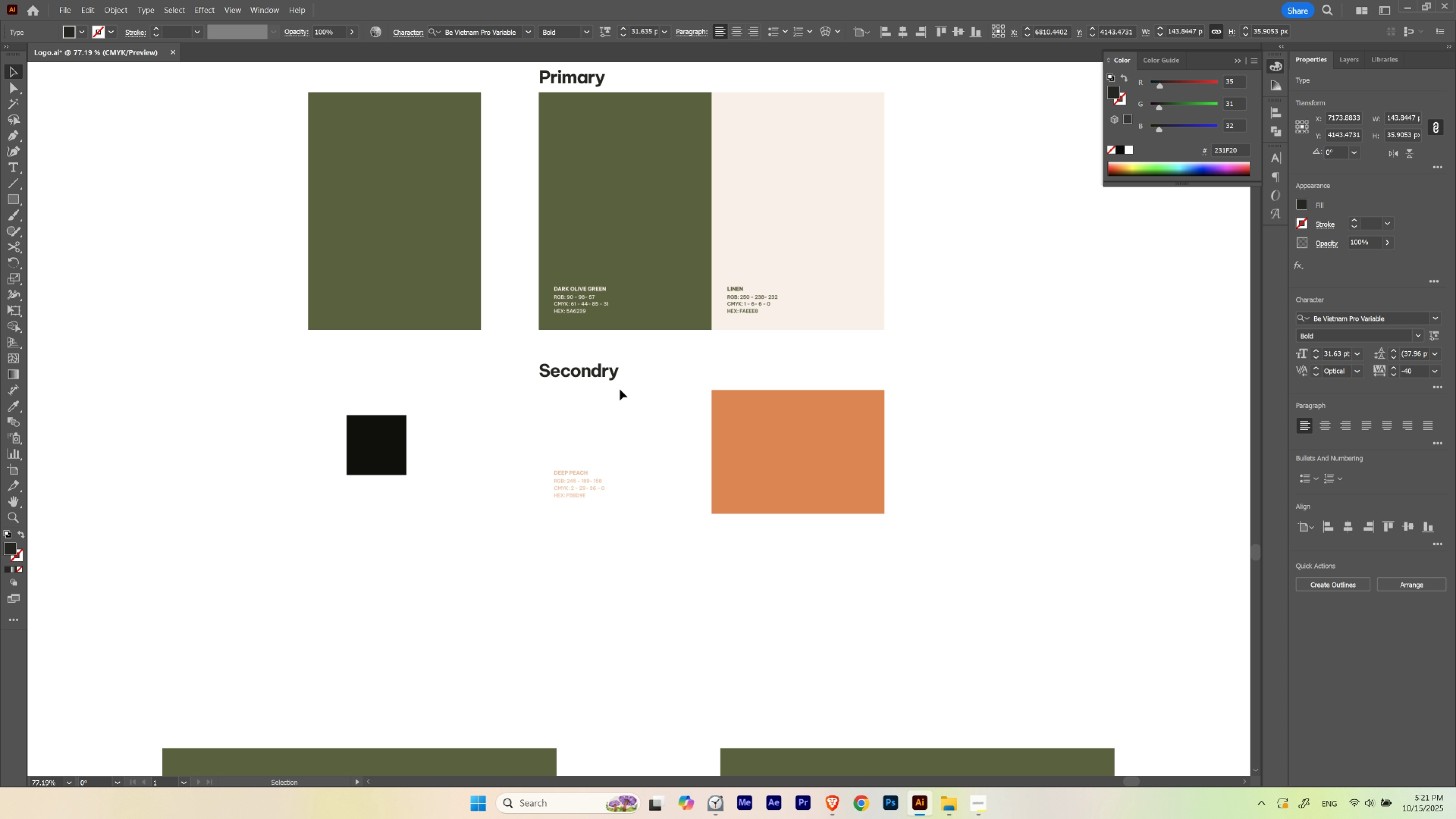 
key(Control+ControlLeft)
 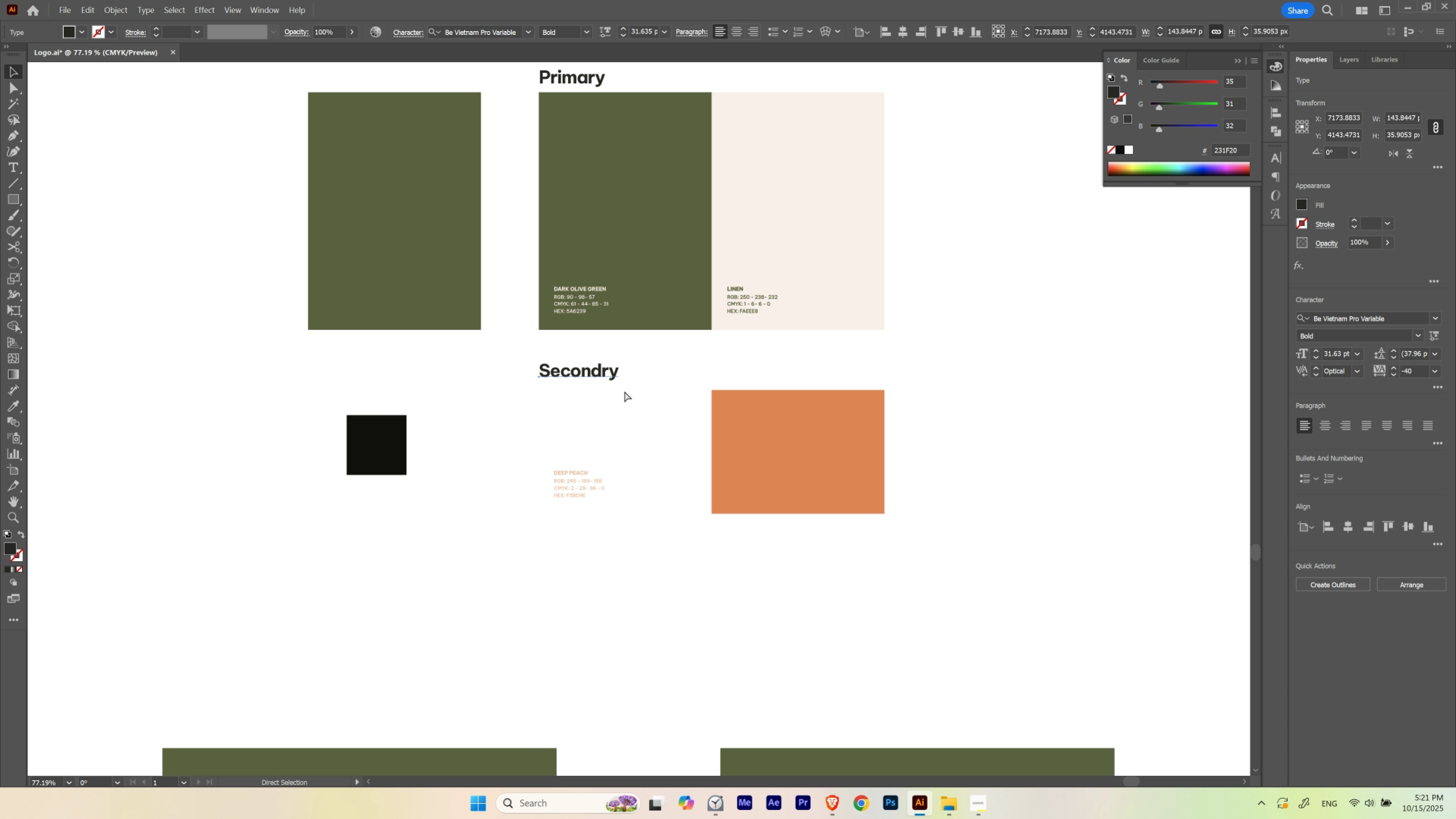 
key(Control+H)
 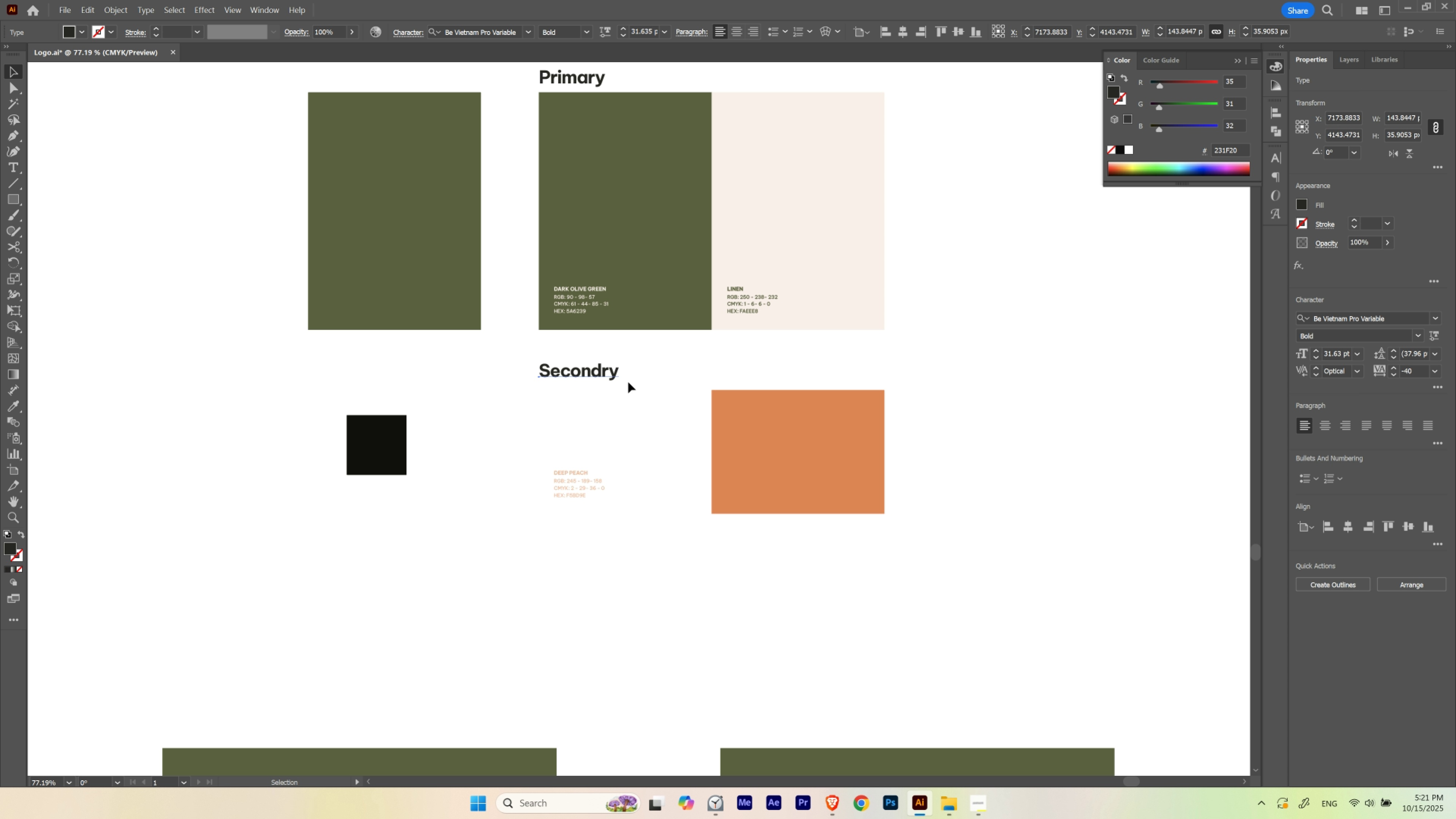 
hold_key(key=ShiftLeft, duration=0.9)
left_click([583, 85])
 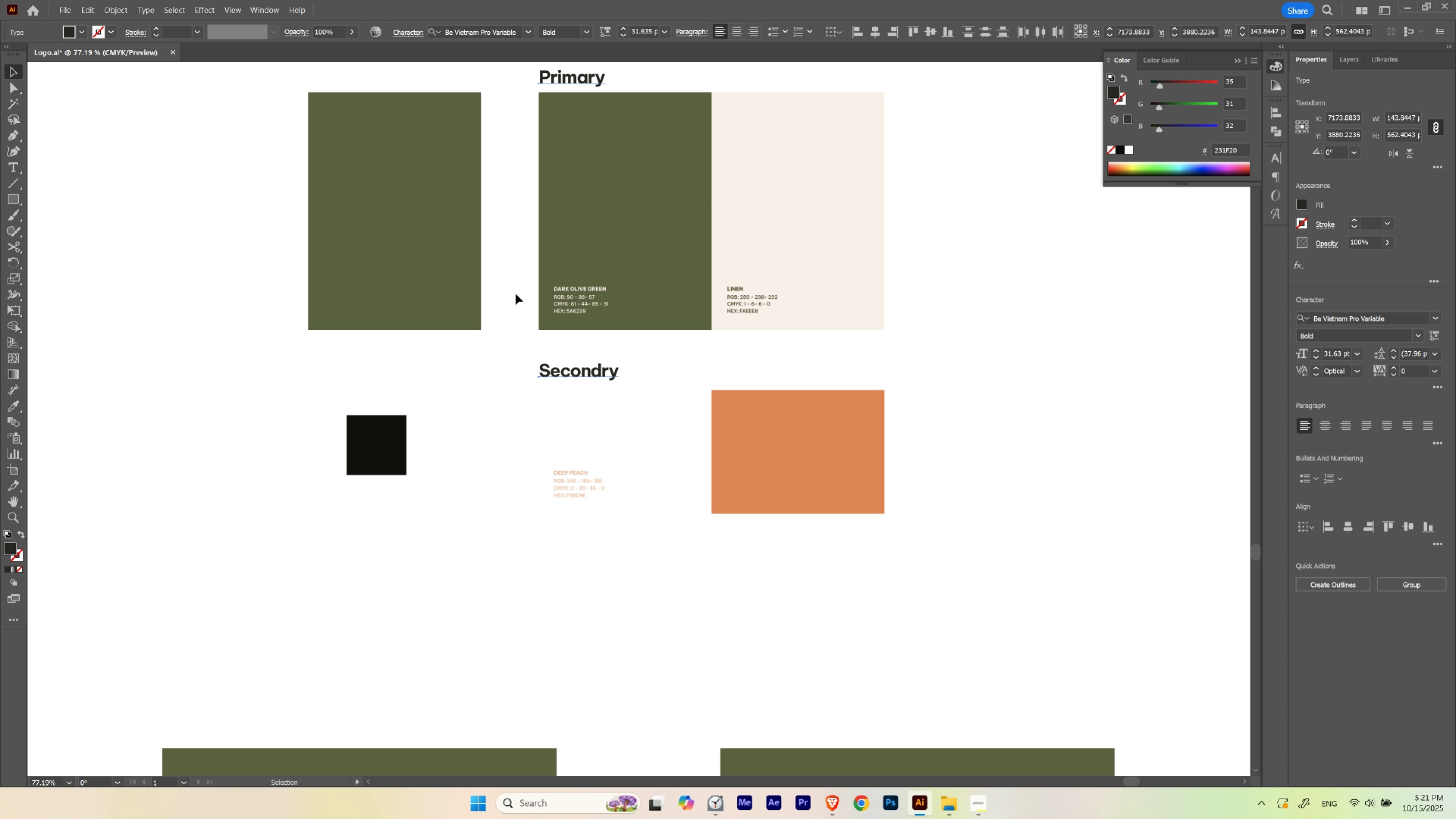 
key(I)
 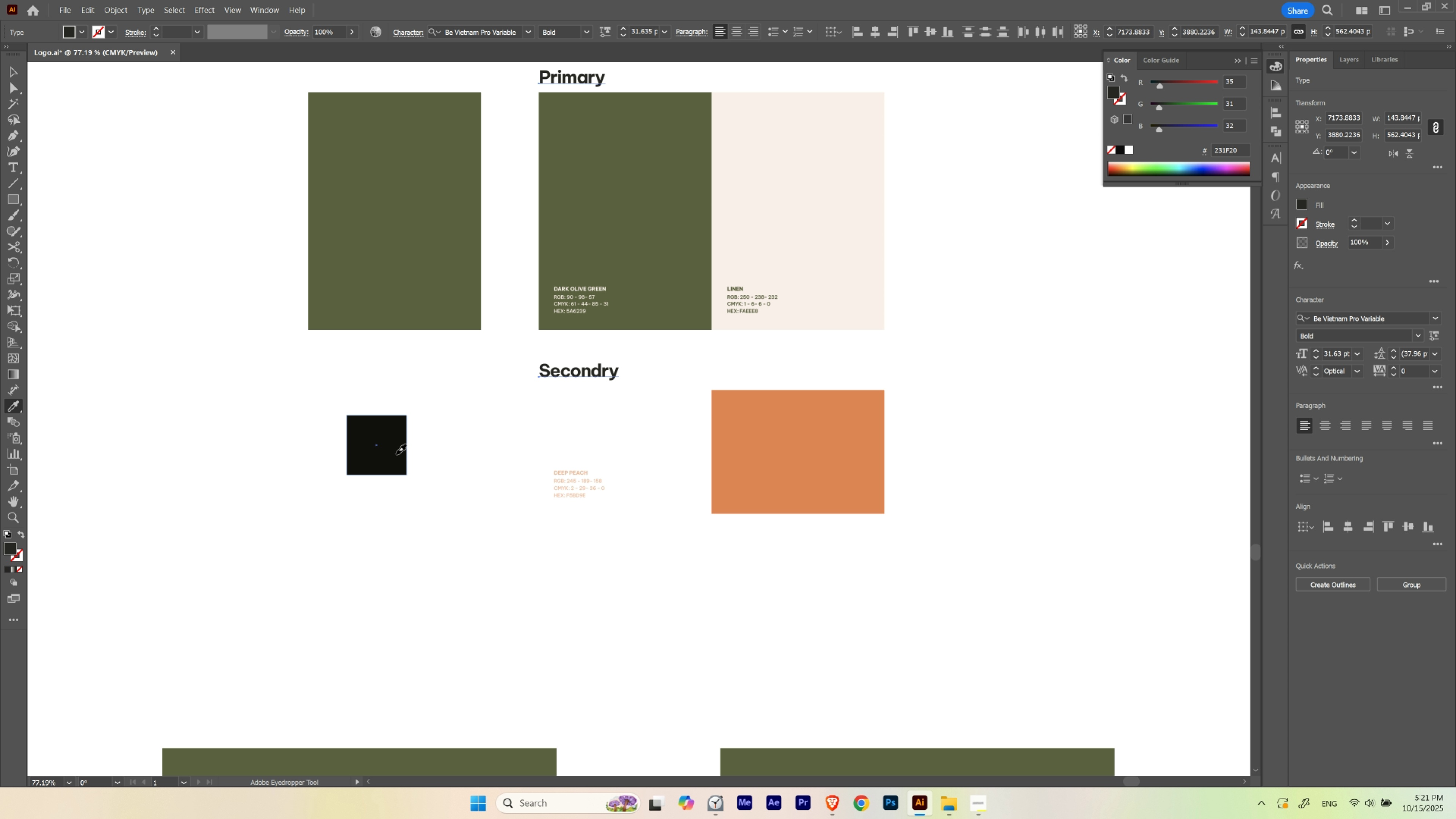 
left_click([396, 454])
 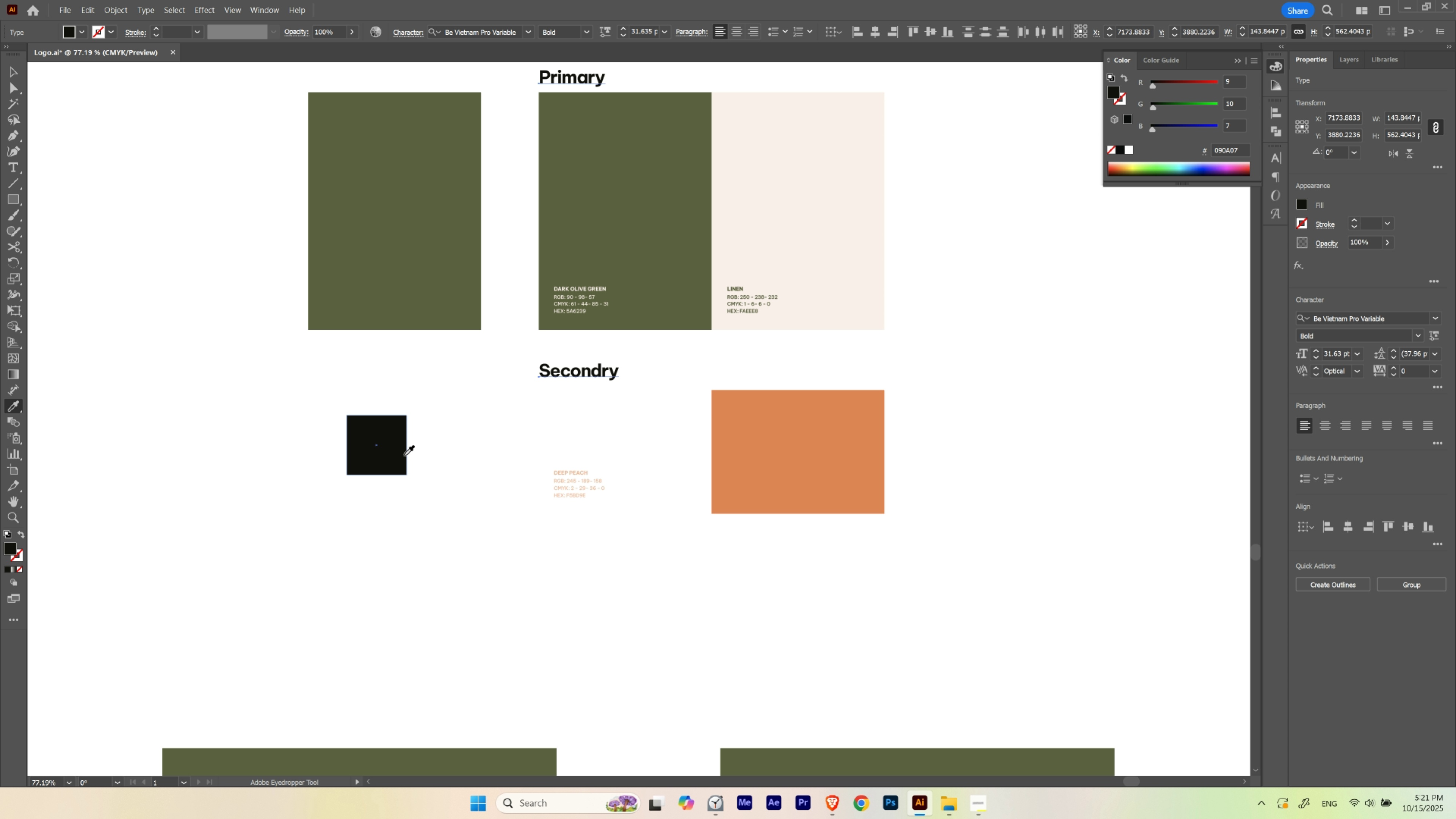 
key(V)
 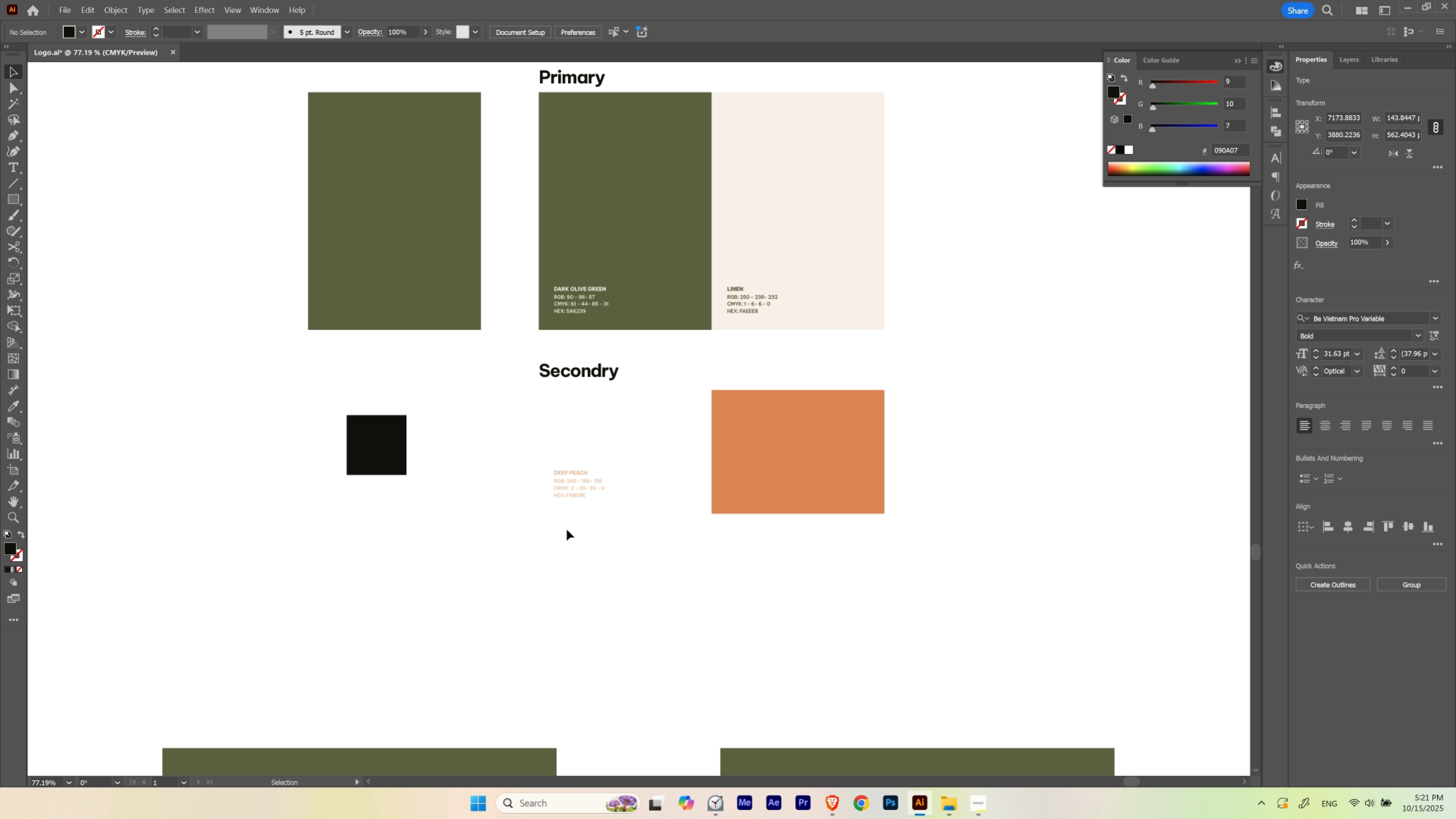 
hold_key(key=ControlLeft, duration=0.46)
 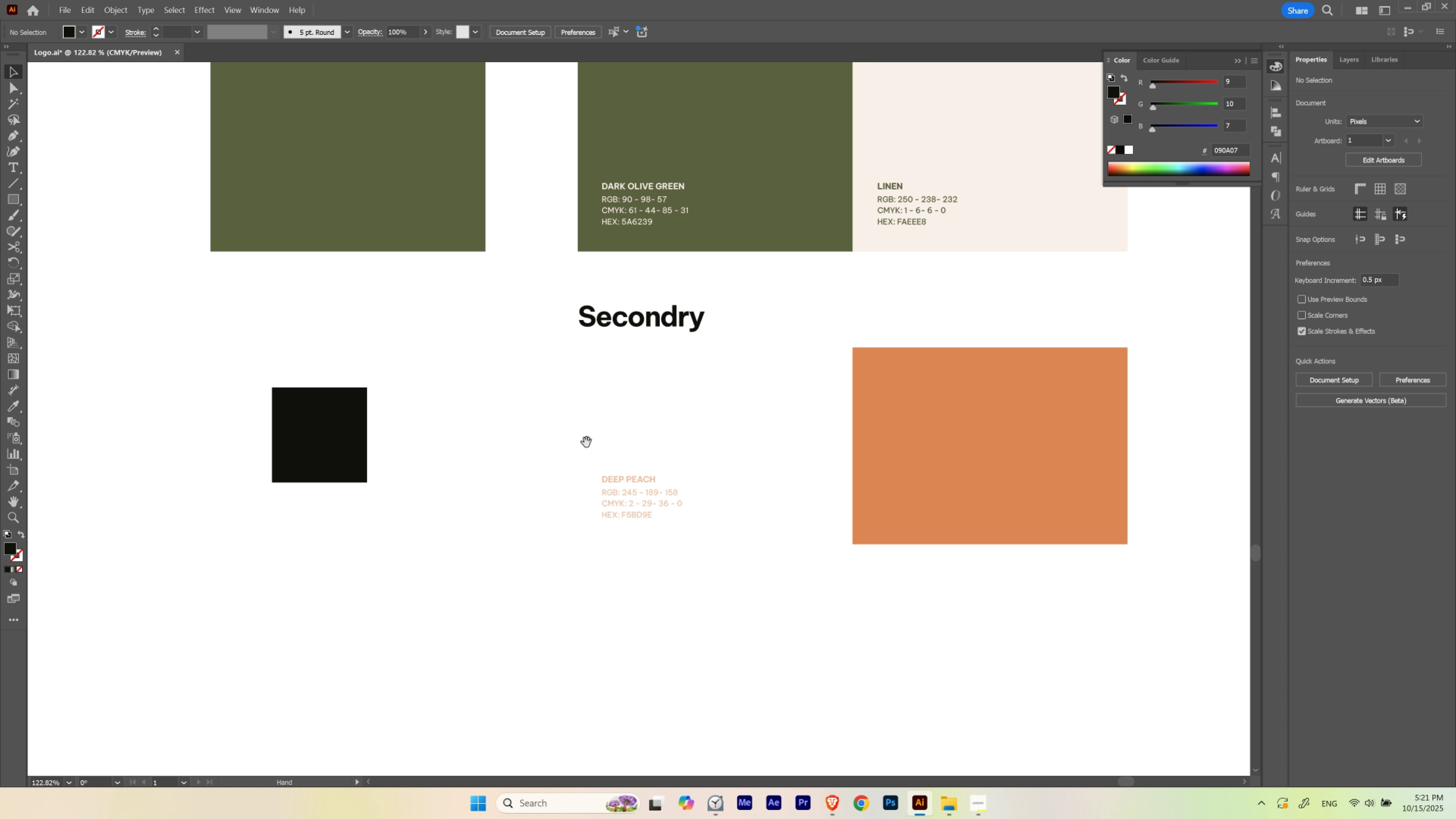 
hold_key(key=Space, duration=1.12)
 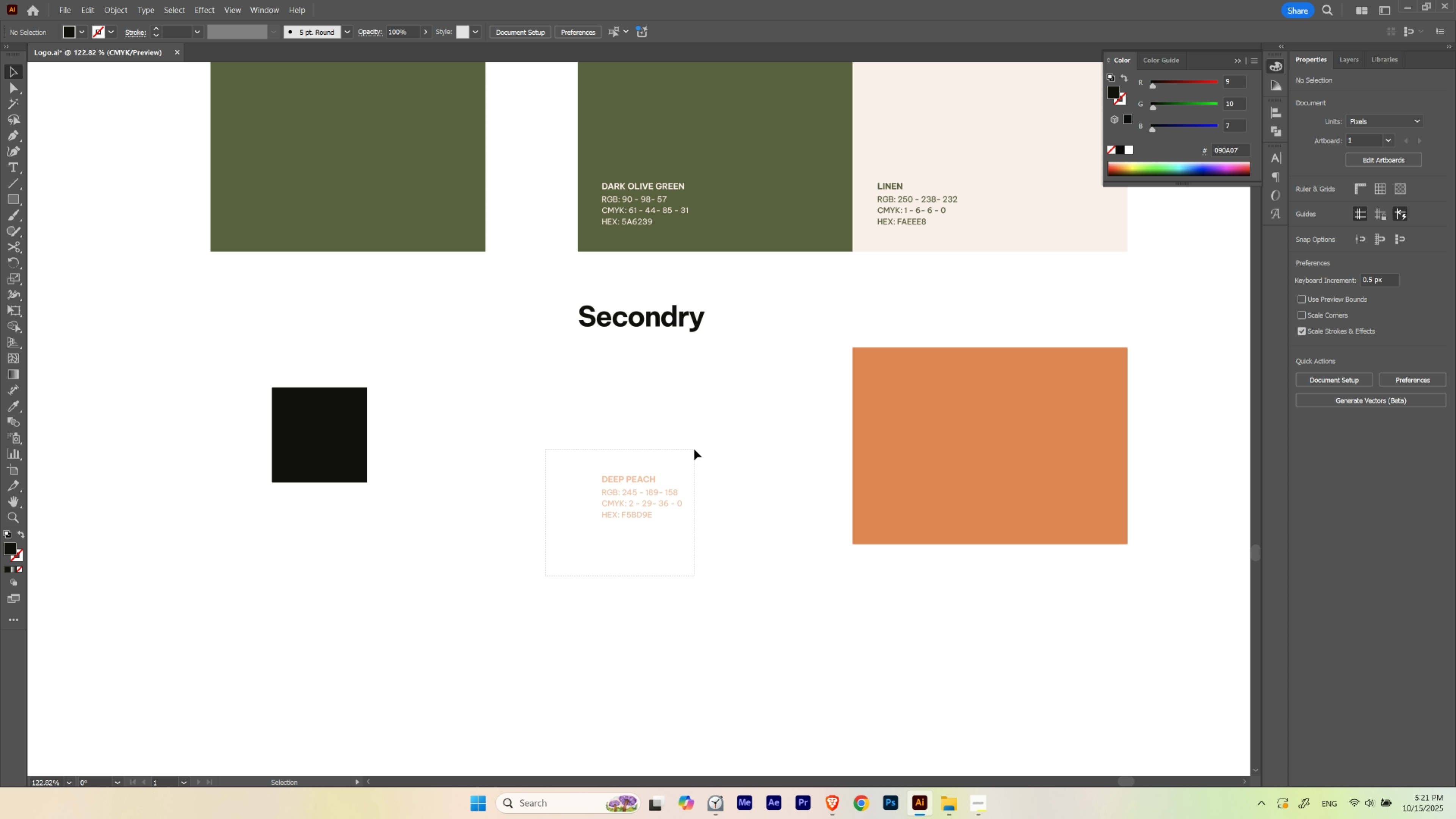 
left_click_drag(start_coordinate=[508, 428], to_coordinate=[559, 461])
 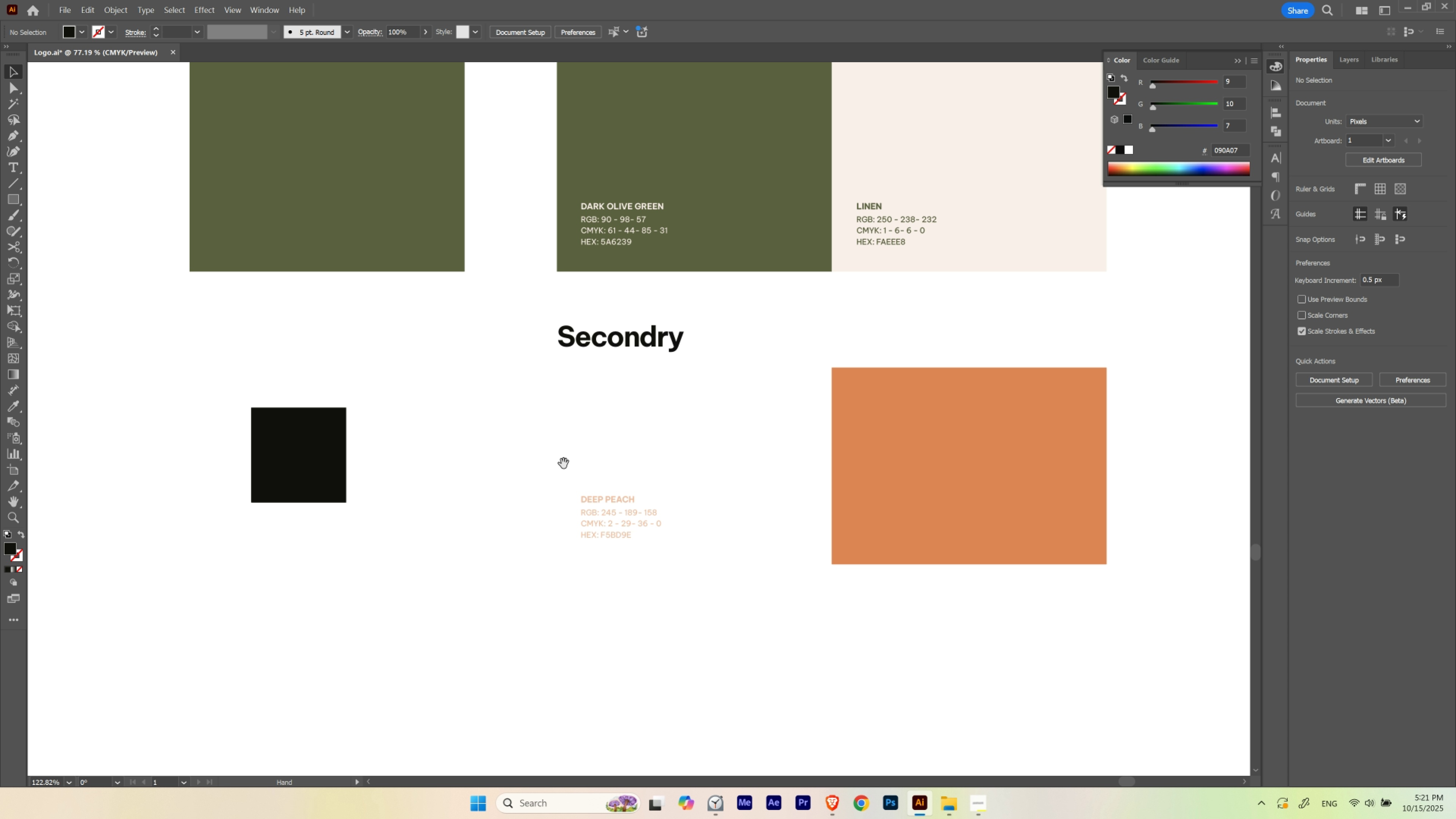 
left_click_drag(start_coordinate=[563, 464], to_coordinate=[585, 443])
 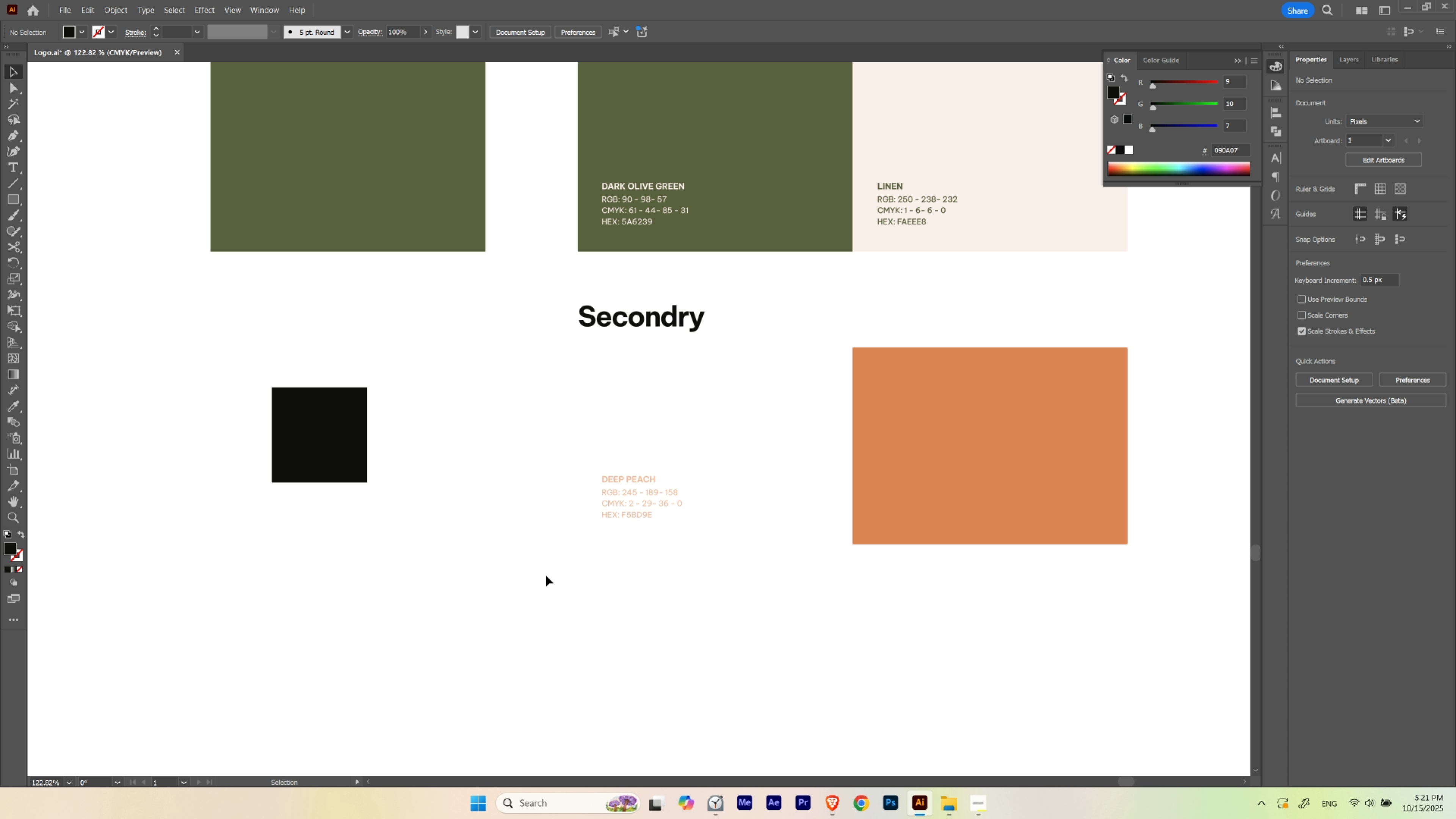 
left_click_drag(start_coordinate=[546, 575], to_coordinate=[694, 449])
 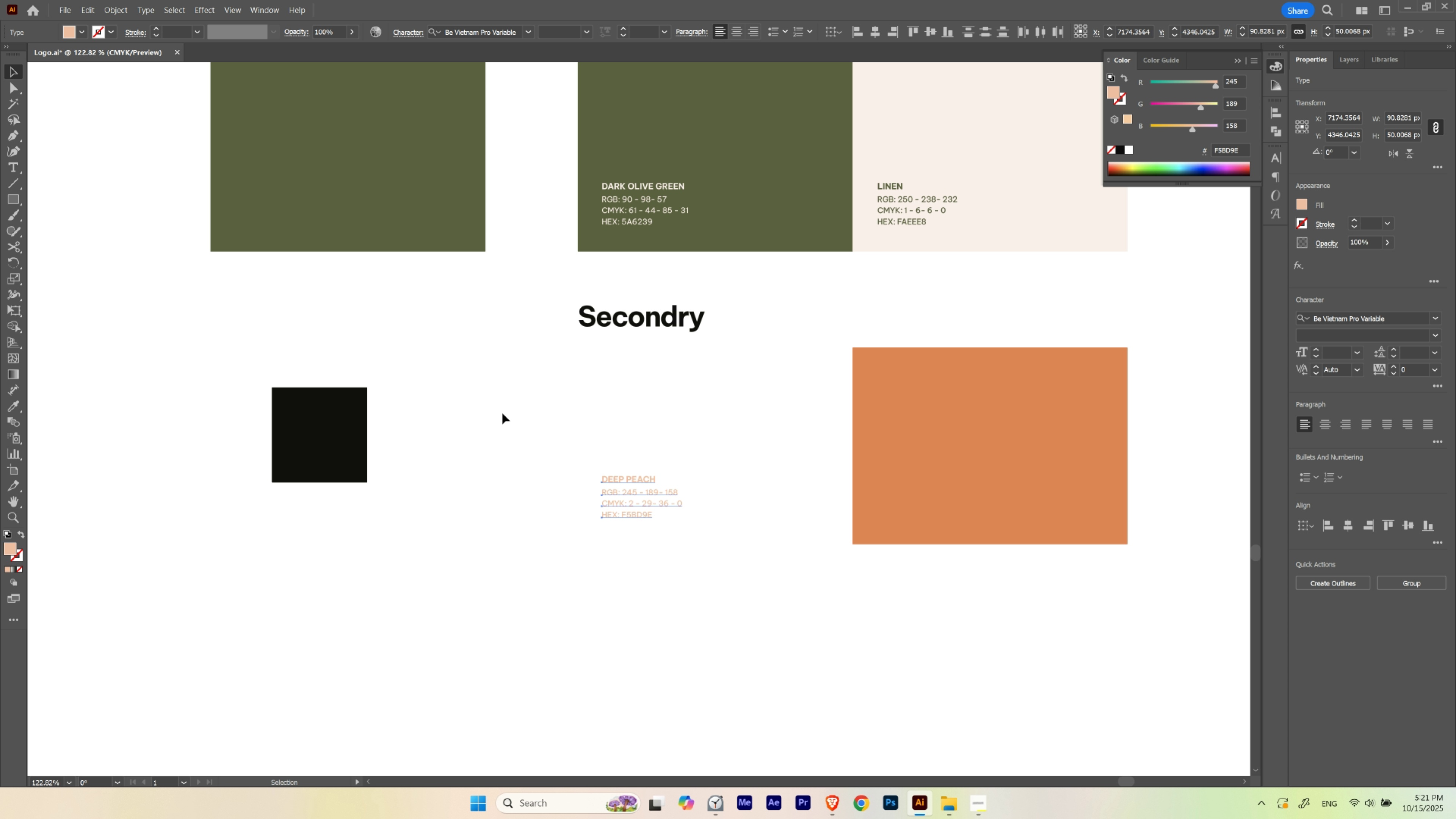 
key(I)
 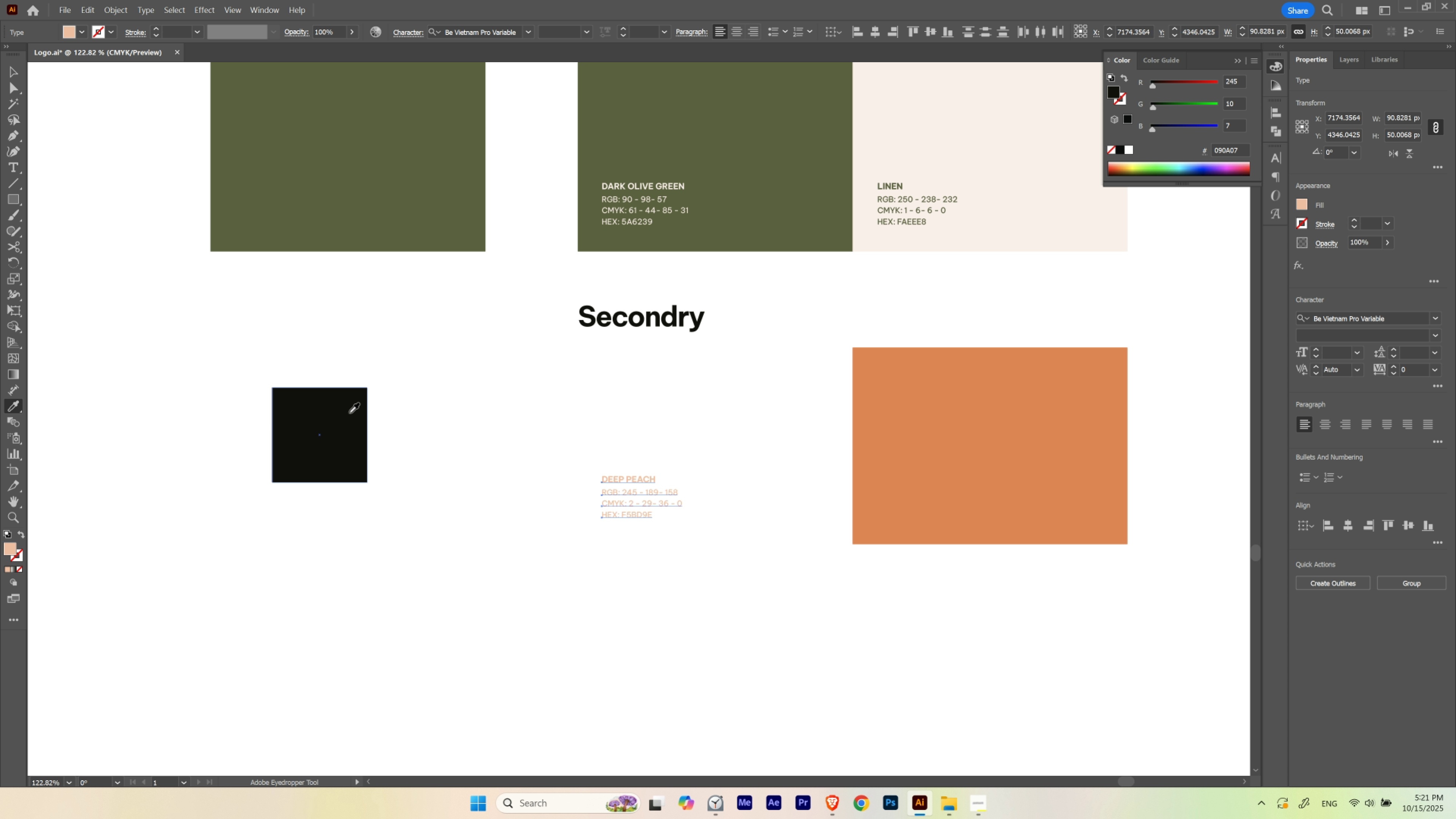 
left_click([349, 413])
 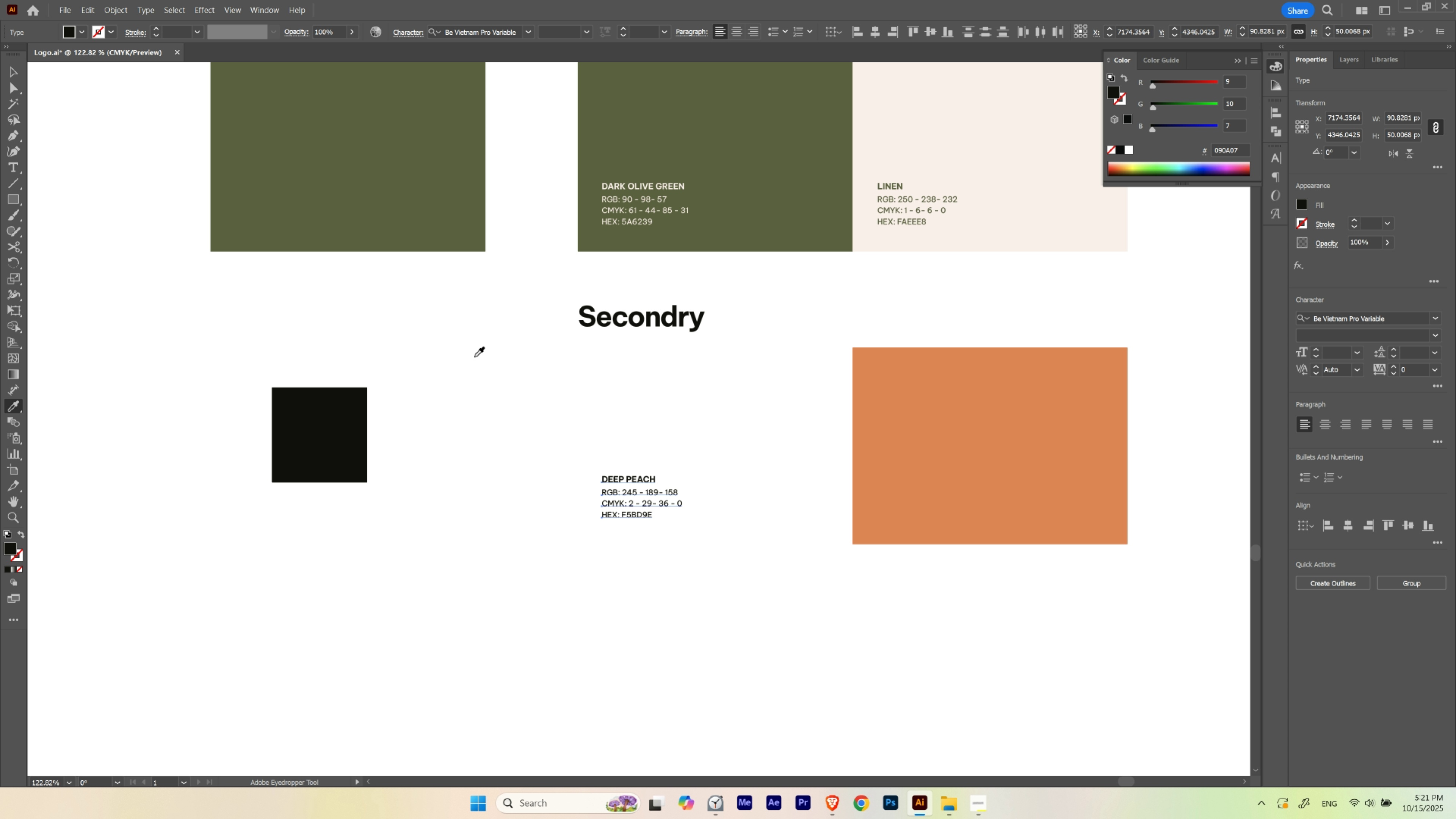 
type(vvv)
 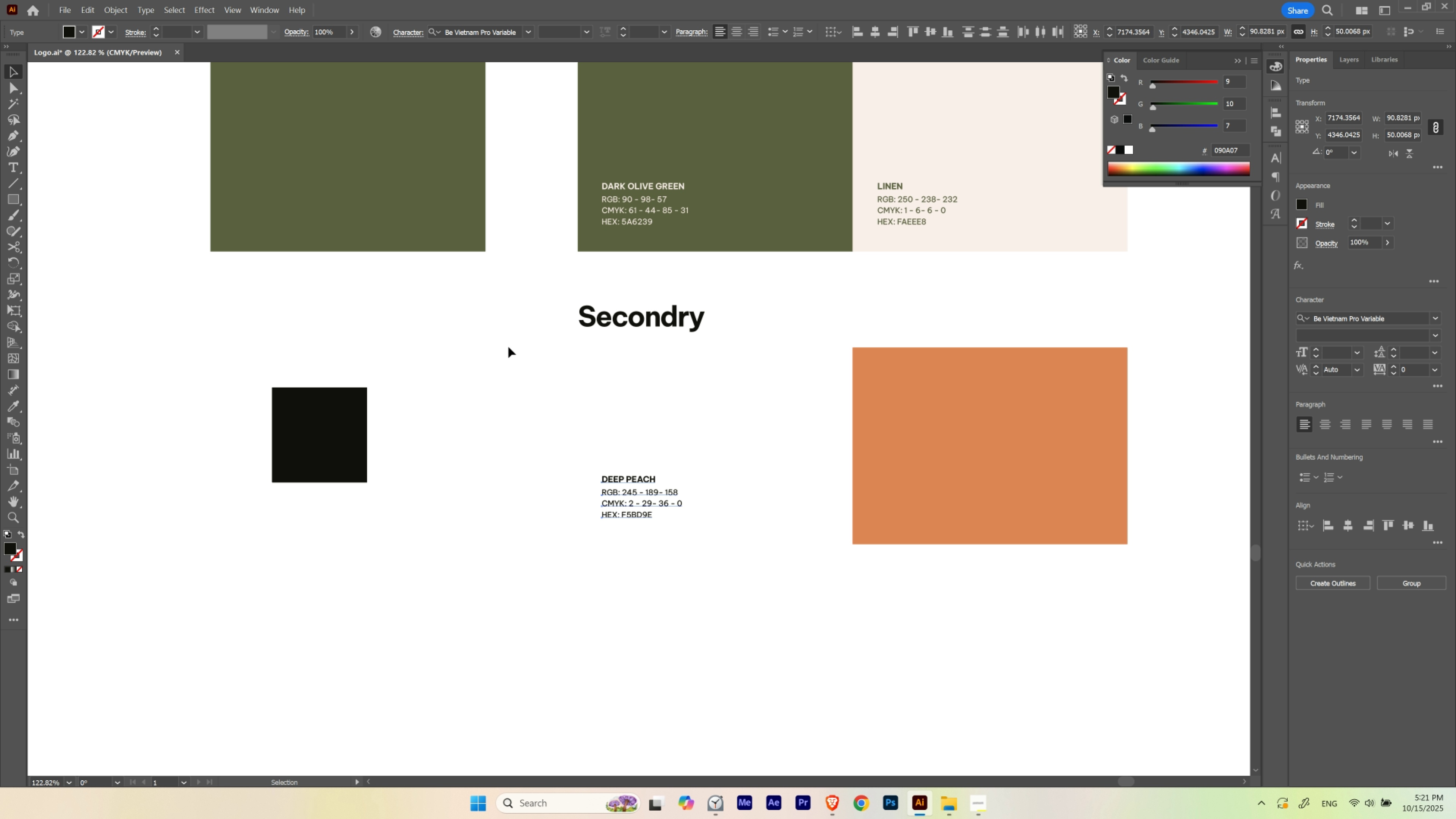 
left_click([508, 347])
 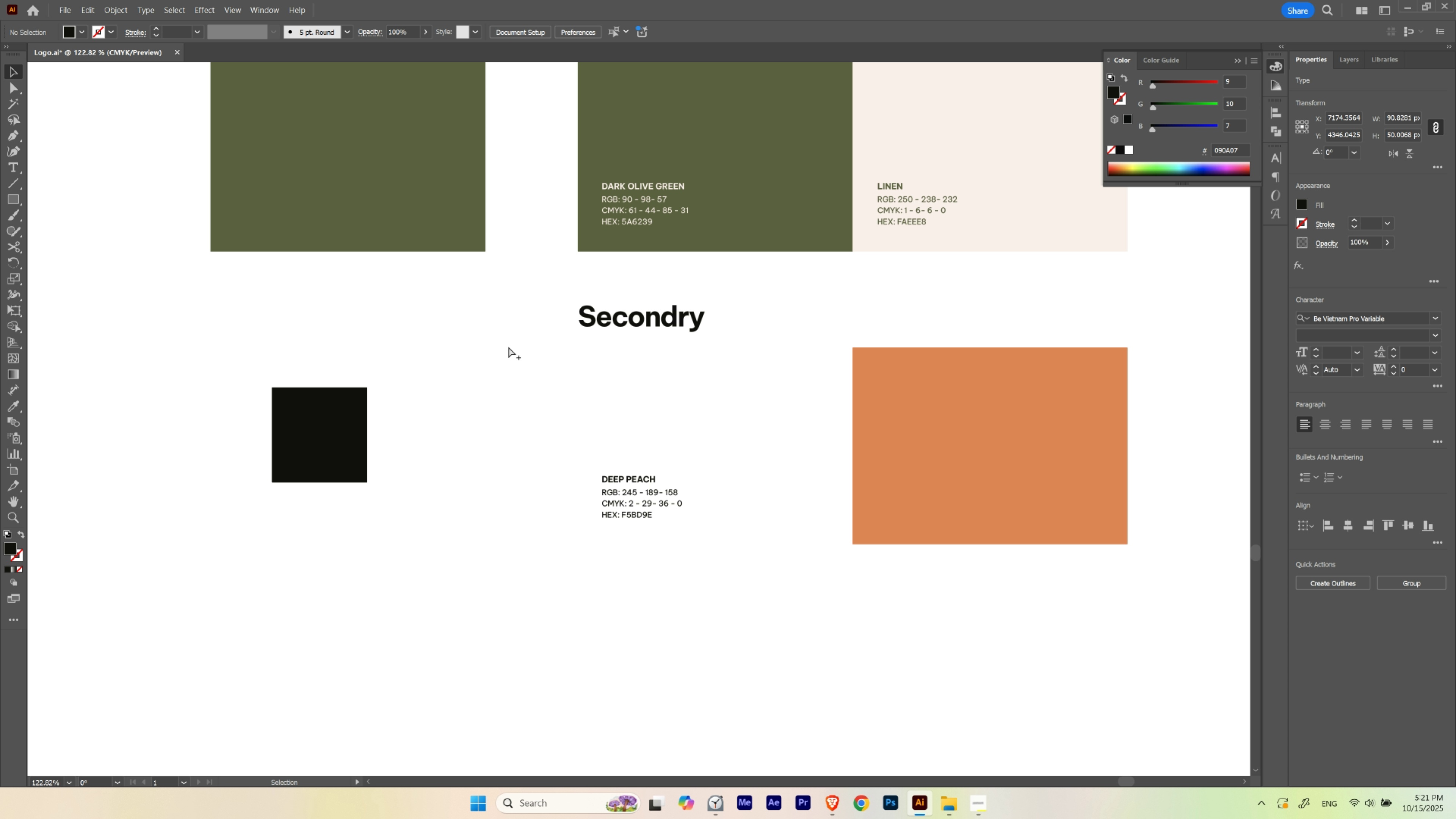 
key(Alt+Control+3)
 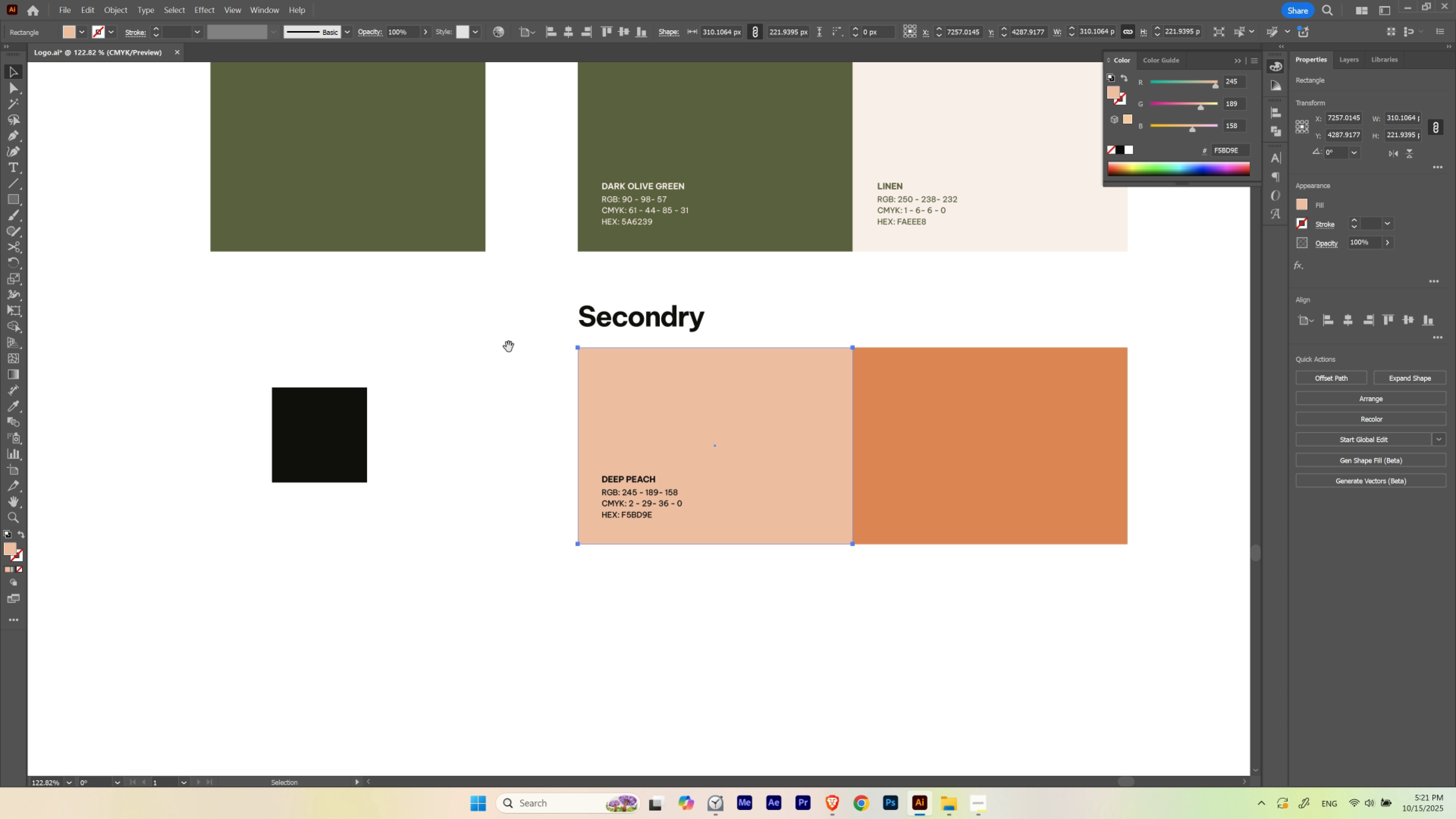 
hold_key(key=Space, duration=0.91)
 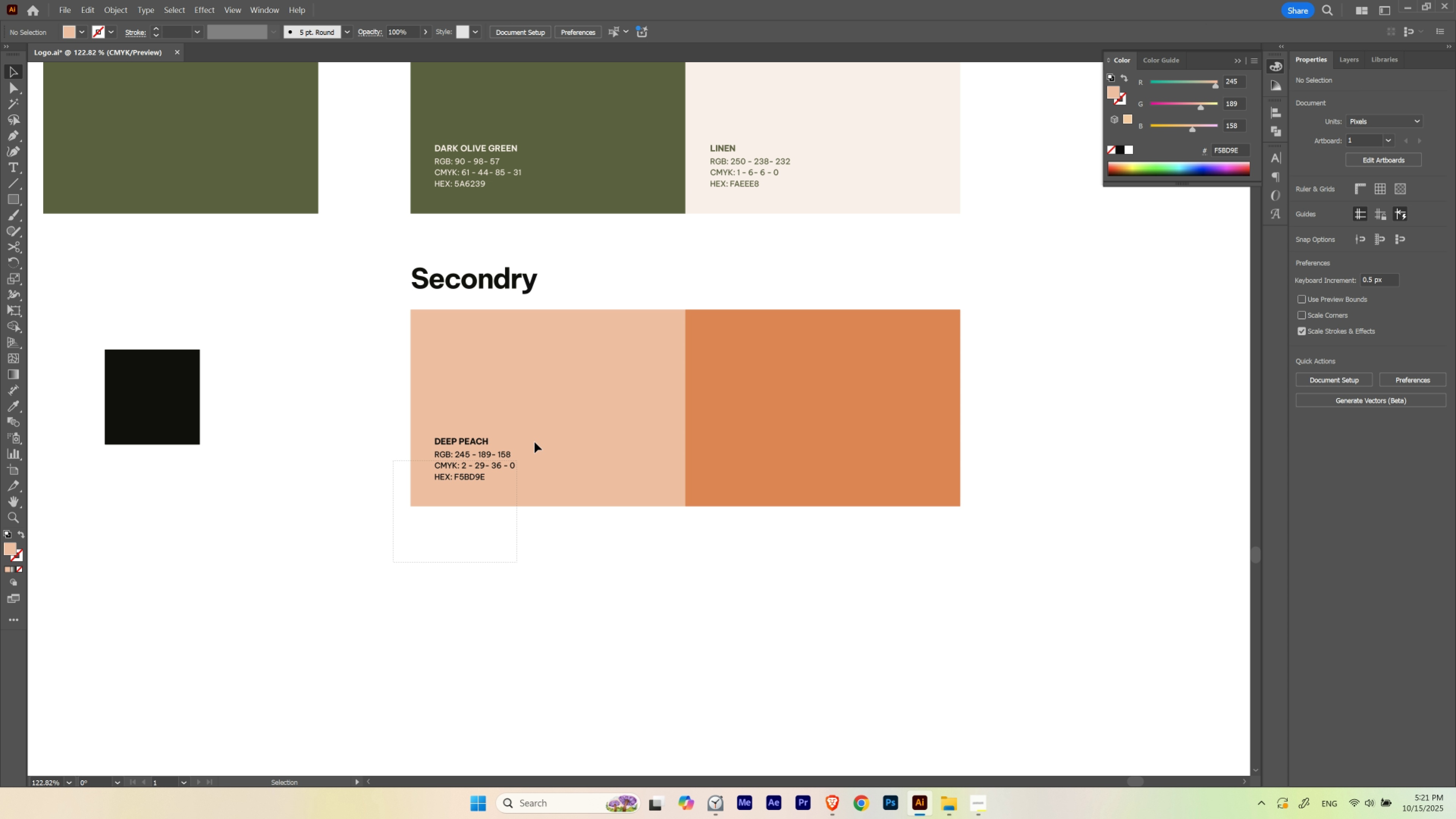 
left_click_drag(start_coordinate=[921, 354], to_coordinate=[754, 316])
 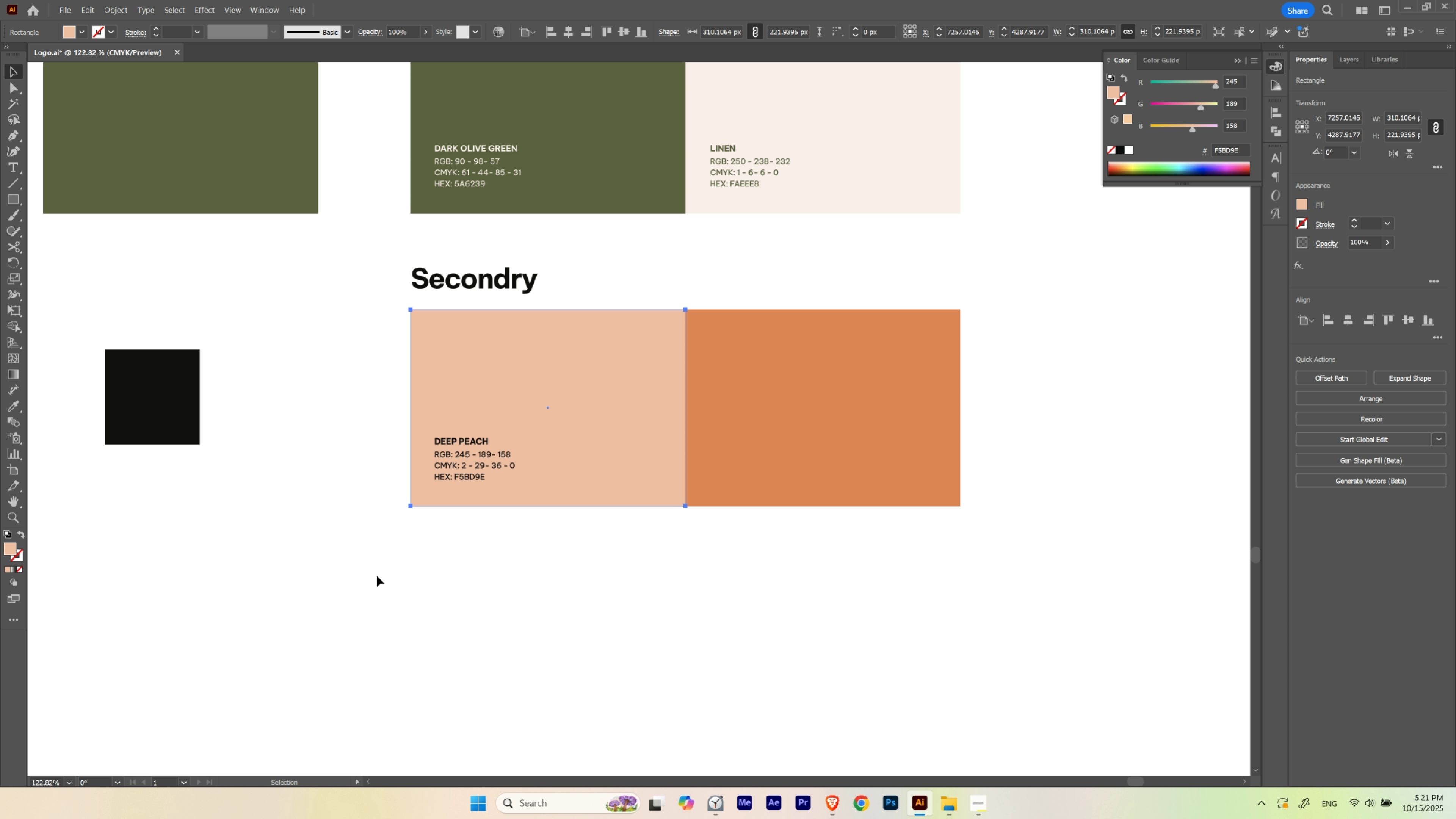 
left_click([377, 576])
 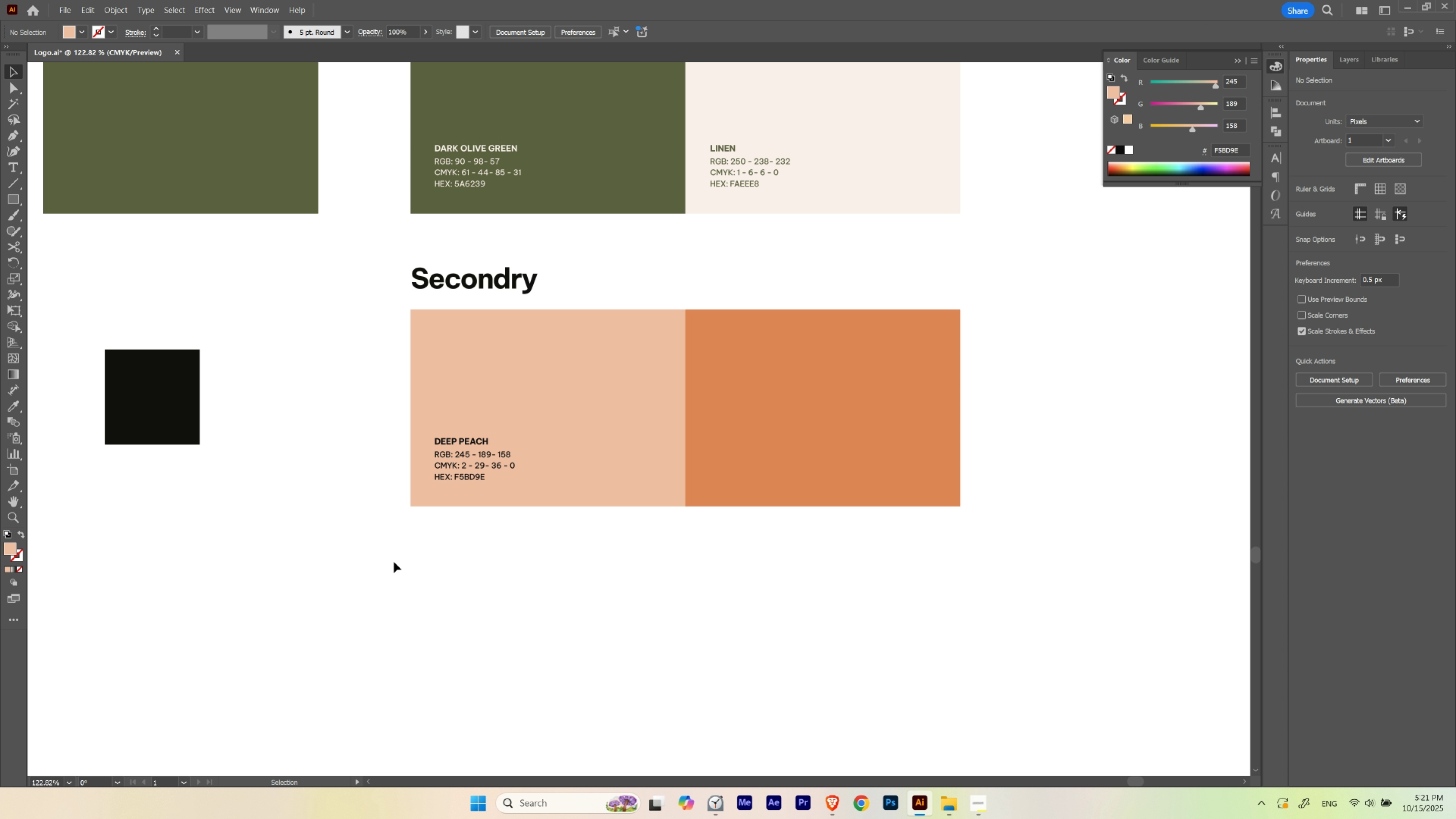 
left_click_drag(start_coordinate=[393, 562], to_coordinate=[555, 414])
 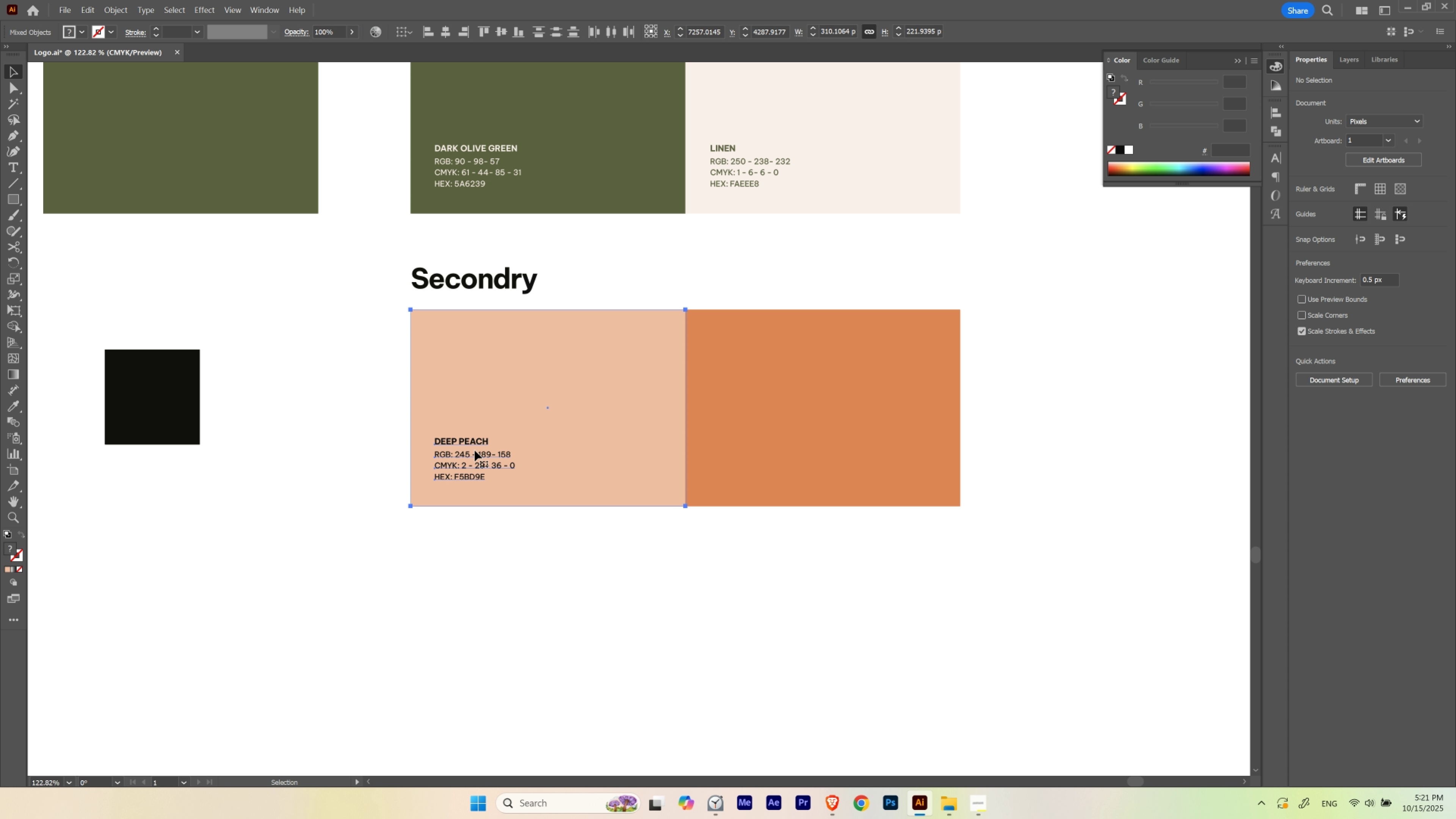 
hold_key(key=AltLeft, duration=1.34)
 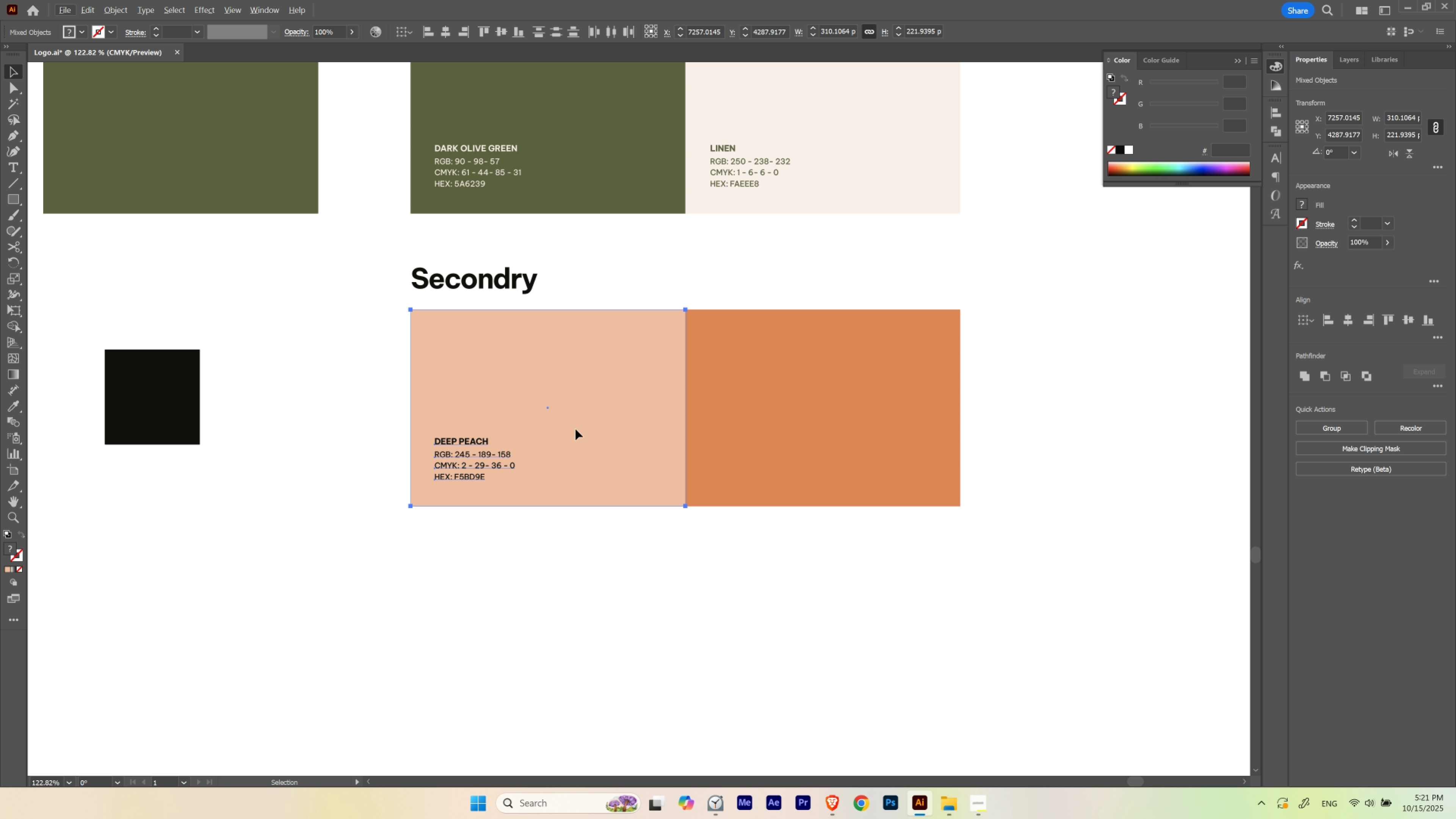 
hold_key(key=ShiftLeft, duration=0.38)
left_click([576, 428])
 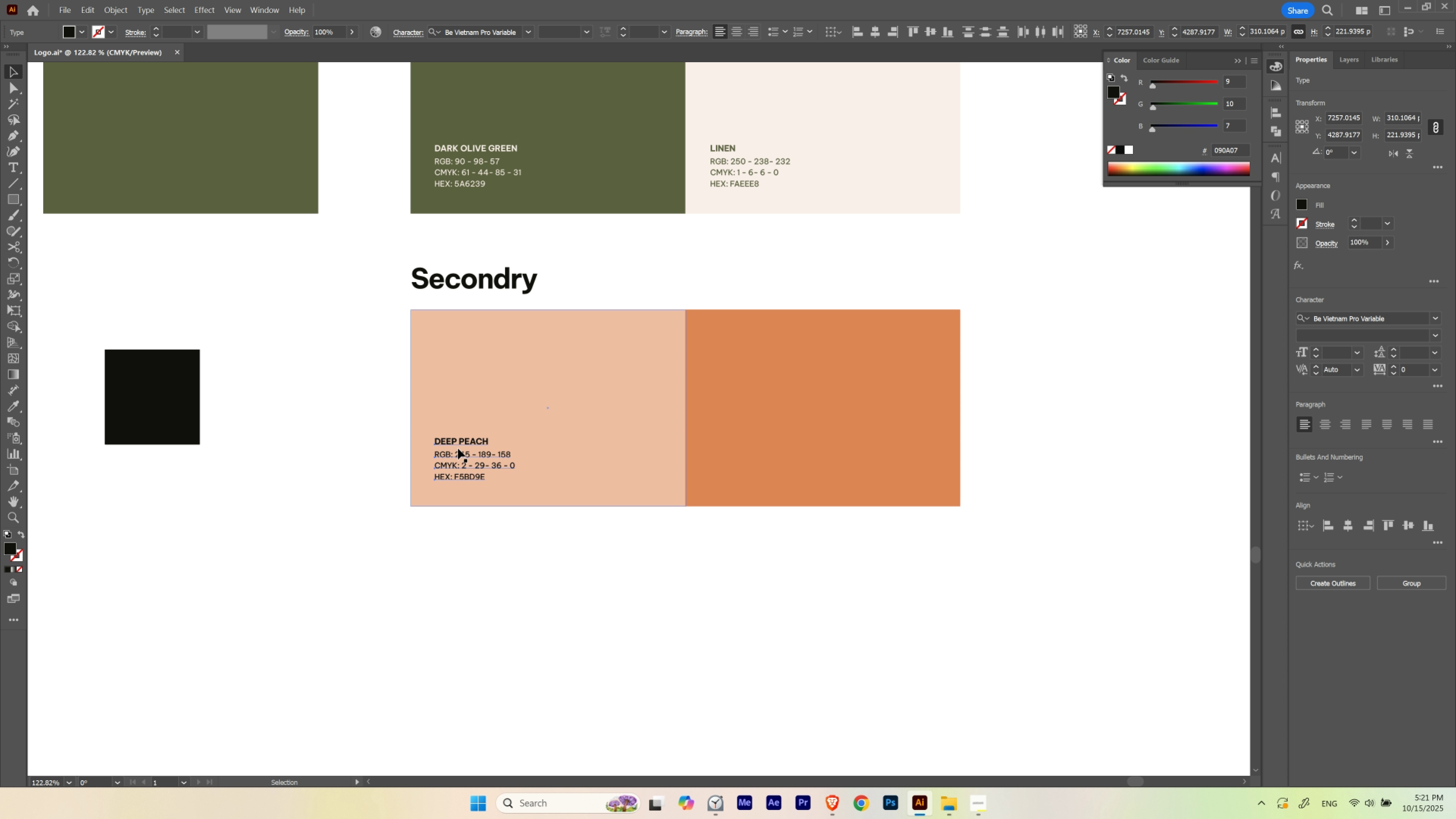 
hold_key(key=AltLeft, duration=3.48)
left_click_drag(start_coordinate=[451, 442], to_coordinate=[726, 464])
 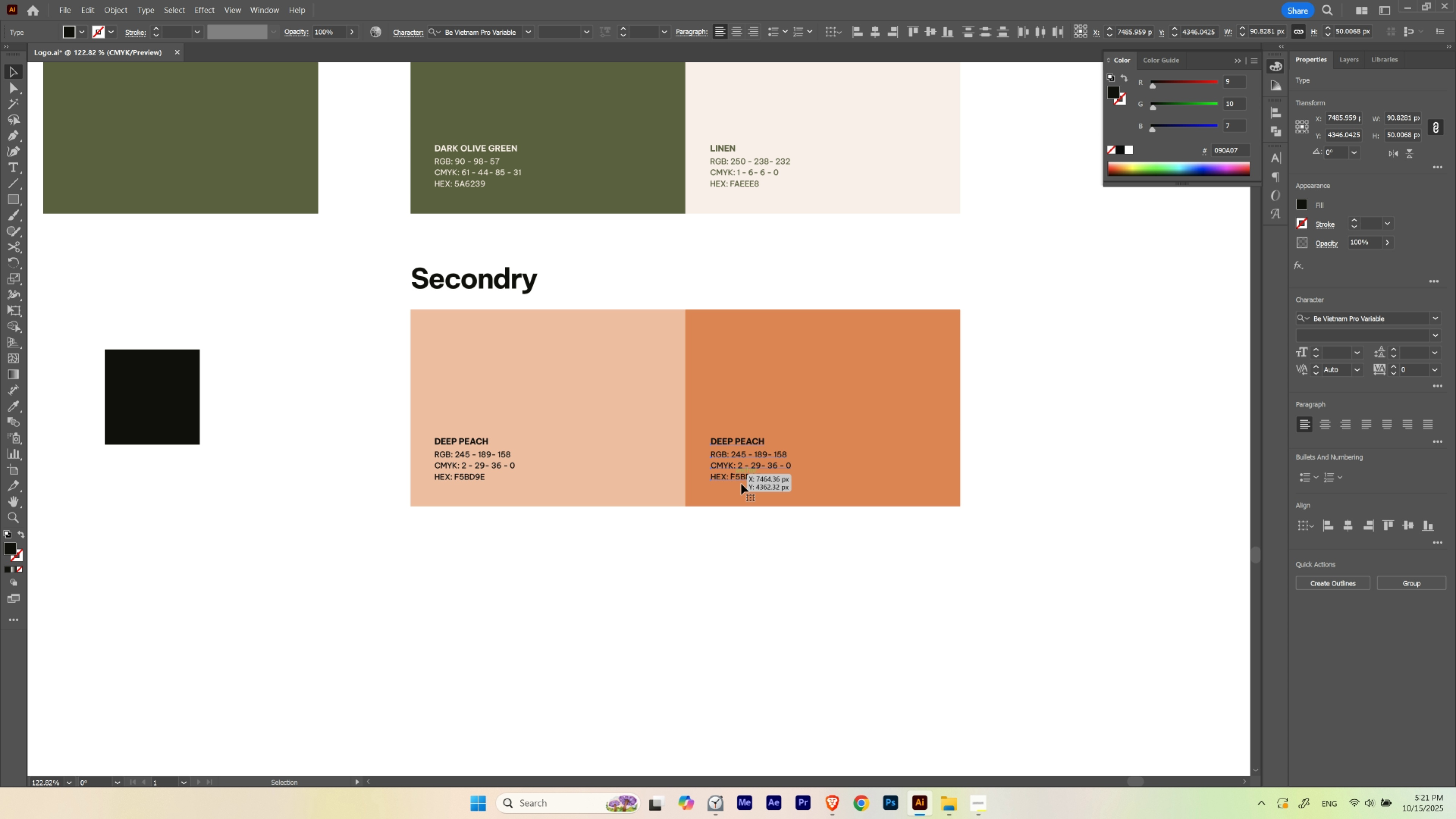 
hold_key(key=ShiftLeft, duration=1.5)
 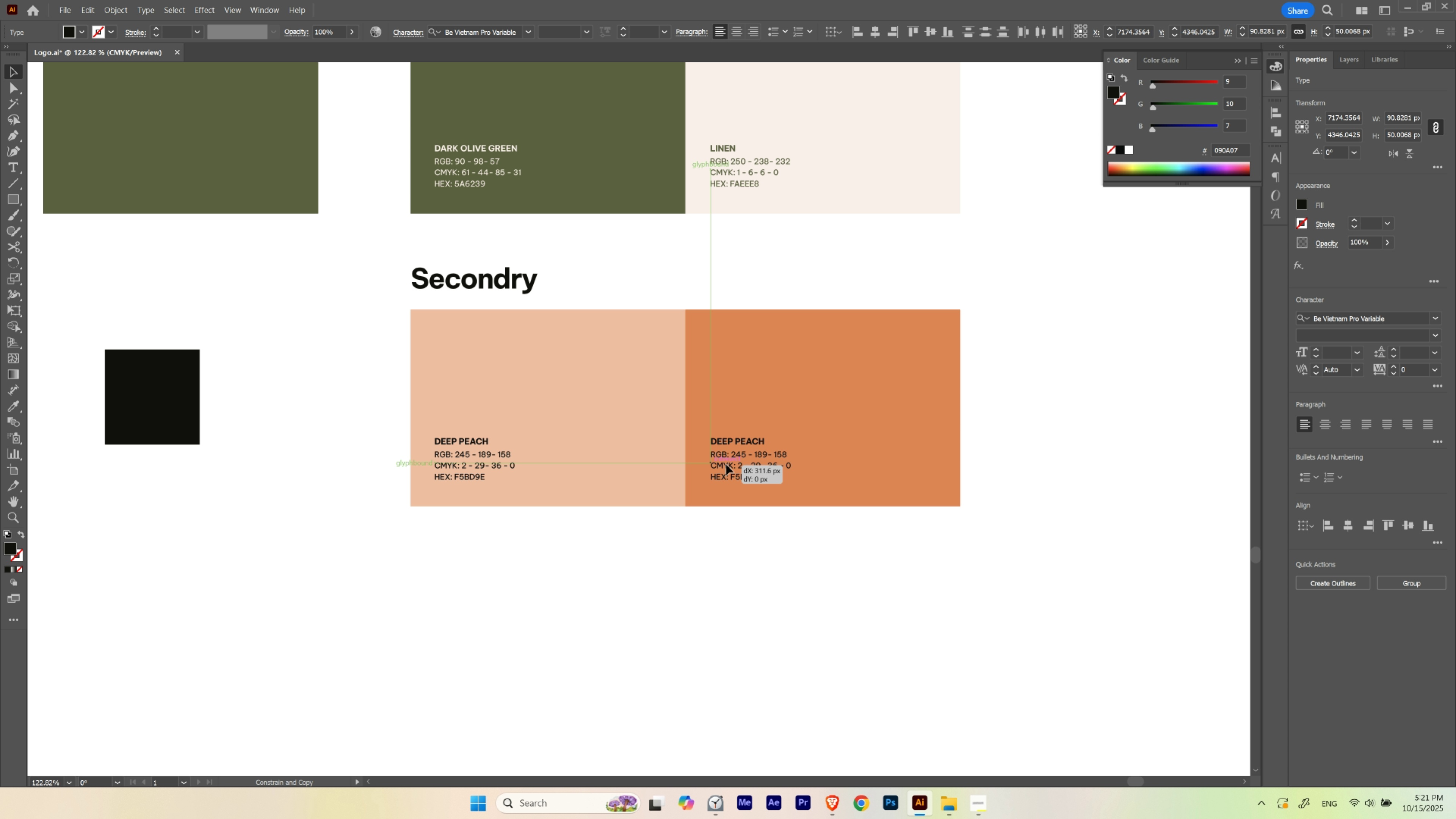 
hold_key(key=ShiftLeft, duration=1.46)
 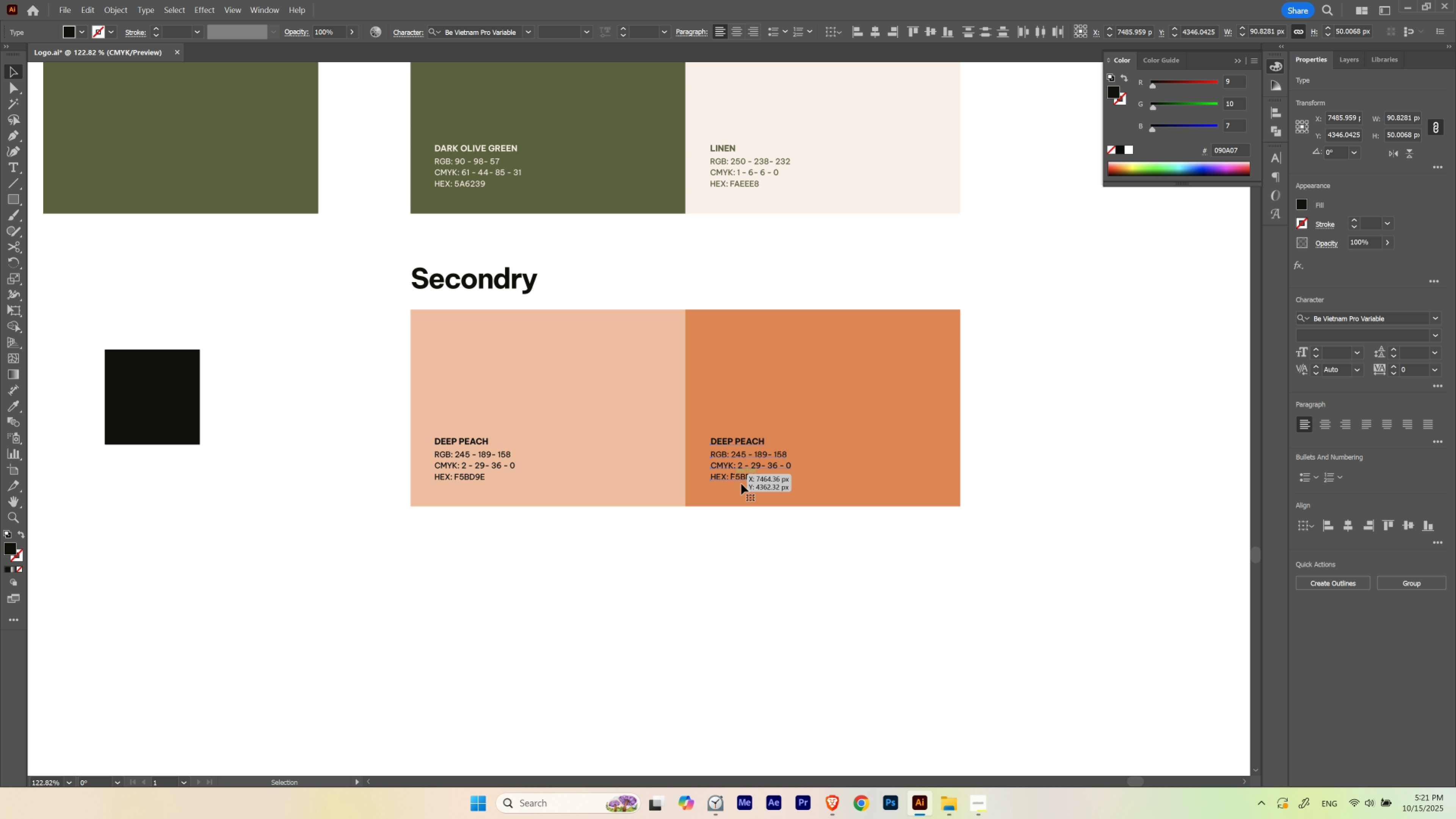 
key(V)
 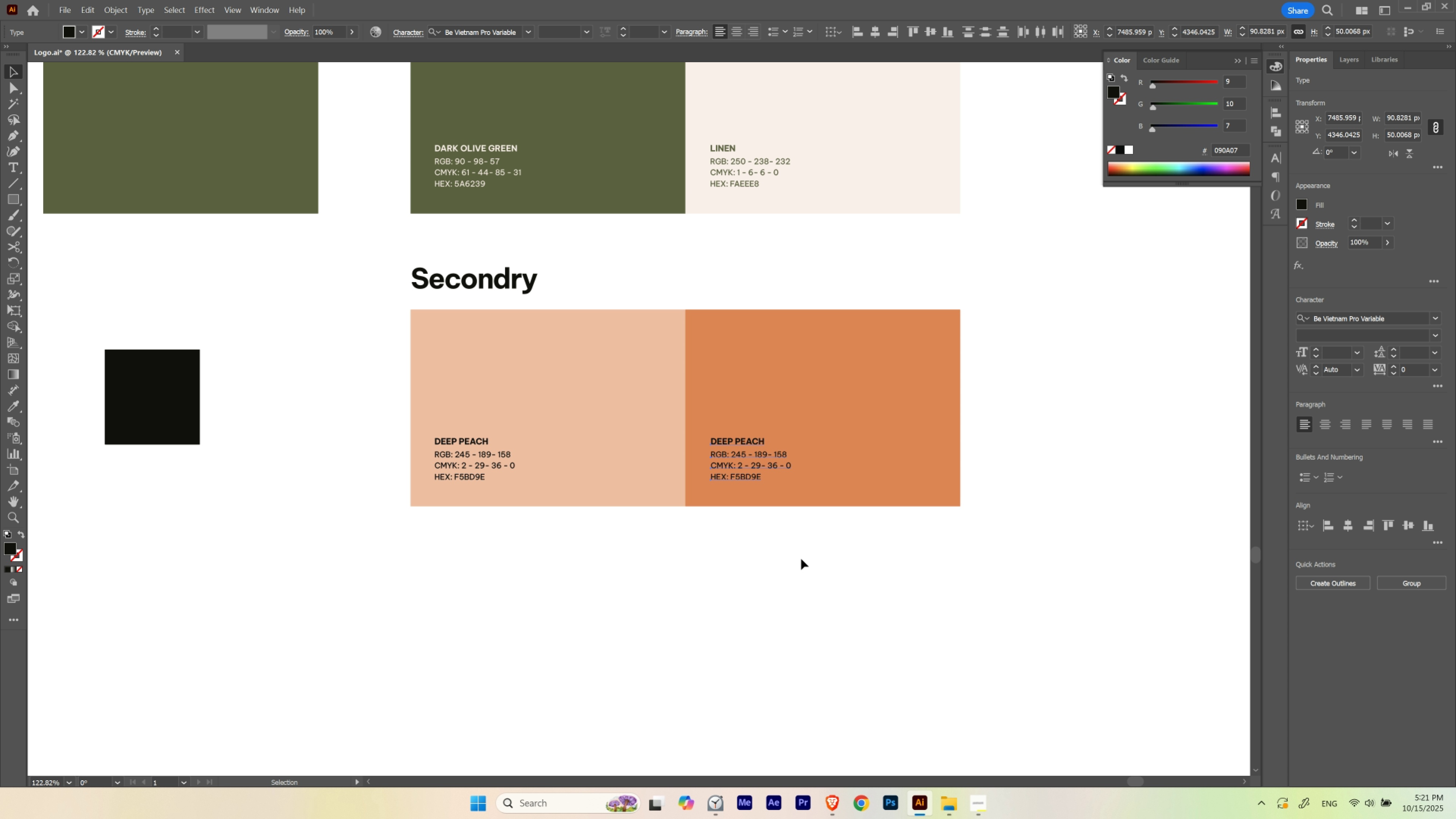 
left_click([801, 559])
 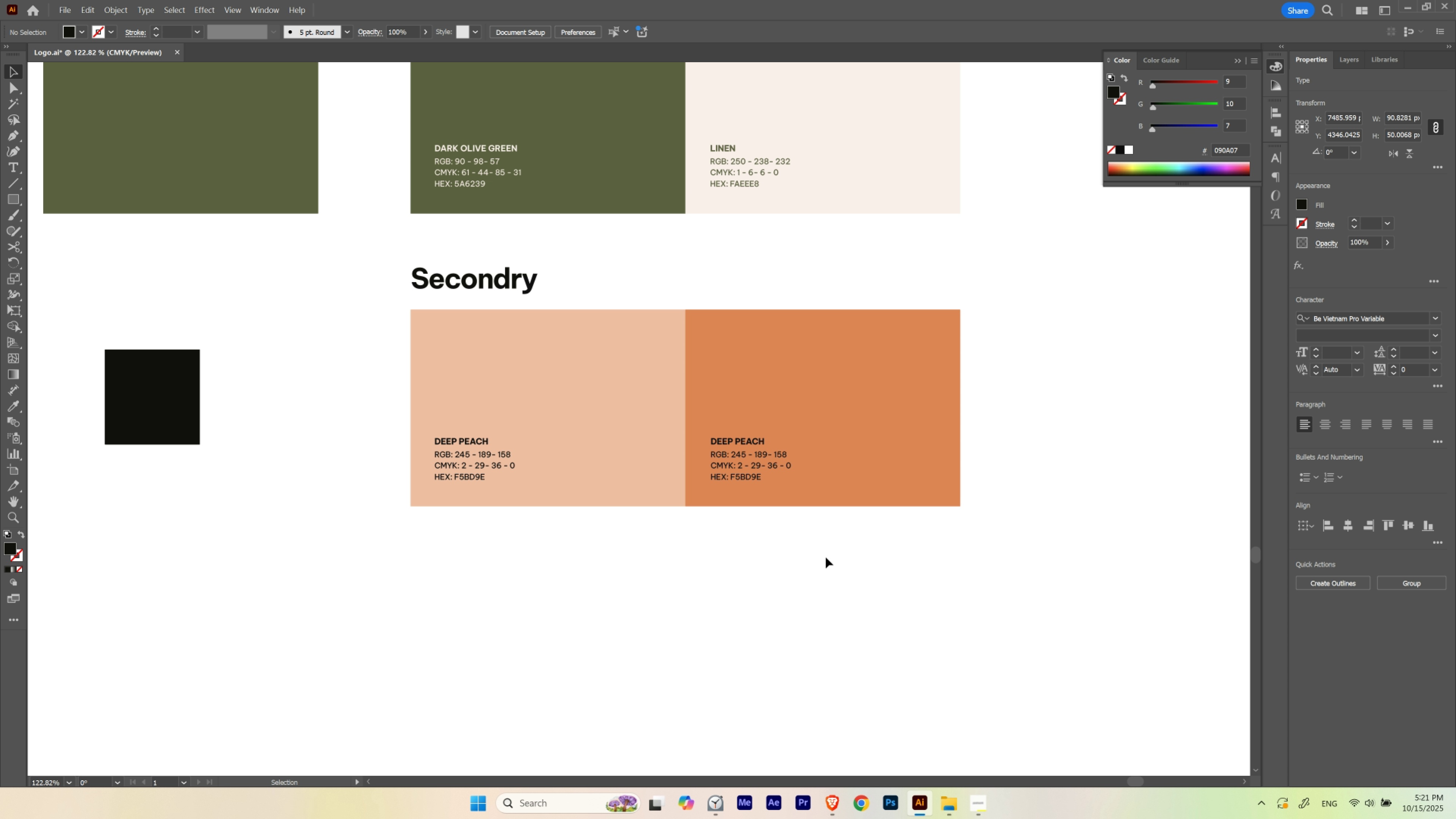 
hold_key(key=Space, duration=0.64)
 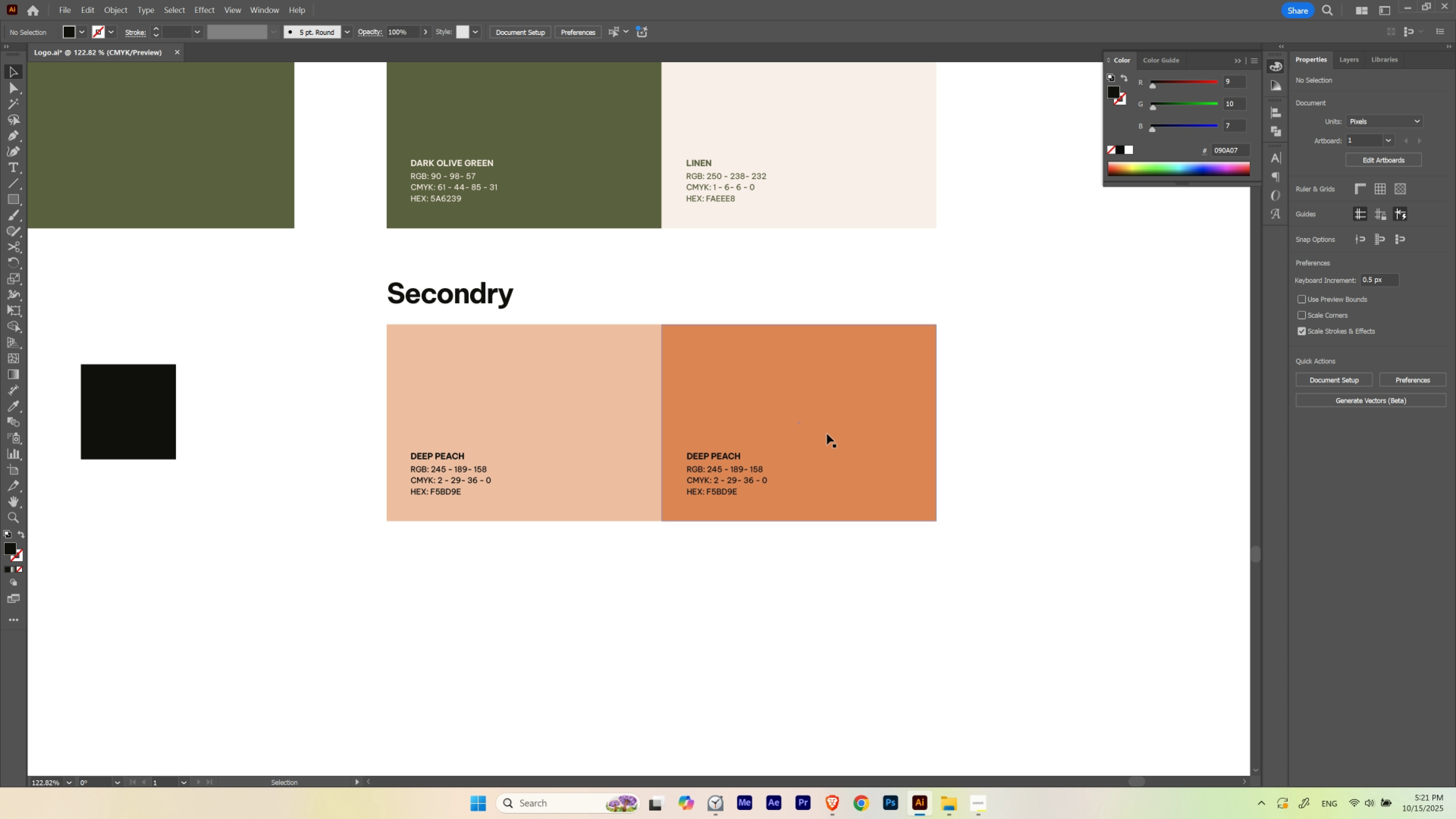 
left_click_drag(start_coordinate=[828, 554], to_coordinate=[804, 569])
 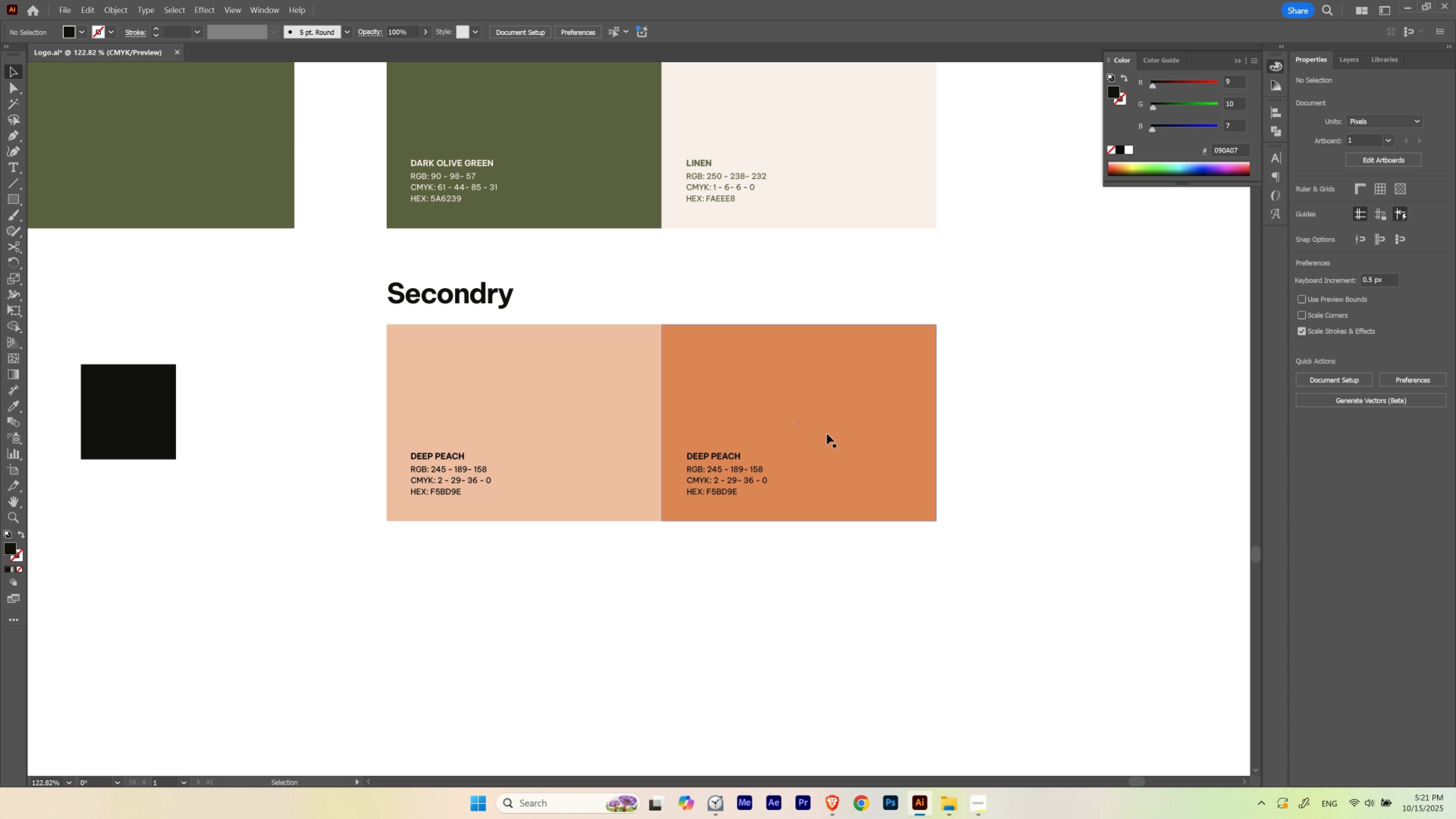 
hold_key(key=Space, duration=0.42)
 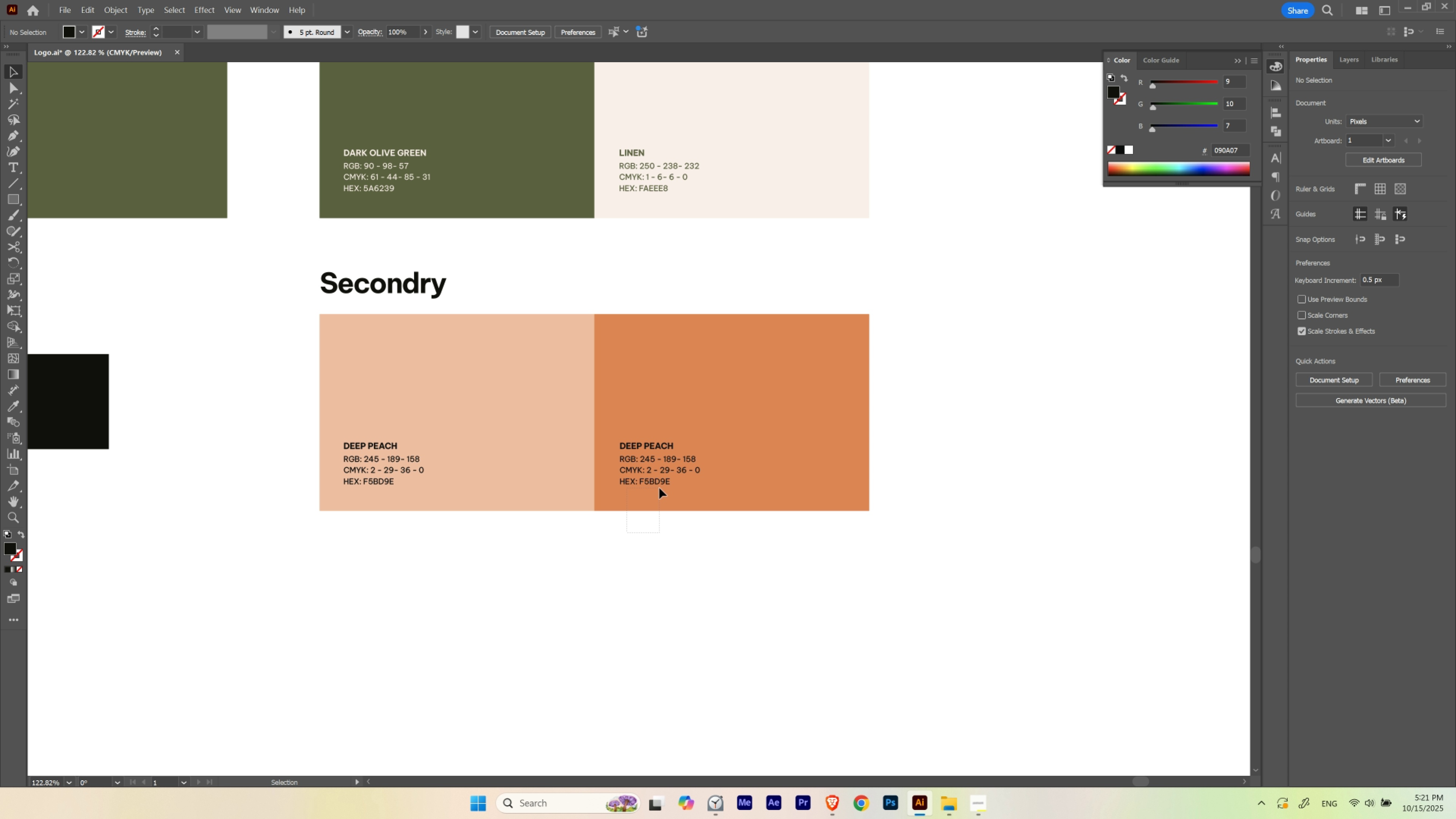 
left_click_drag(start_coordinate=[784, 494], to_coordinate=[716, 484])
 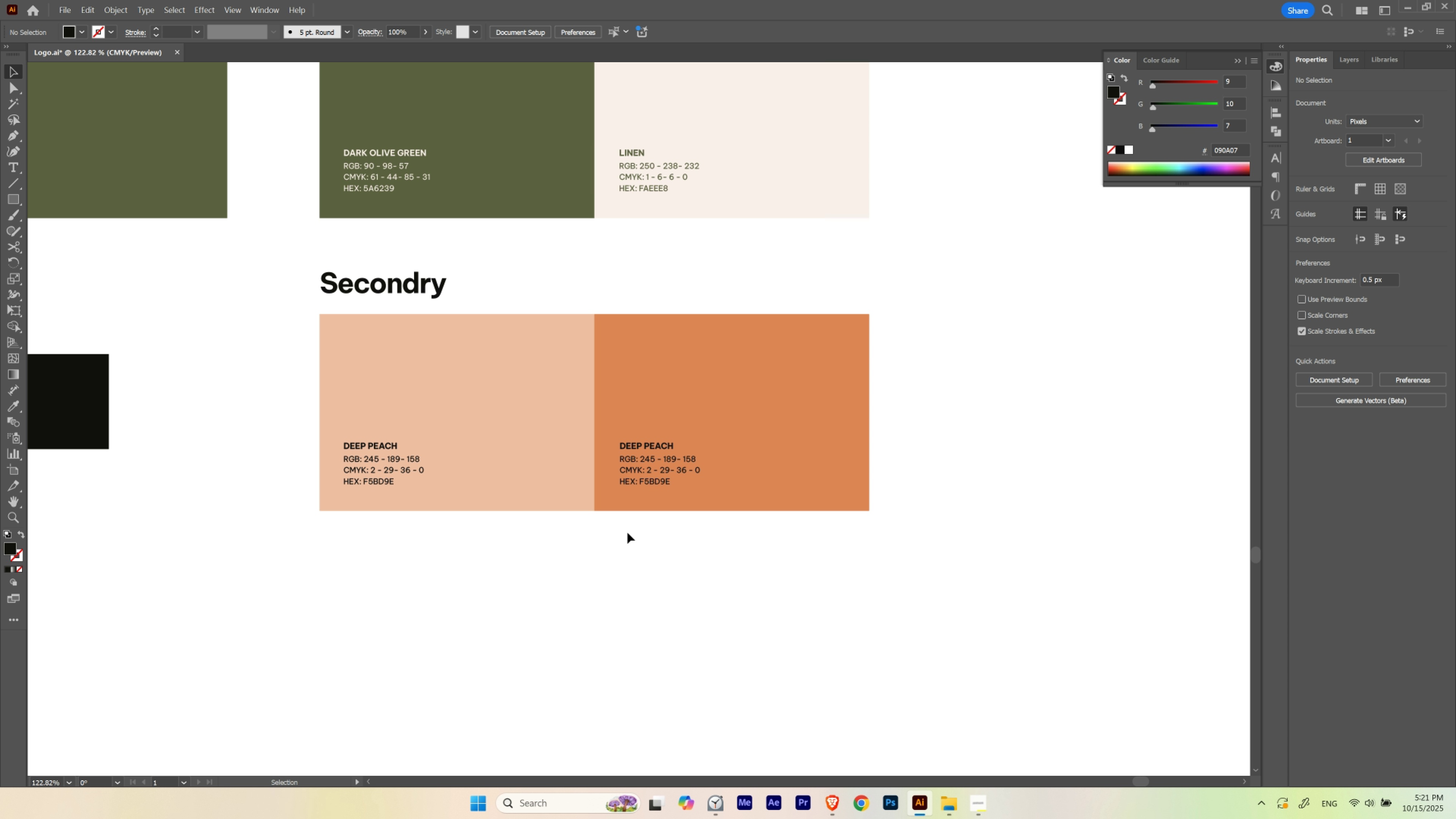 
left_click_drag(start_coordinate=[627, 532], to_coordinate=[660, 488])
 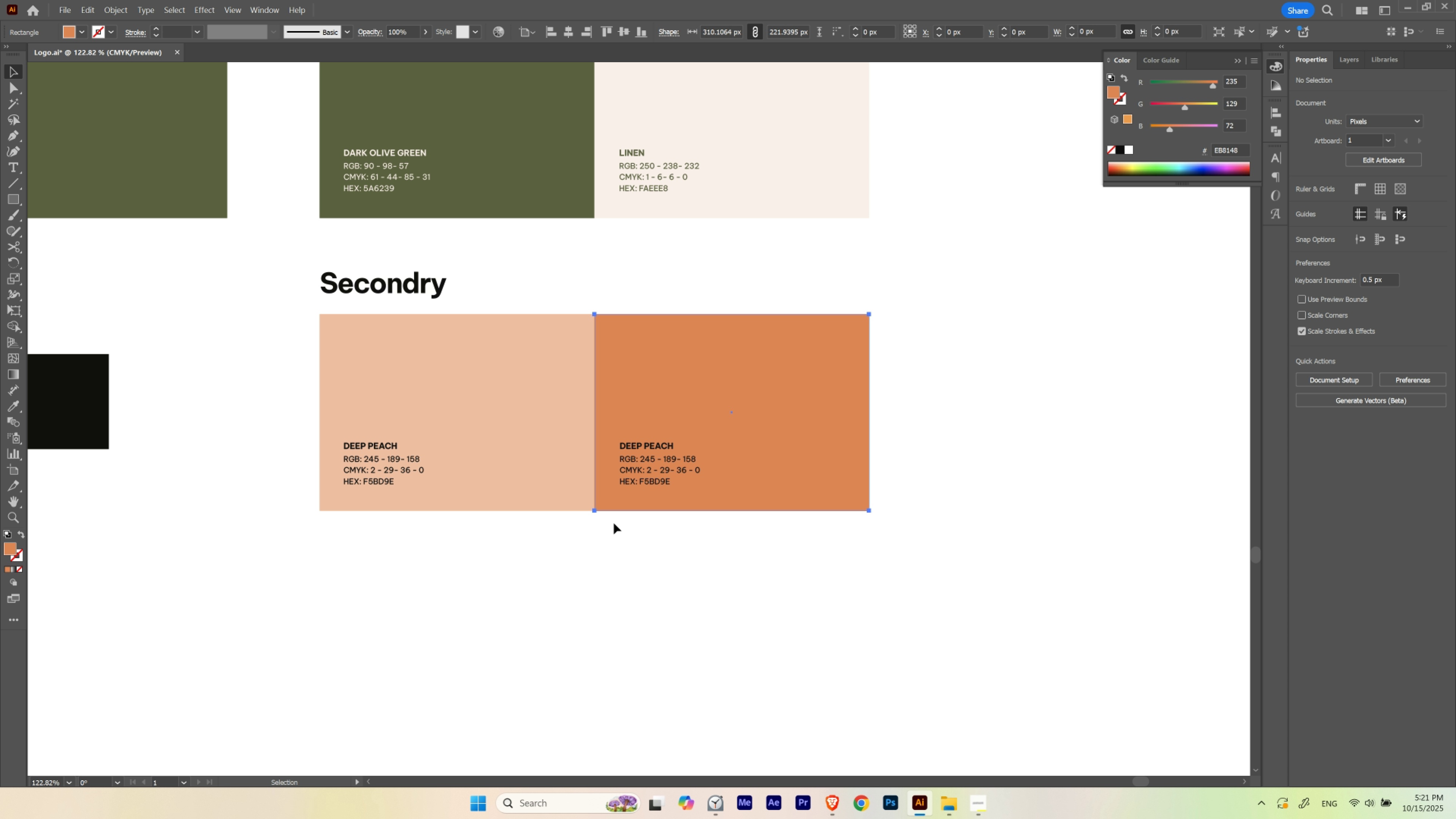 
left_click_drag(start_coordinate=[614, 523], to_coordinate=[723, 417])
 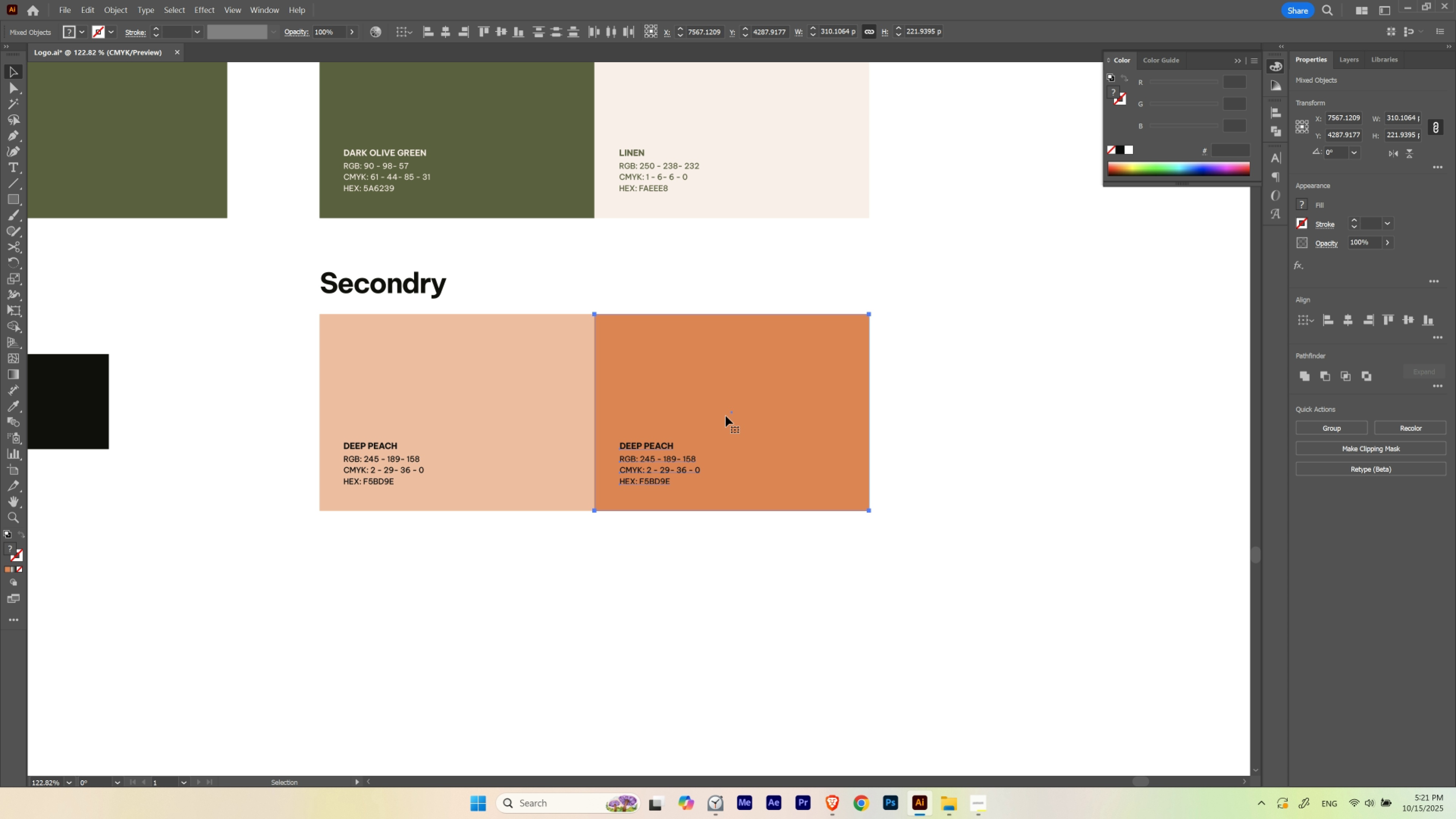 
key(I)
 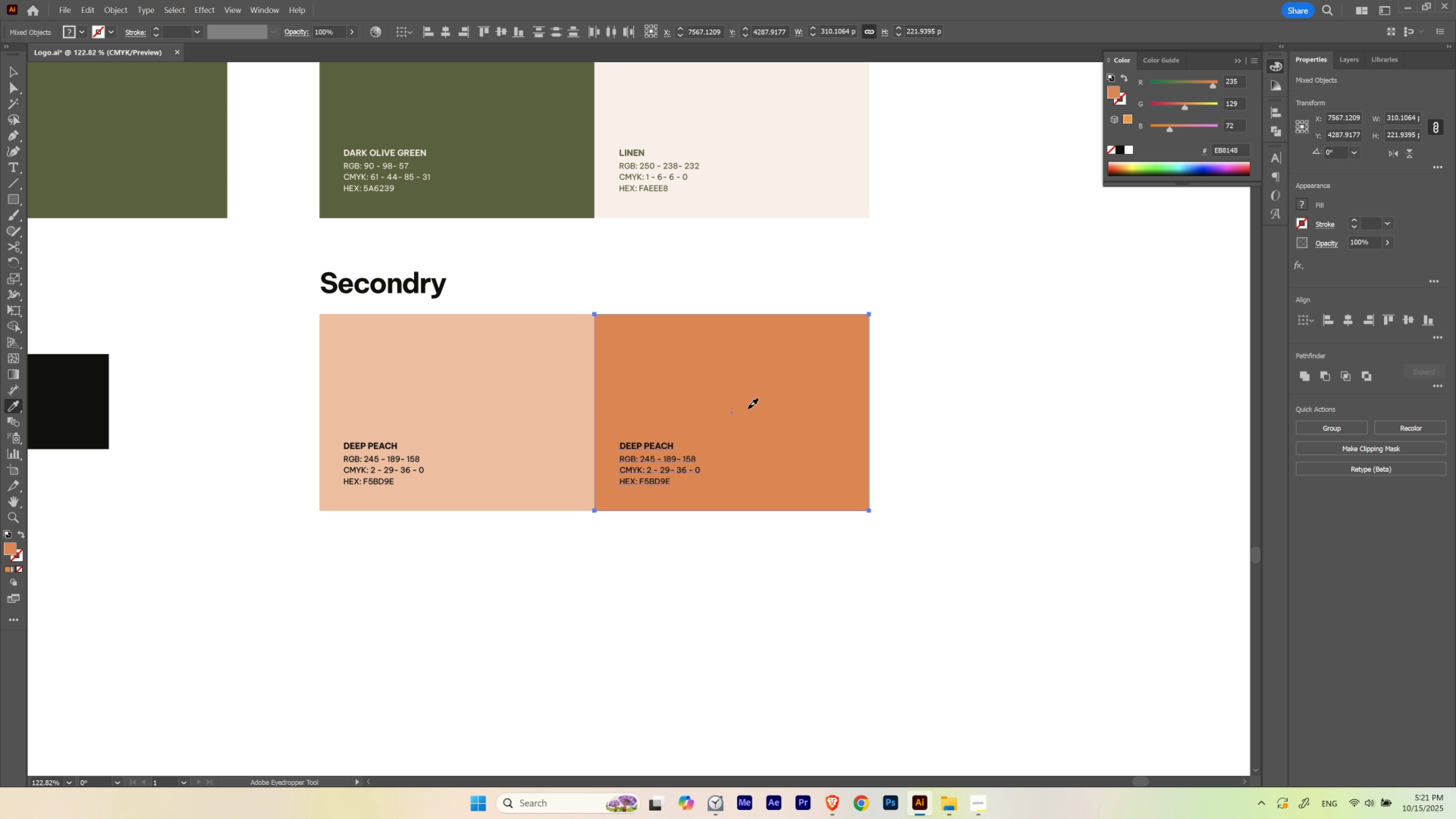 
left_click([748, 408])
 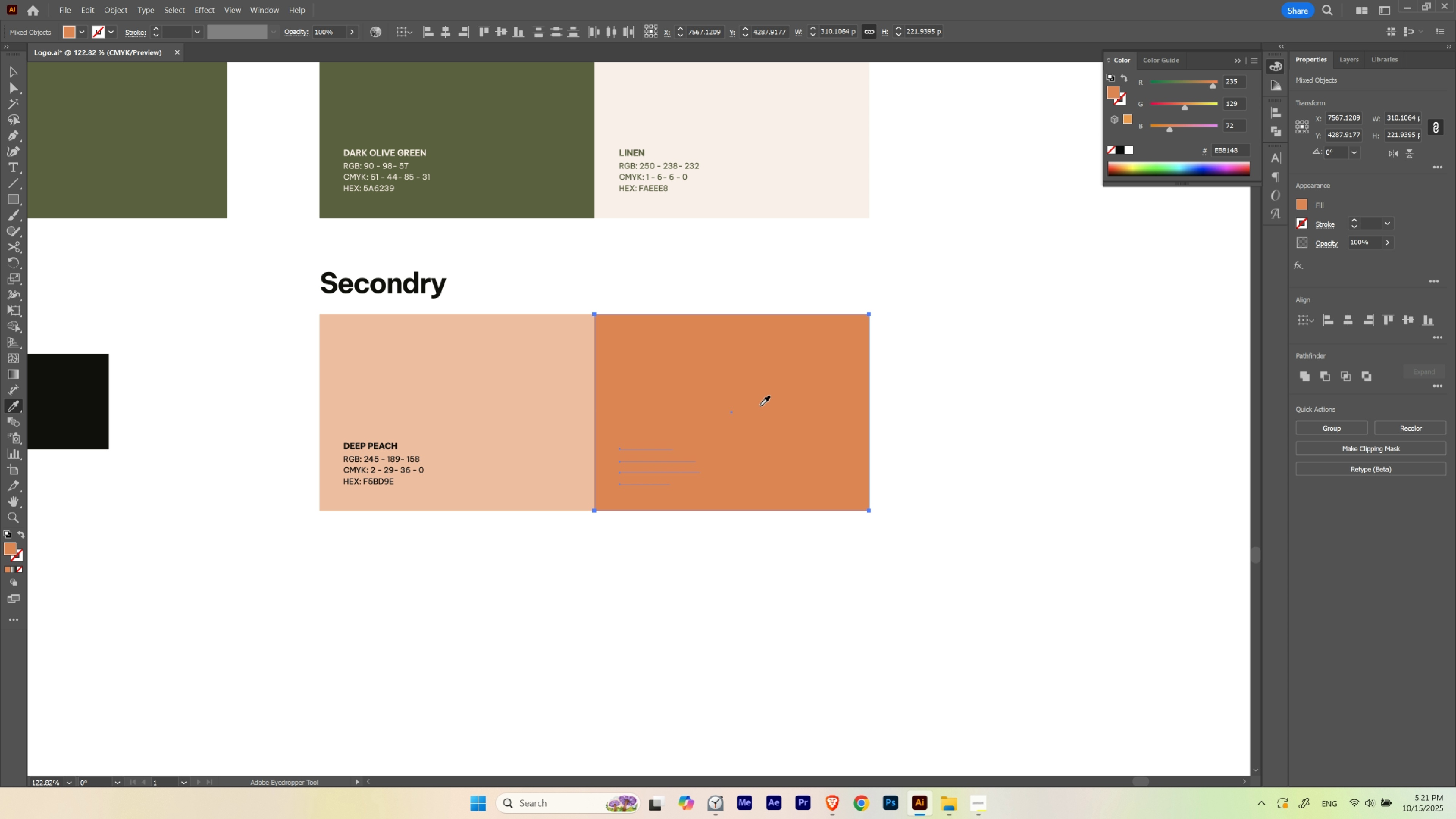 
key(V)
 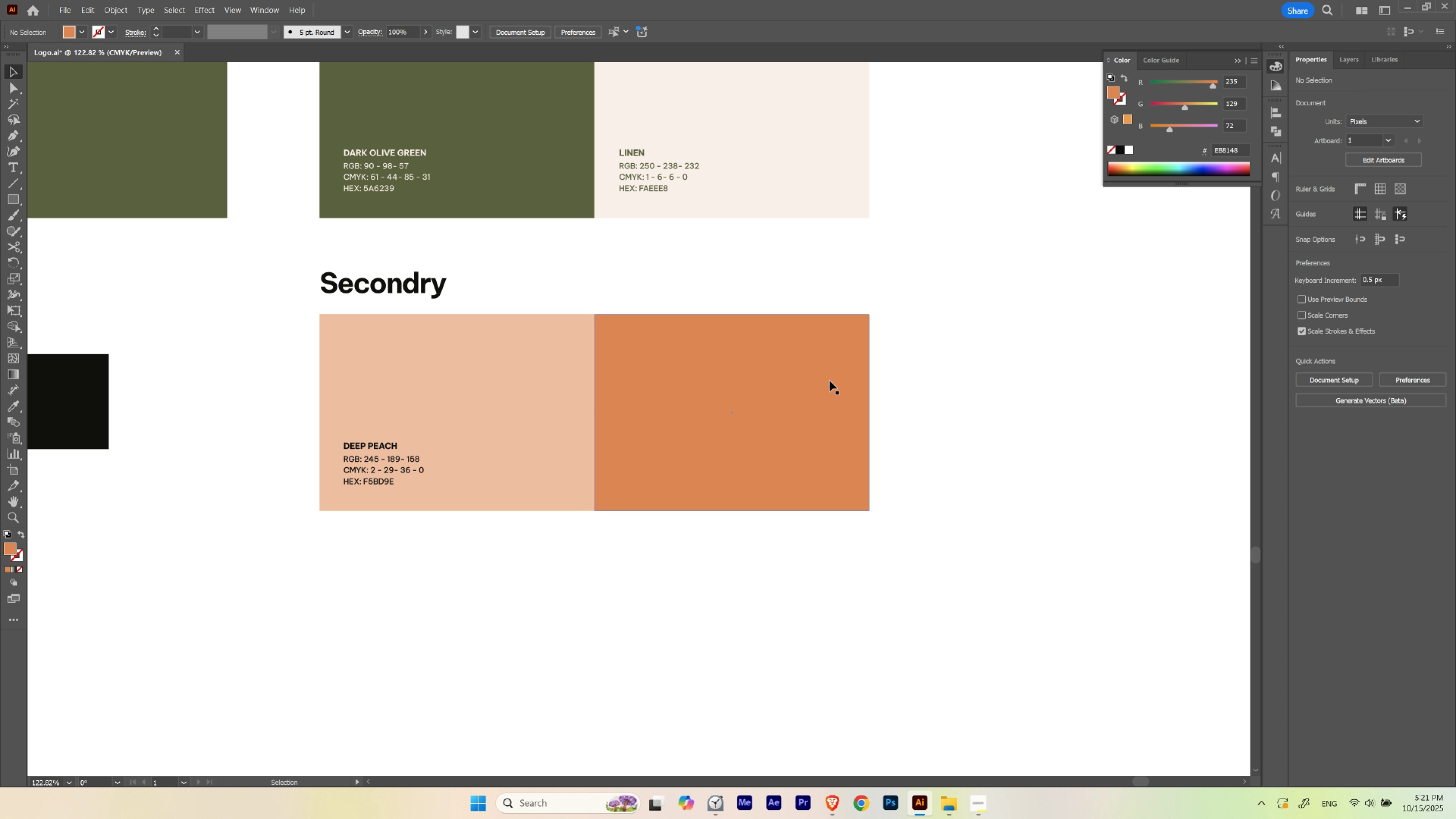 
double_click([829, 381])
 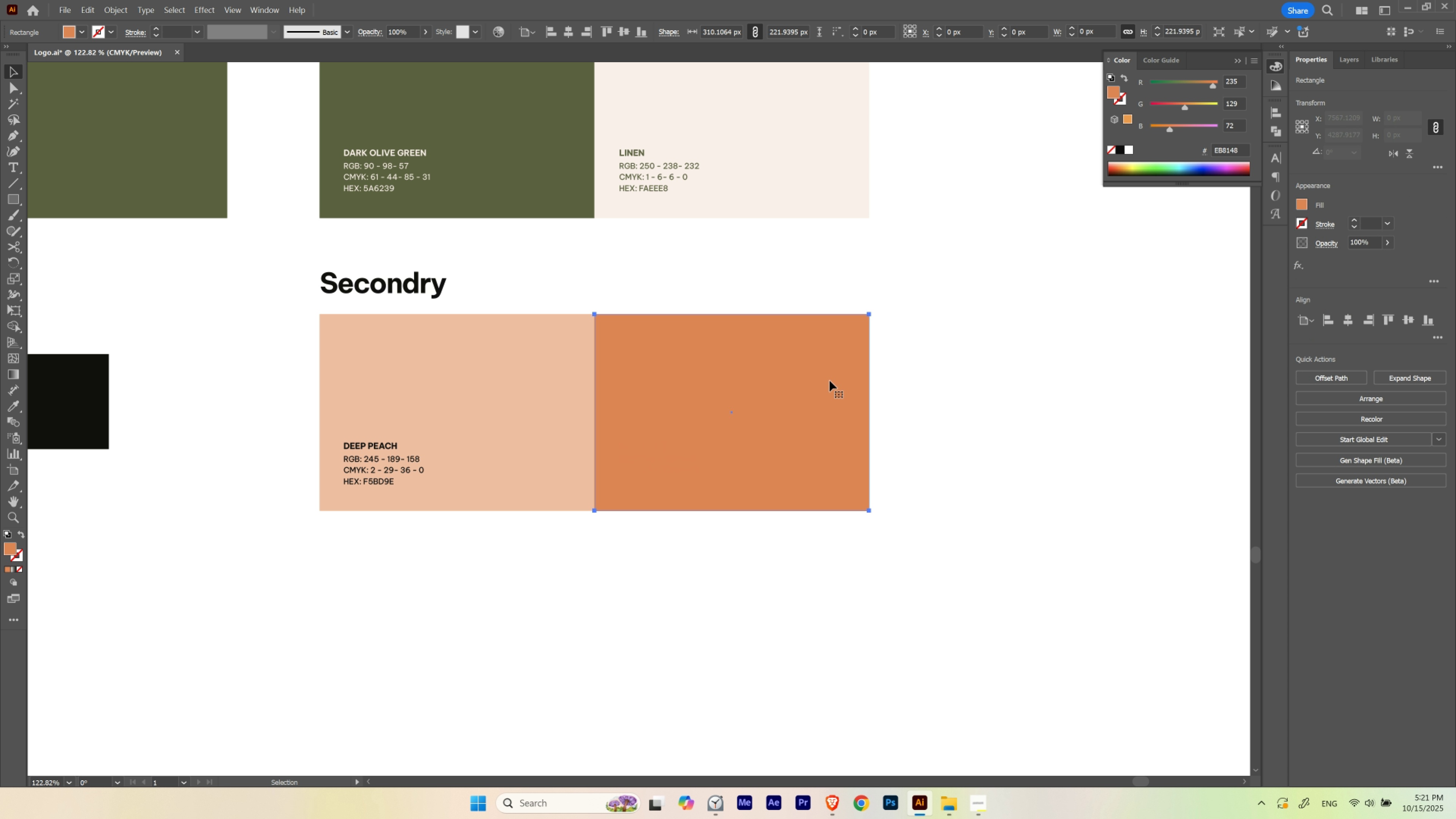 
key(Control+3)
 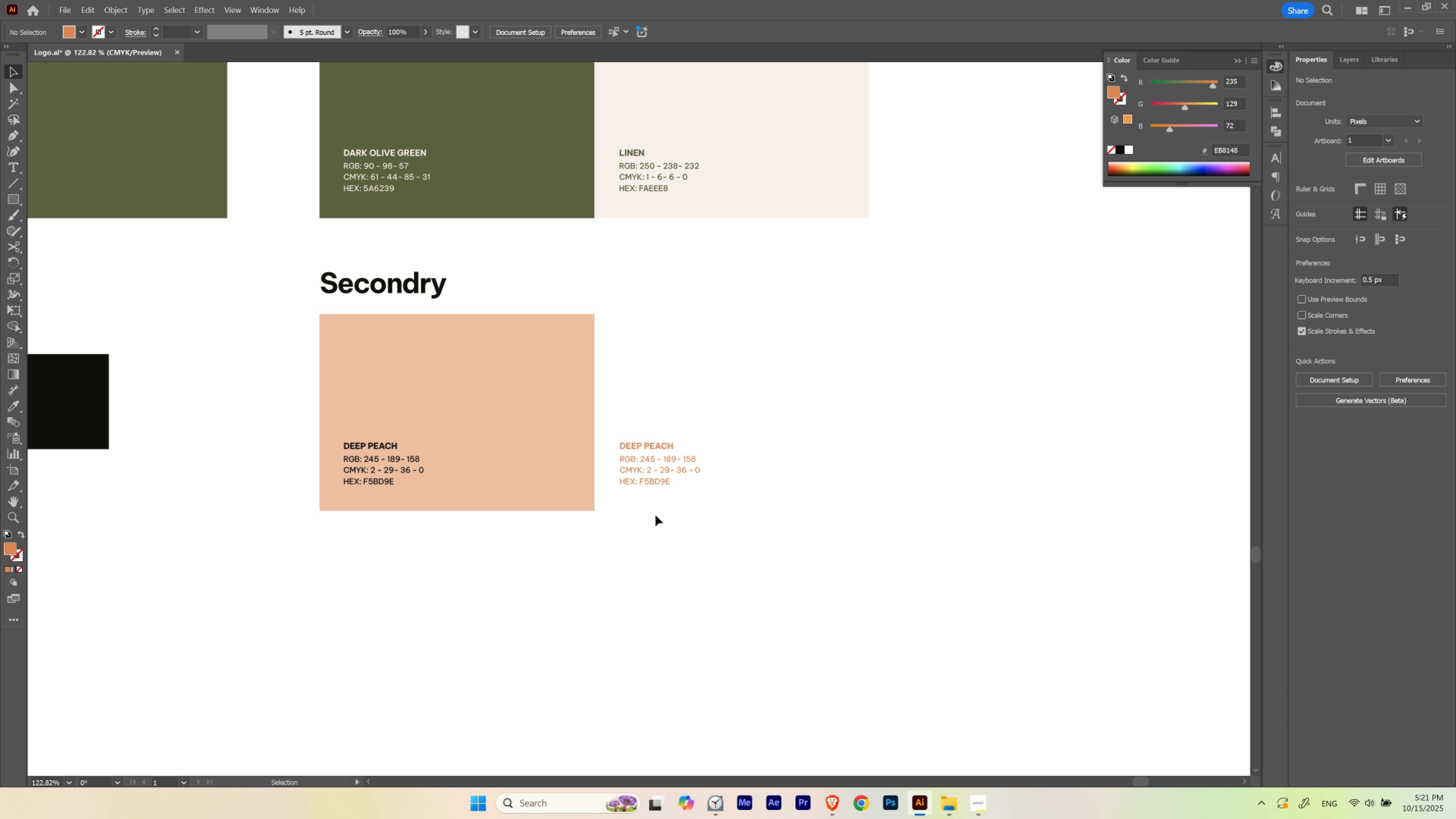 
hold_key(key=ControlLeft, duration=0.79)
 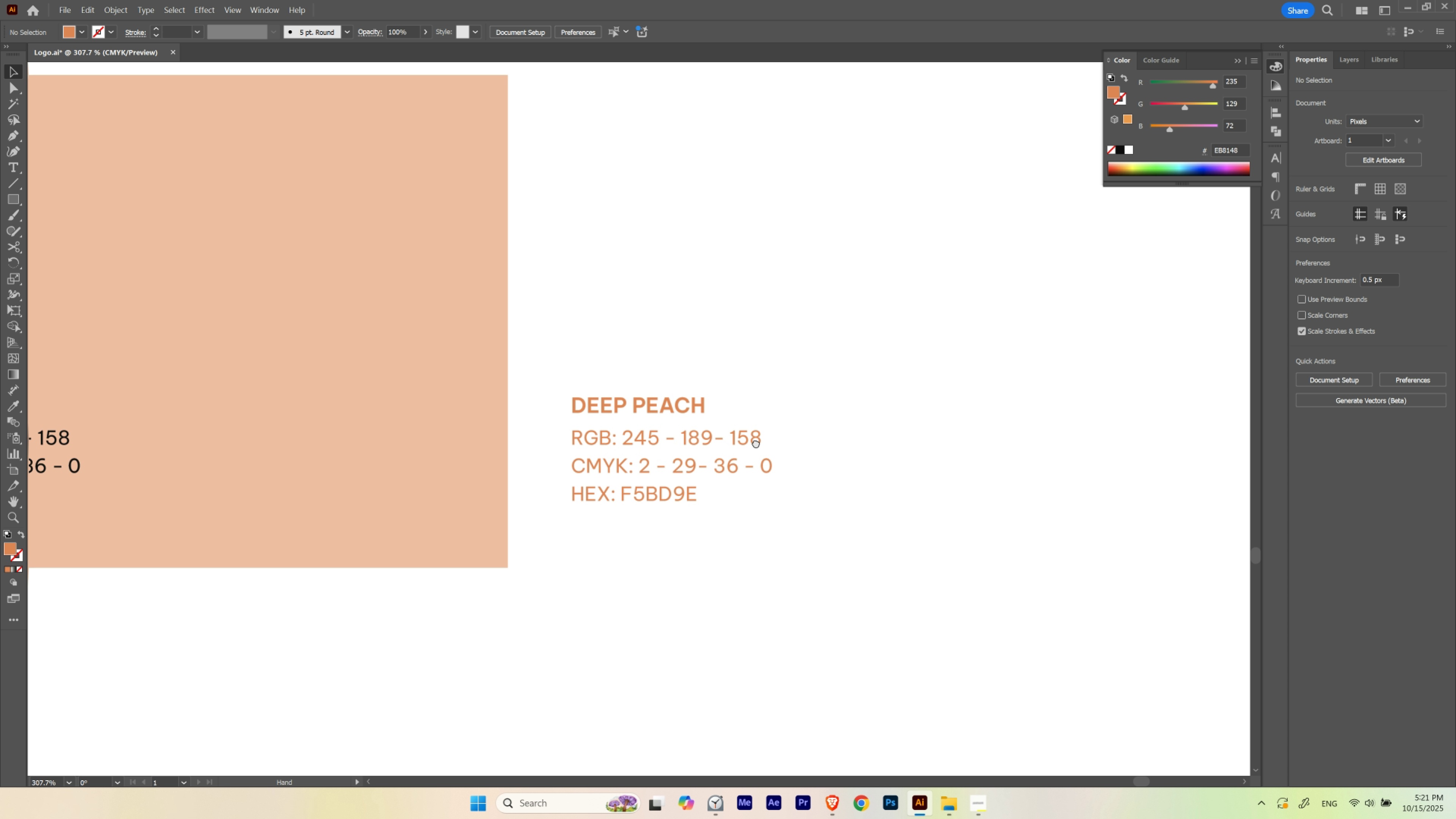 
hold_key(key=Space, duration=2.12)
 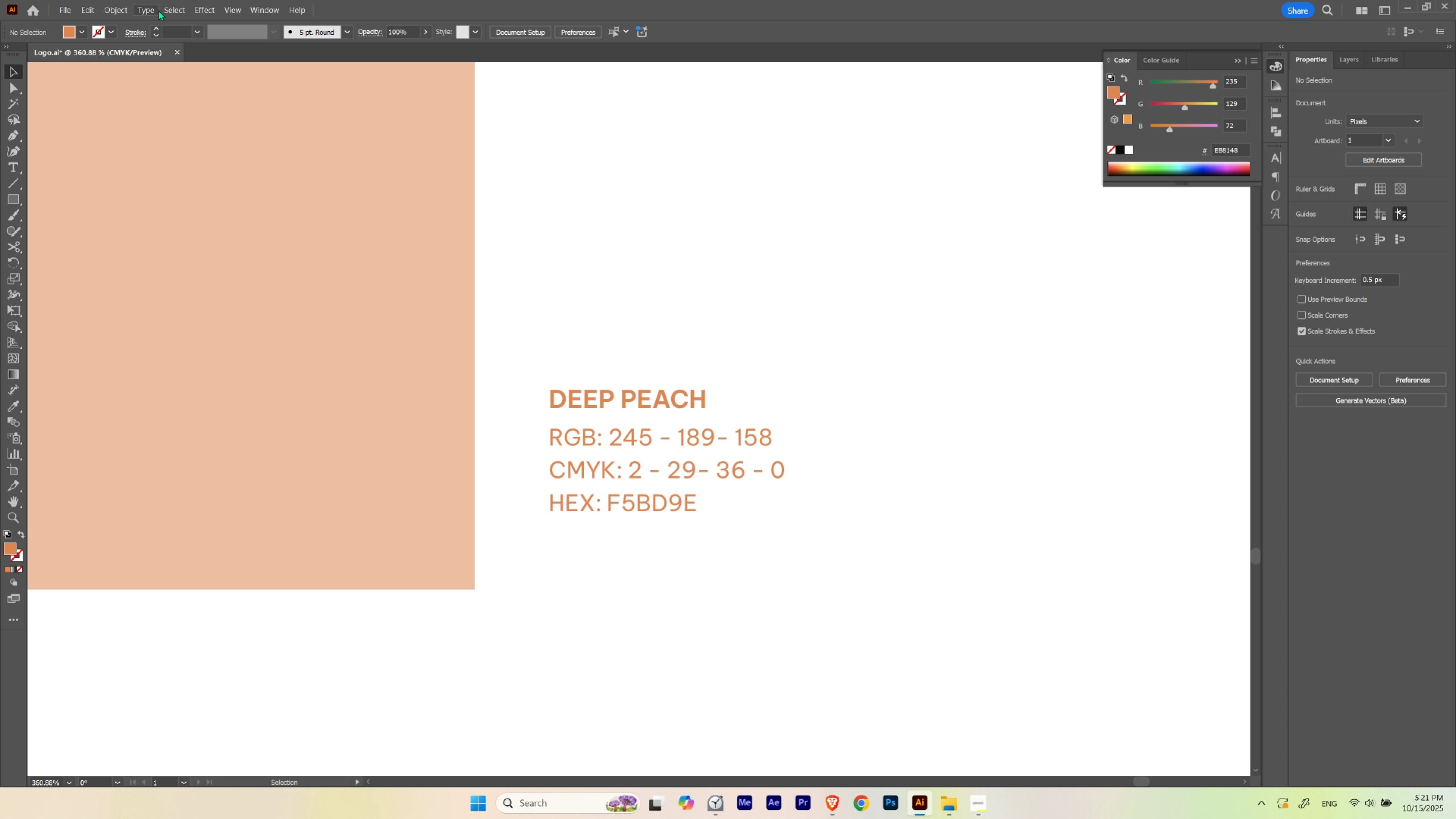 
left_click_drag(start_coordinate=[651, 445], to_coordinate=[752, 483])
 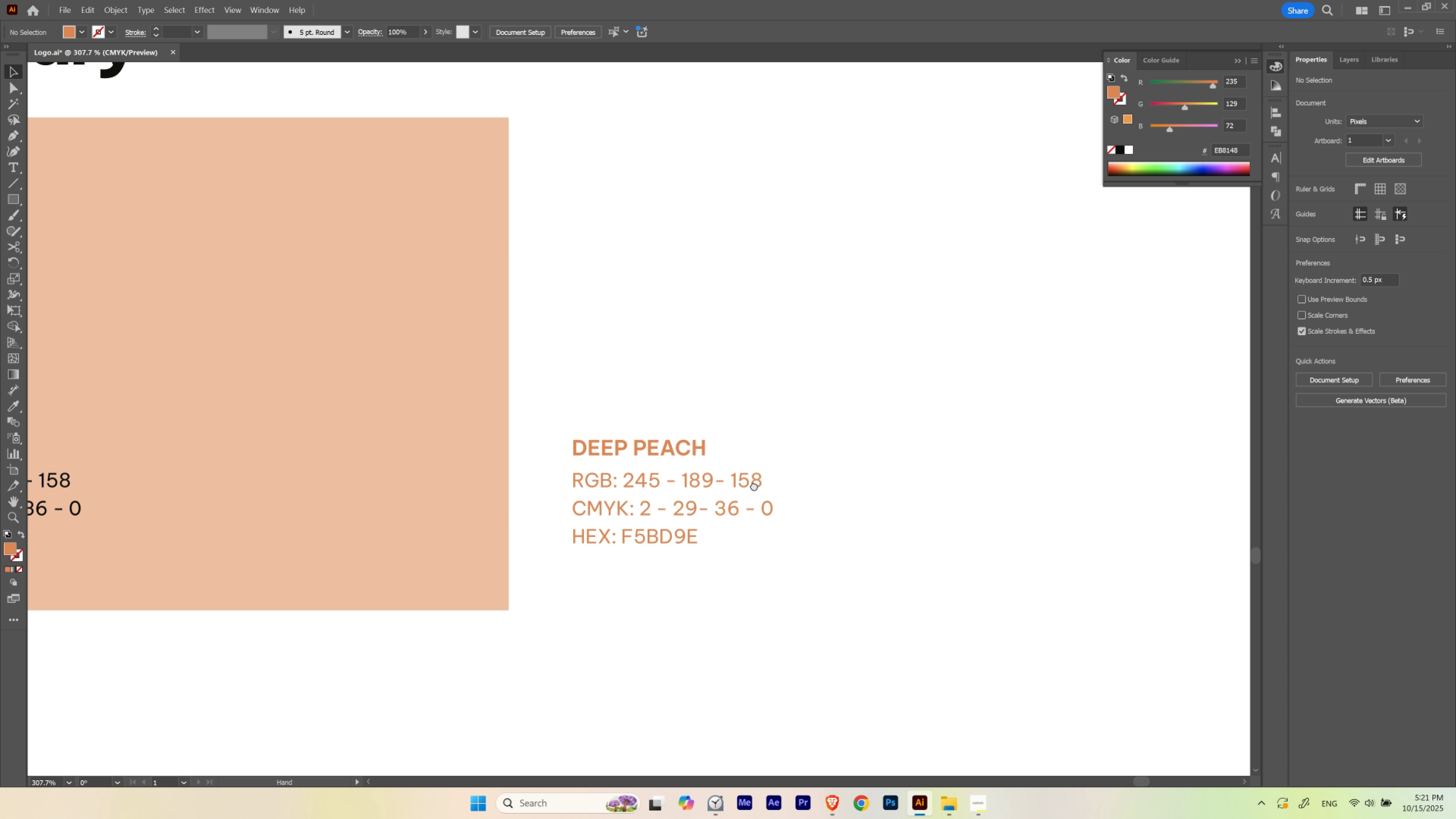 
left_click_drag(start_coordinate=[755, 487], to_coordinate=[757, 441])
 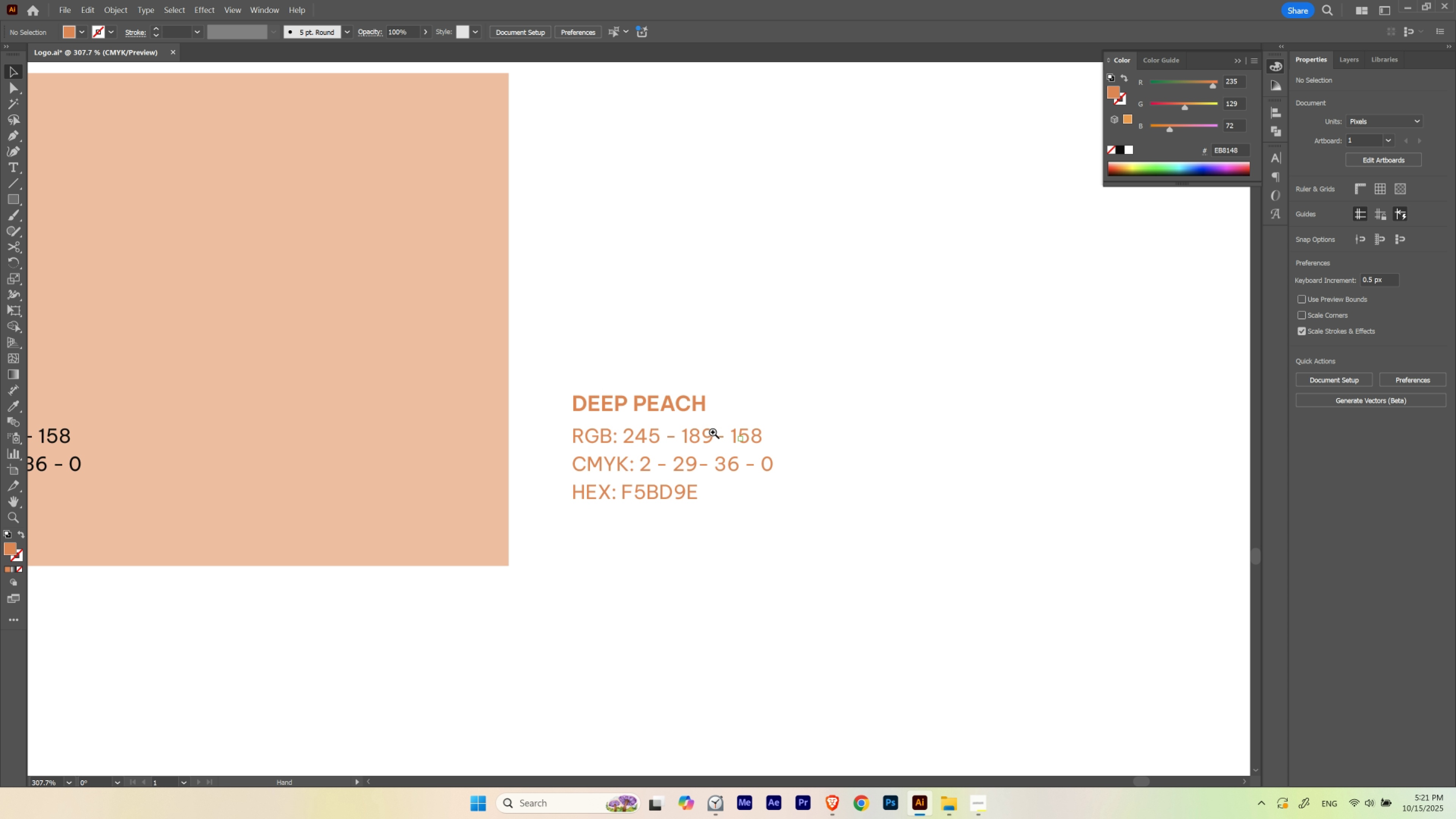 
hold_key(key=ControlLeft, duration=0.52)
left_click_drag(start_coordinate=[705, 429], to_coordinate=[723, 446])
 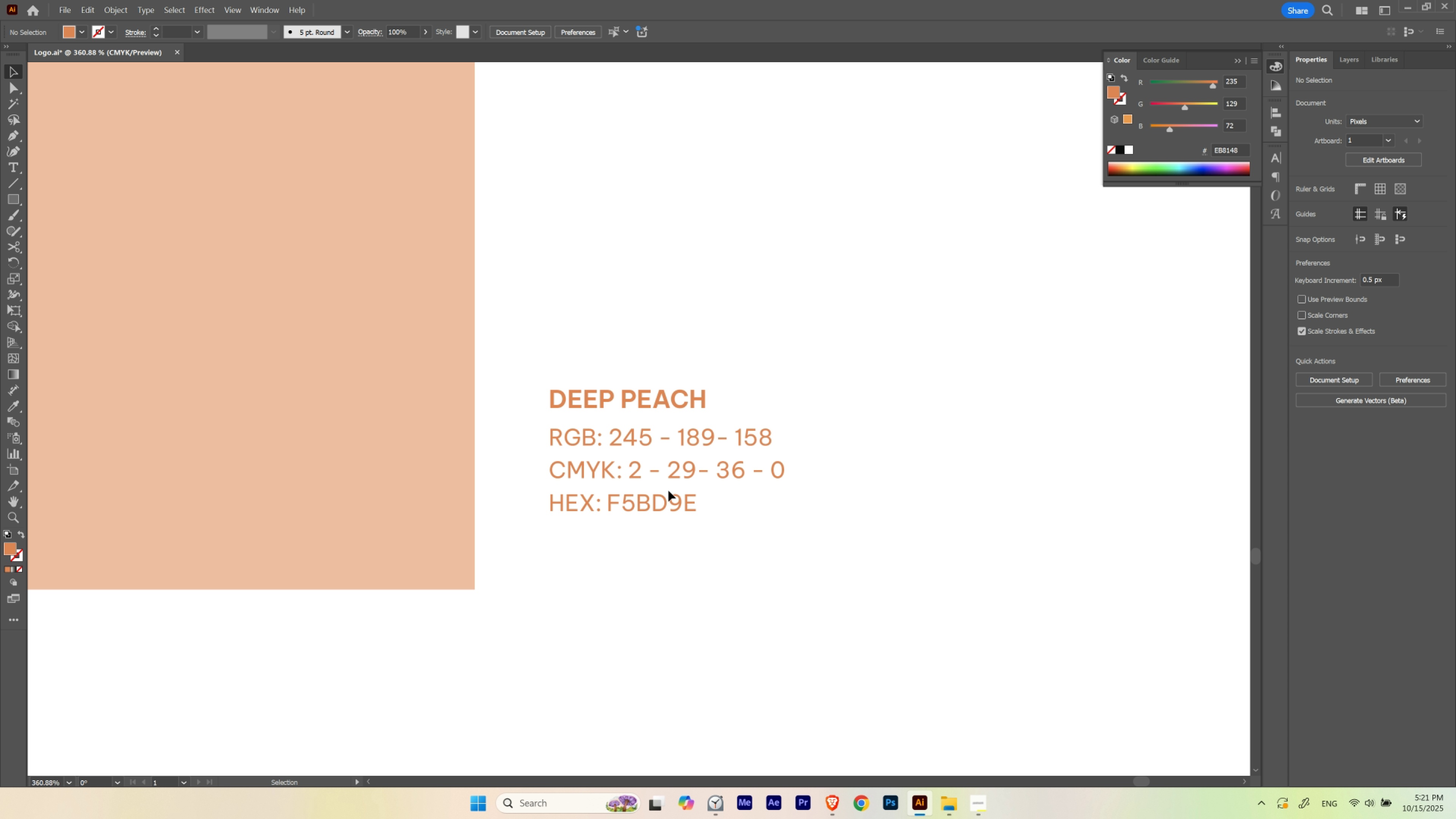 
key(T)
 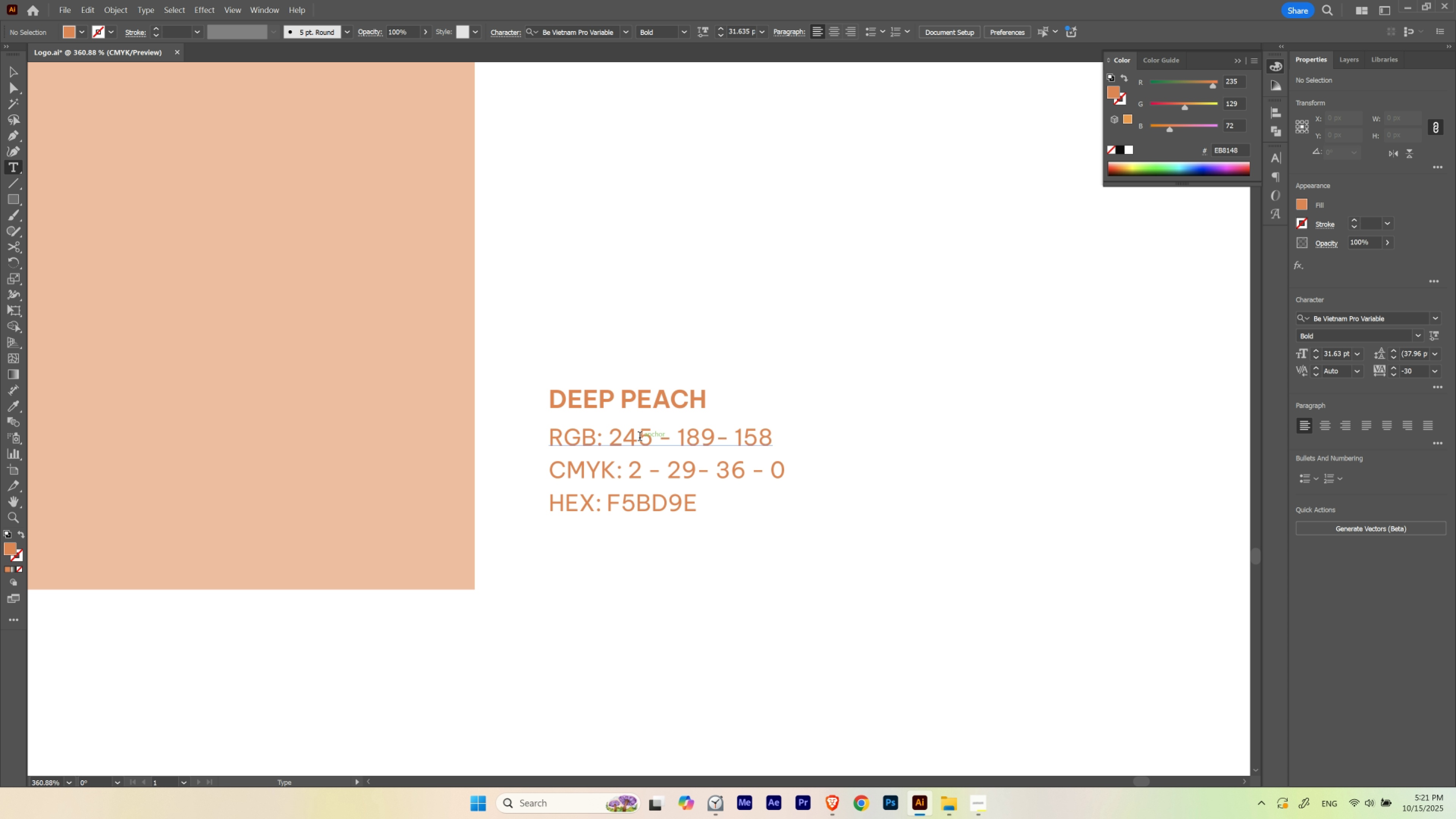 
left_click_drag(start_coordinate=[636, 438], to_coordinate=[625, 440])
 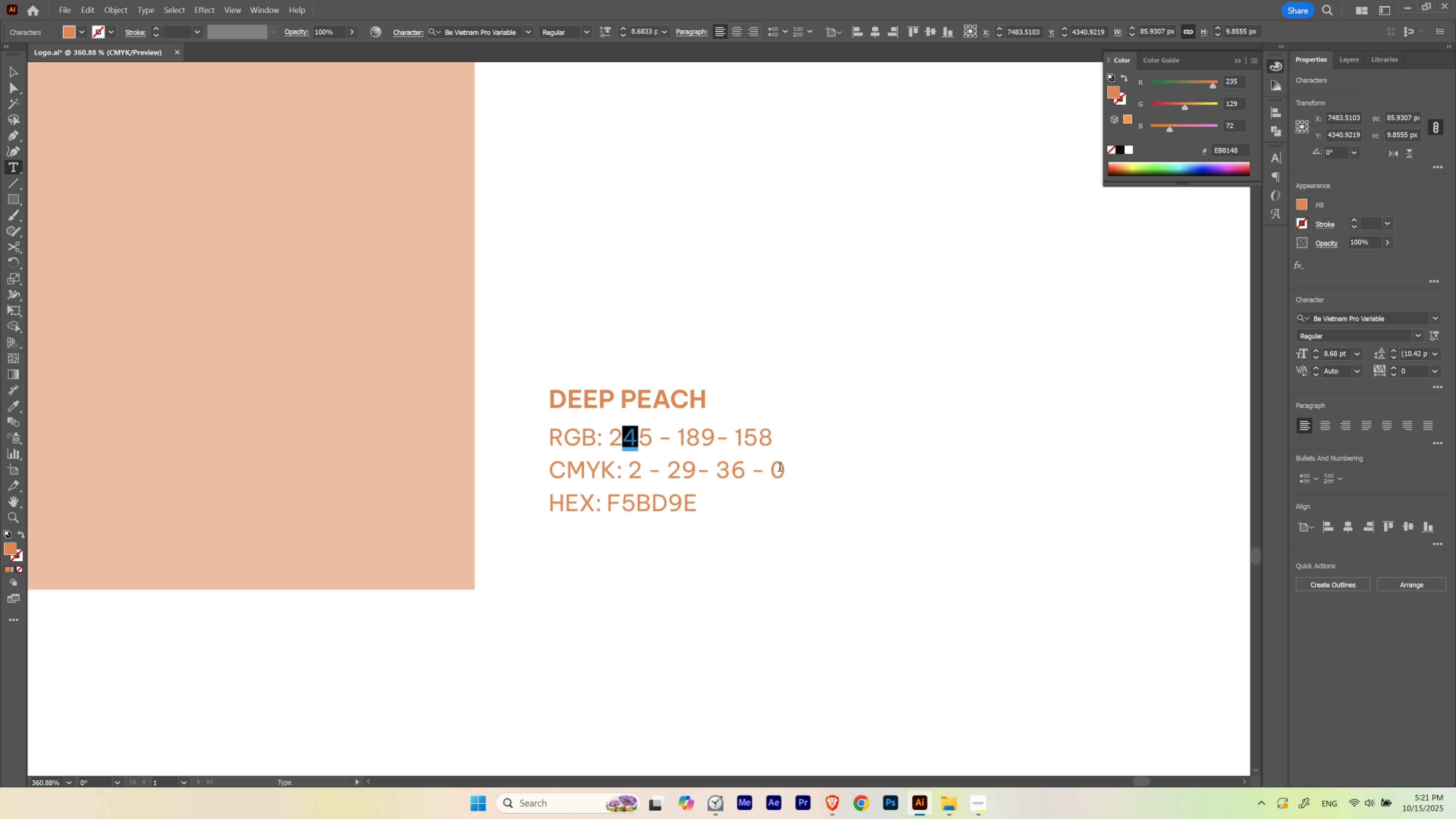 
key(3)
 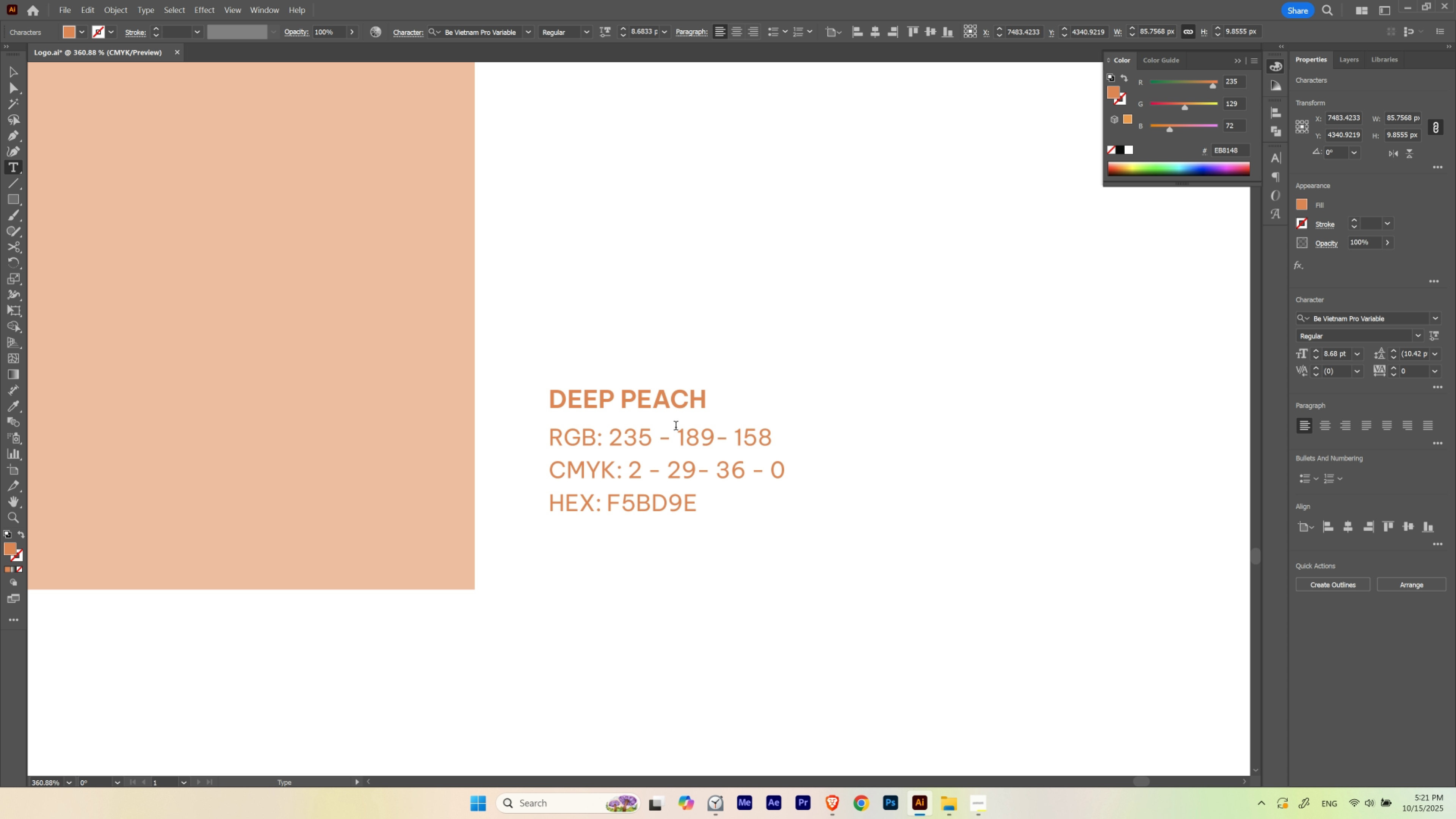 
left_click_drag(start_coordinate=[681, 434], to_coordinate=[717, 437])
 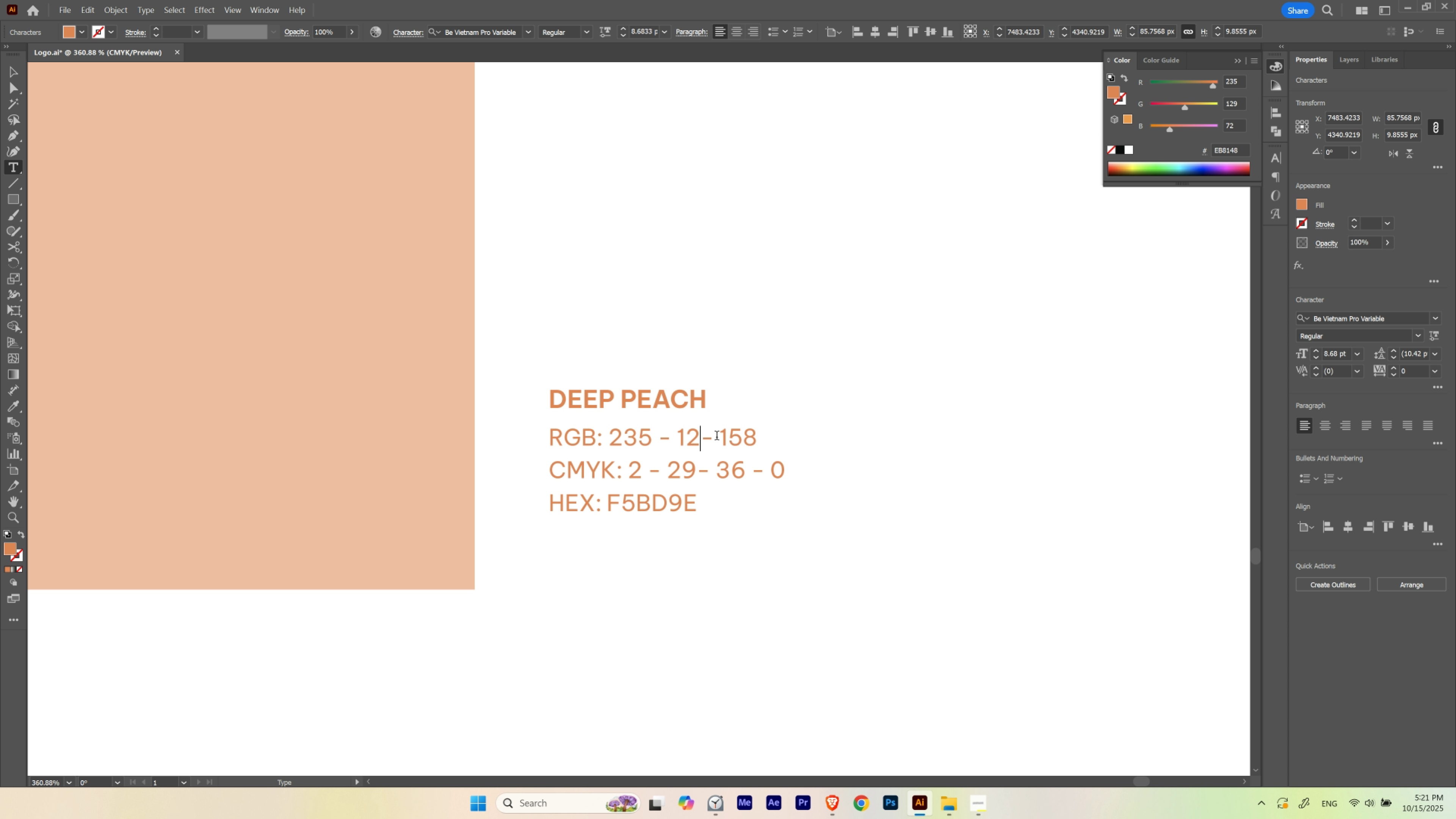 
key(Numpad2)
 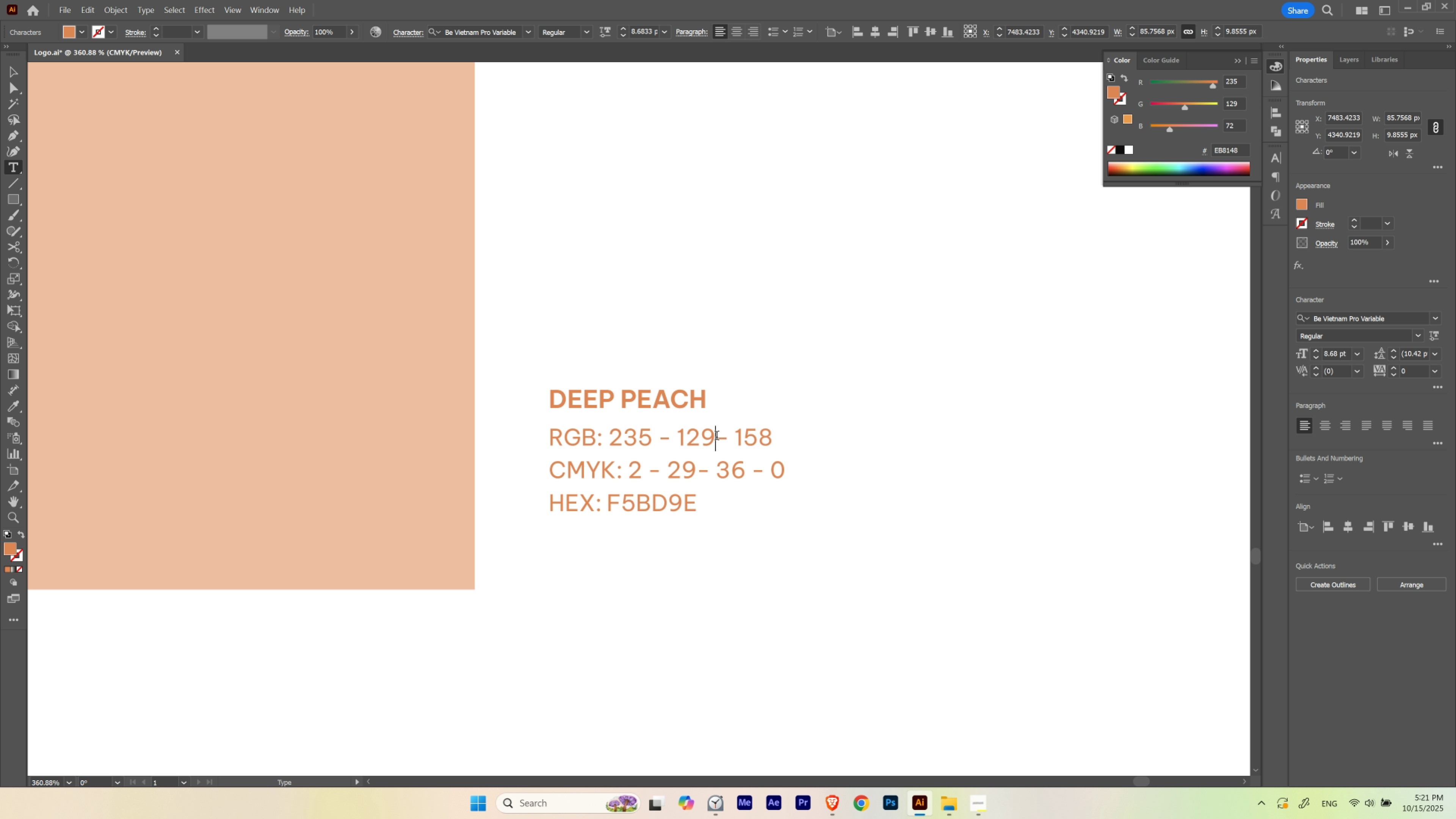 
key(Numpad9)
 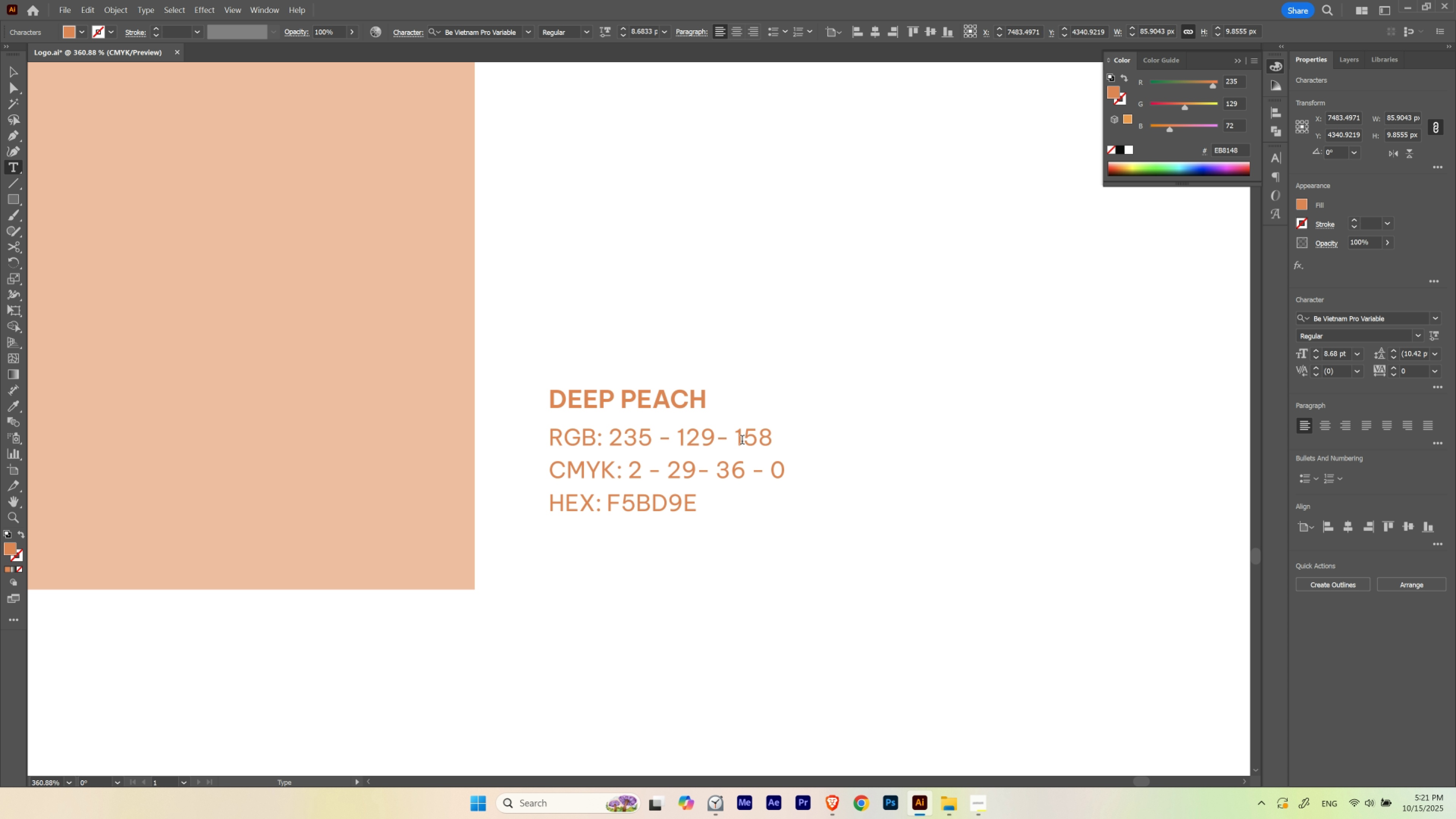 
left_click_drag(start_coordinate=[736, 437], to_coordinate=[774, 437])
 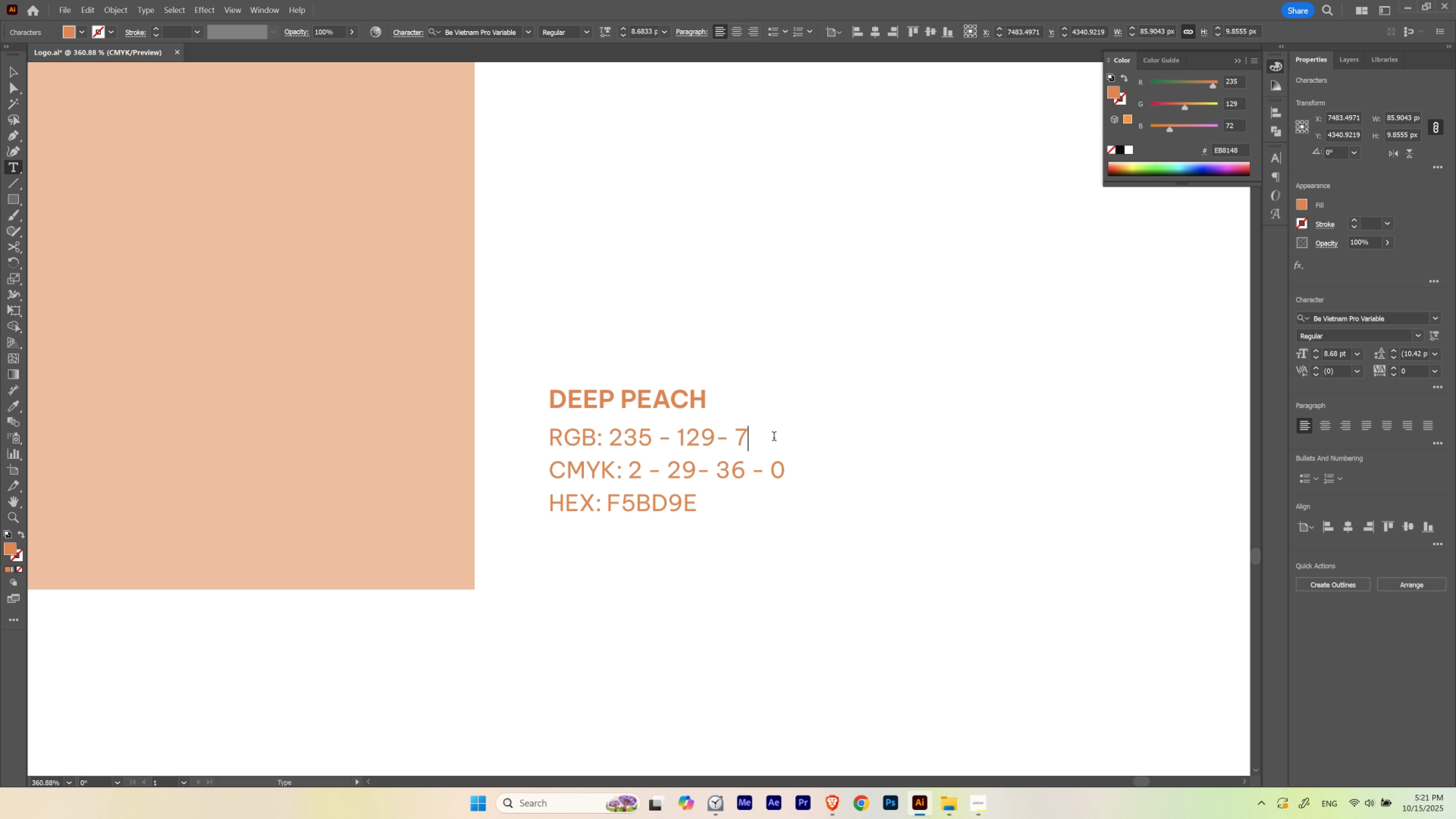 
key(Numpad7)
 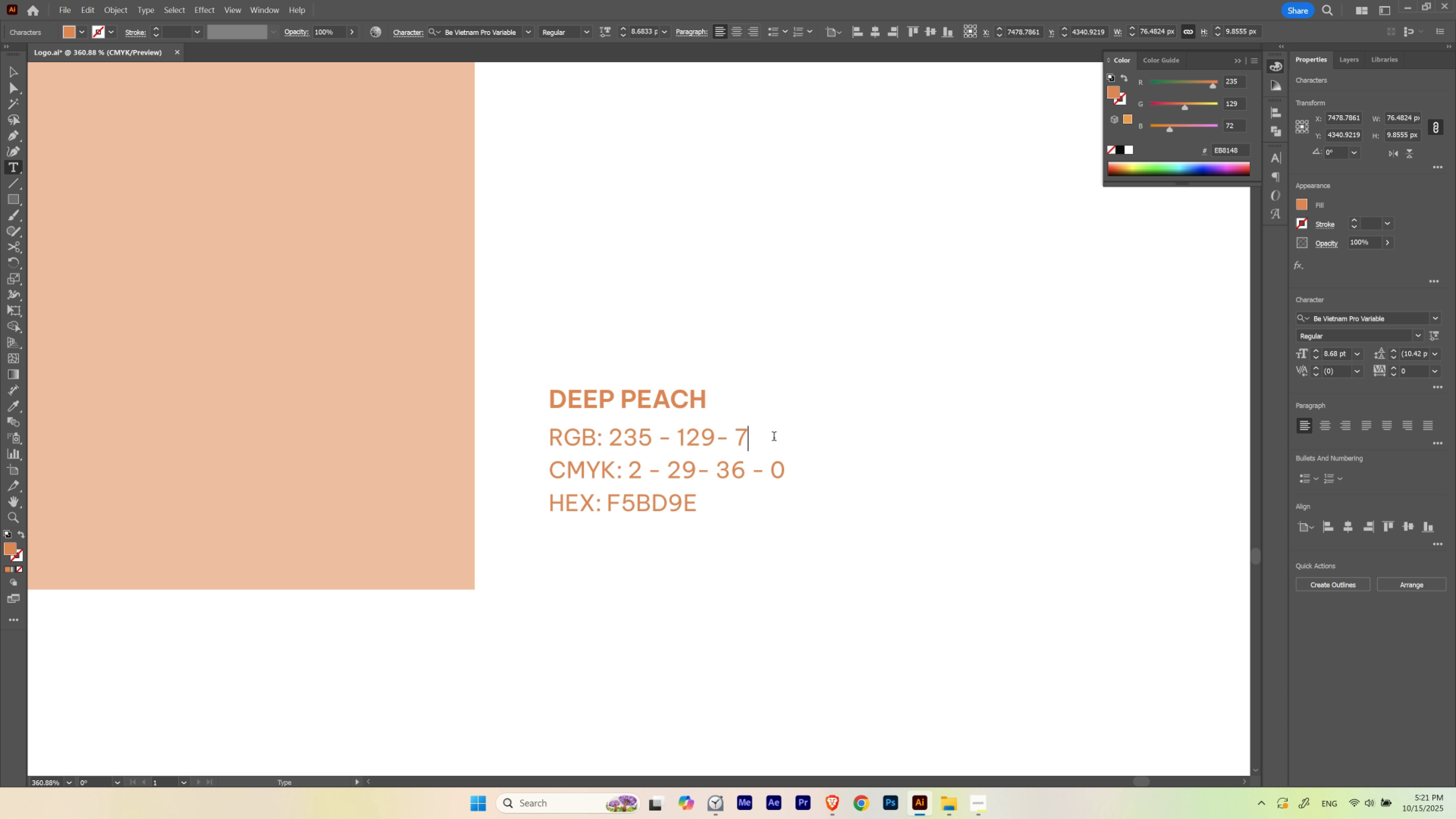 
key(Numpad2)
 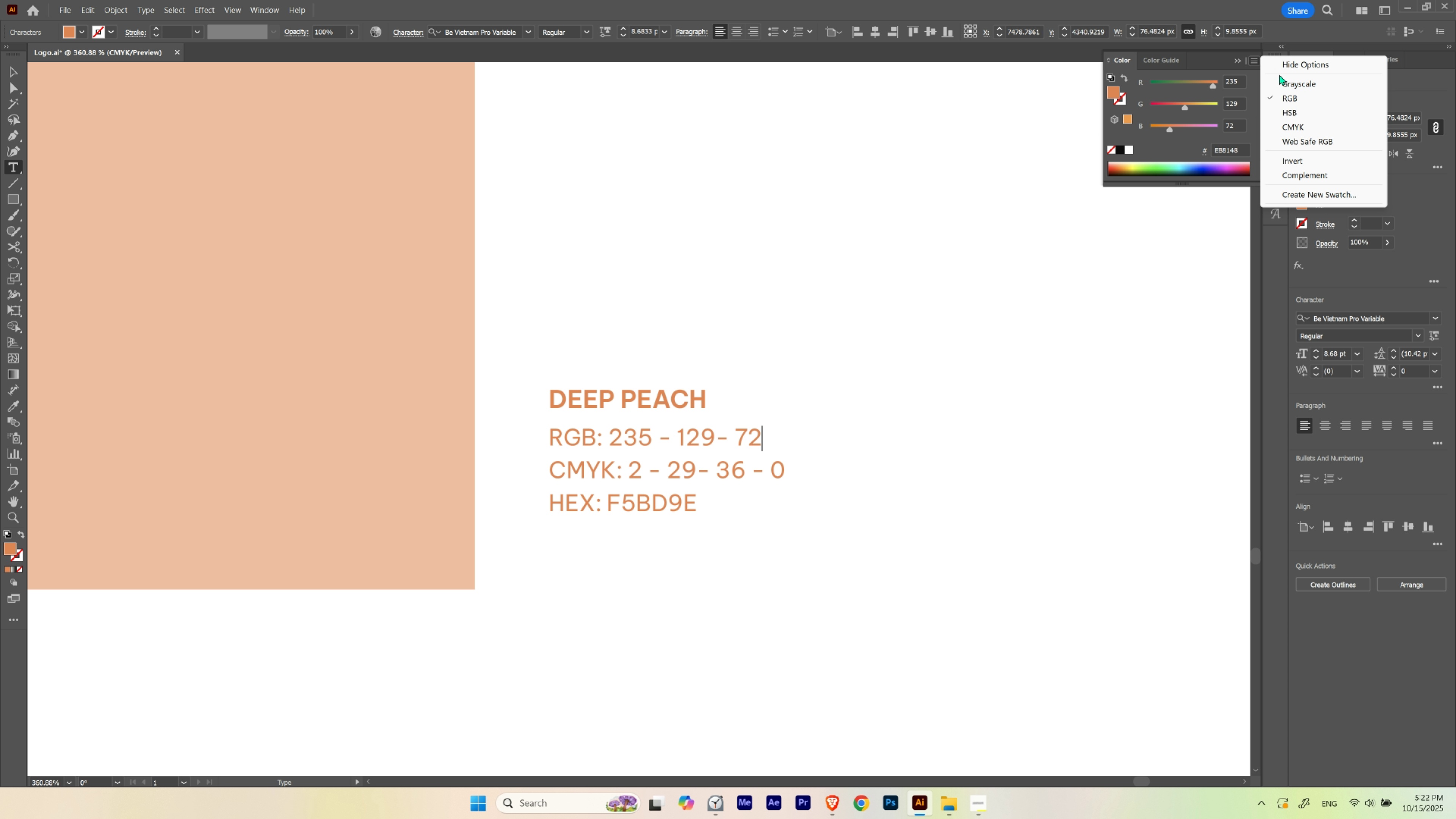 
left_click([1289, 123])
 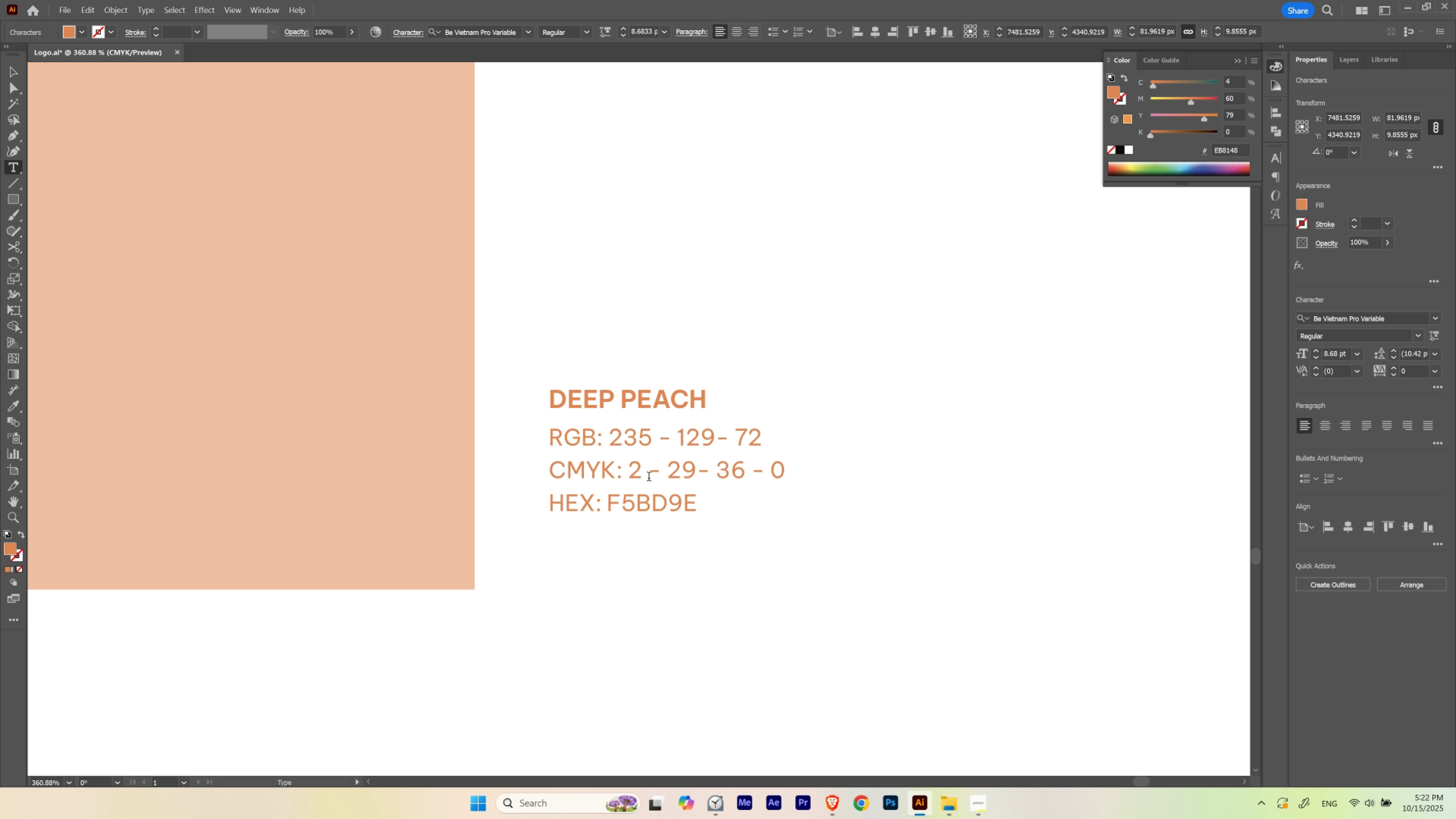 
left_click_drag(start_coordinate=[639, 473], to_coordinate=[631, 473])
 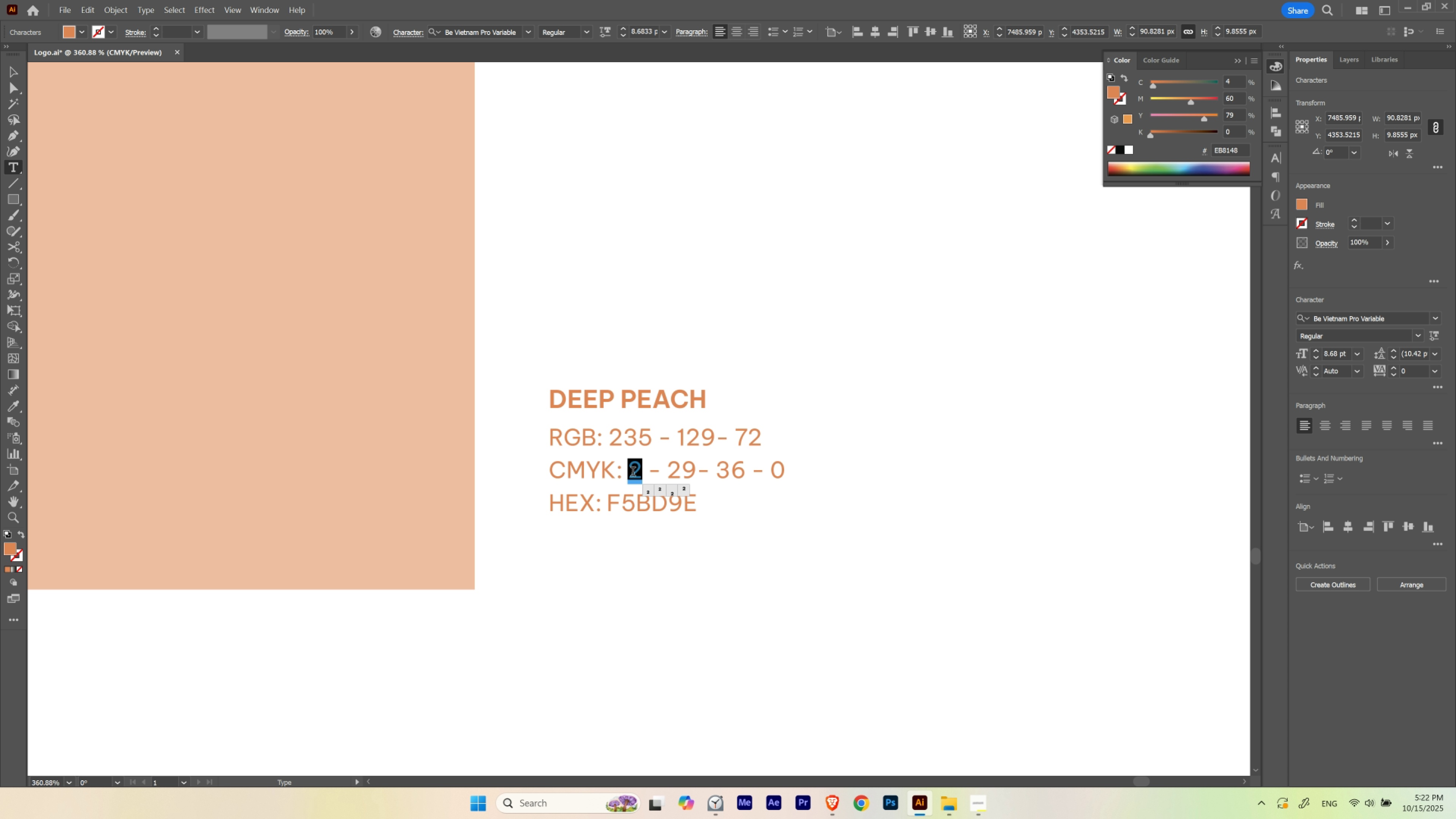 
key(4)
 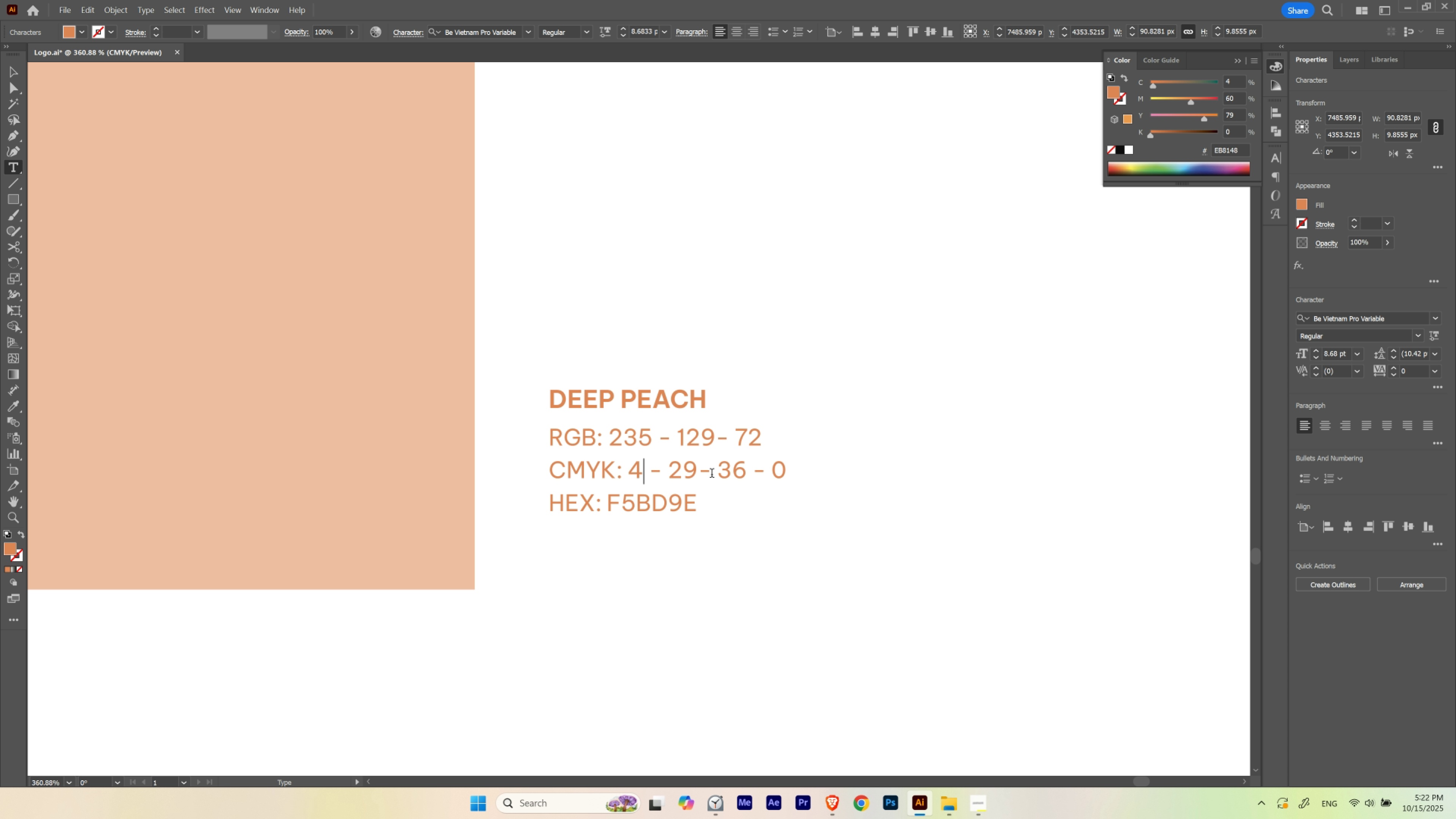 
mouse_move([719, 466])
 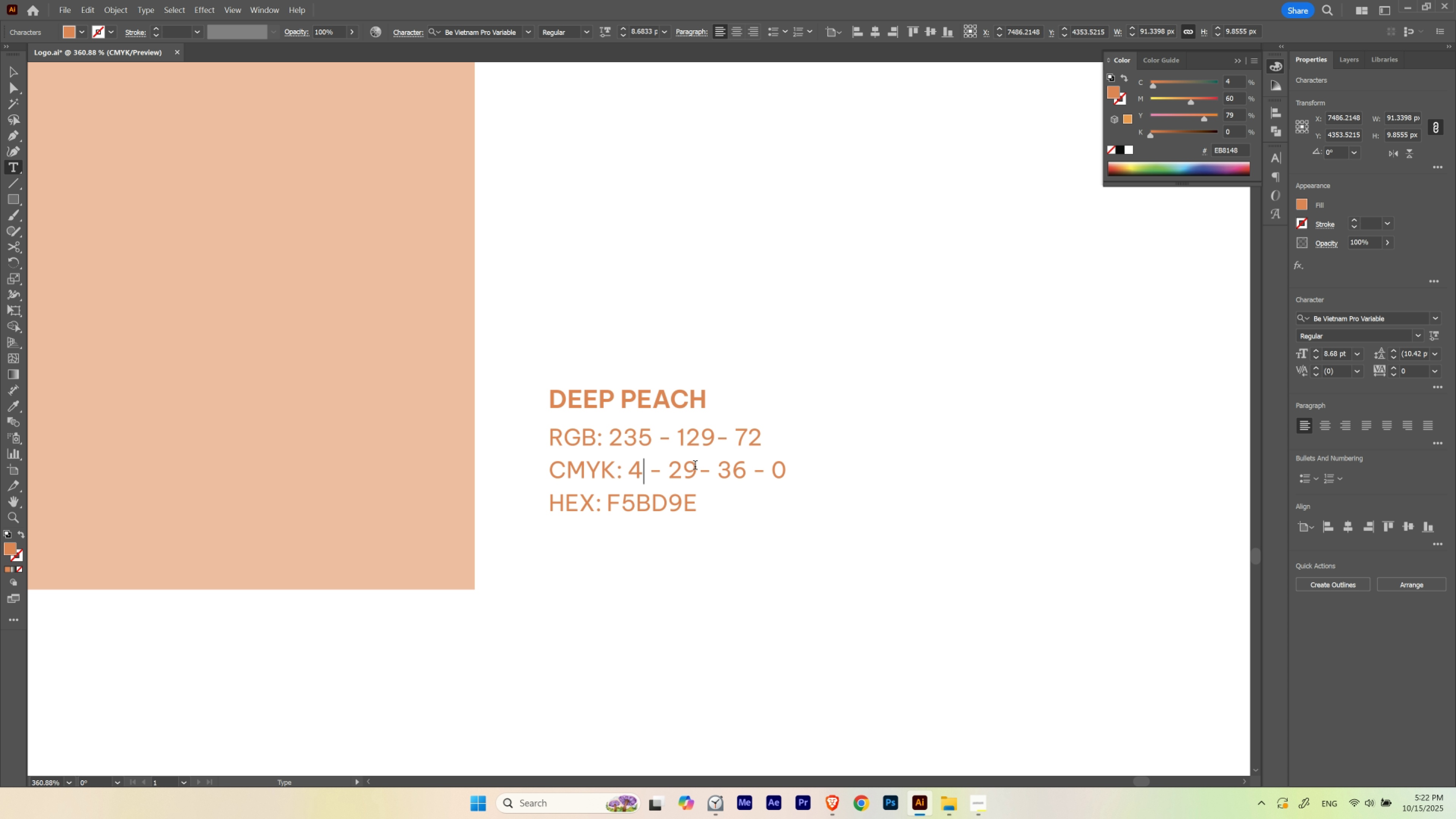 
left_click_drag(start_coordinate=[695, 466], to_coordinate=[669, 468])
 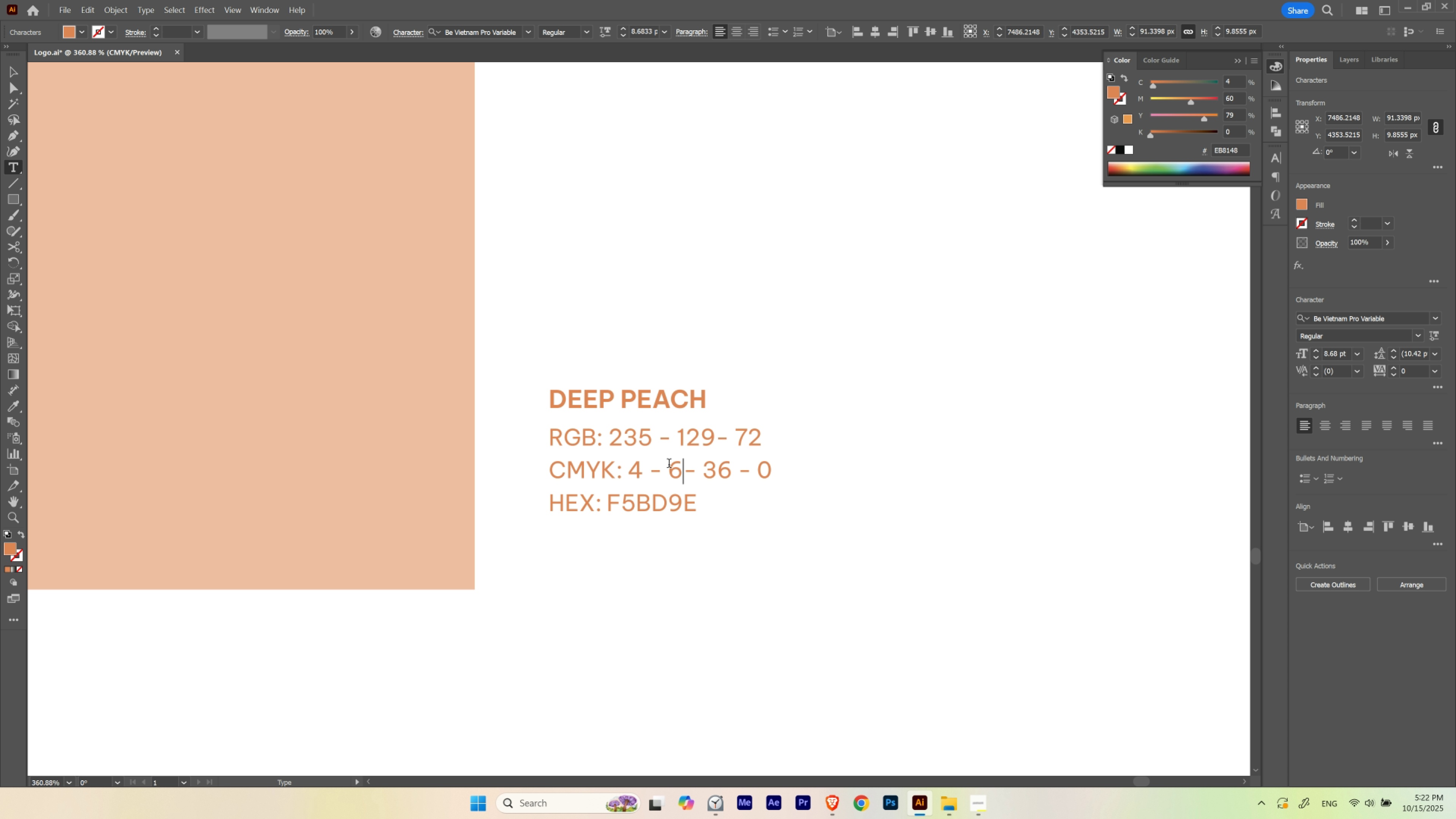 
key(Numpad6)
 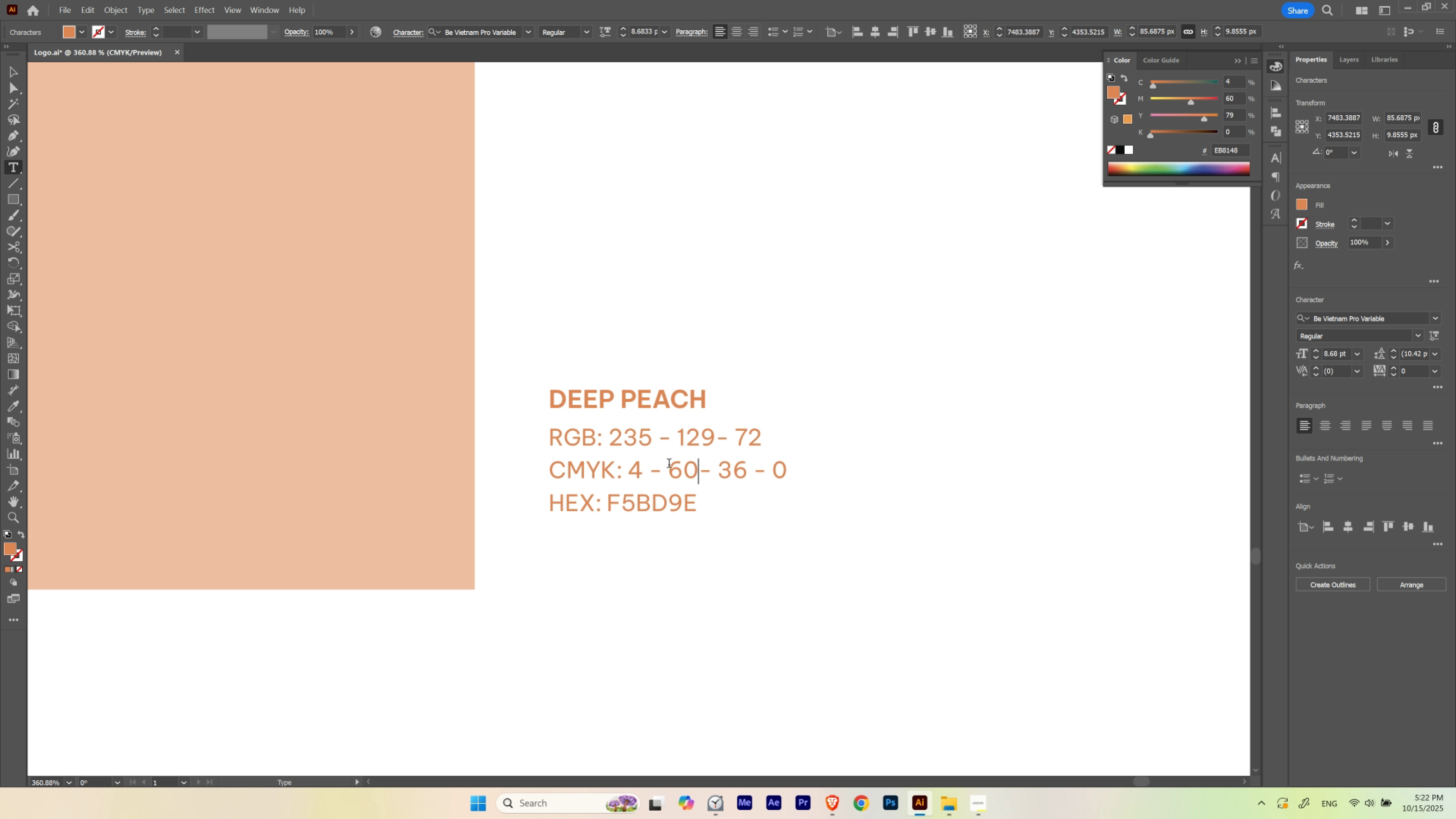 
key(Numpad0)
 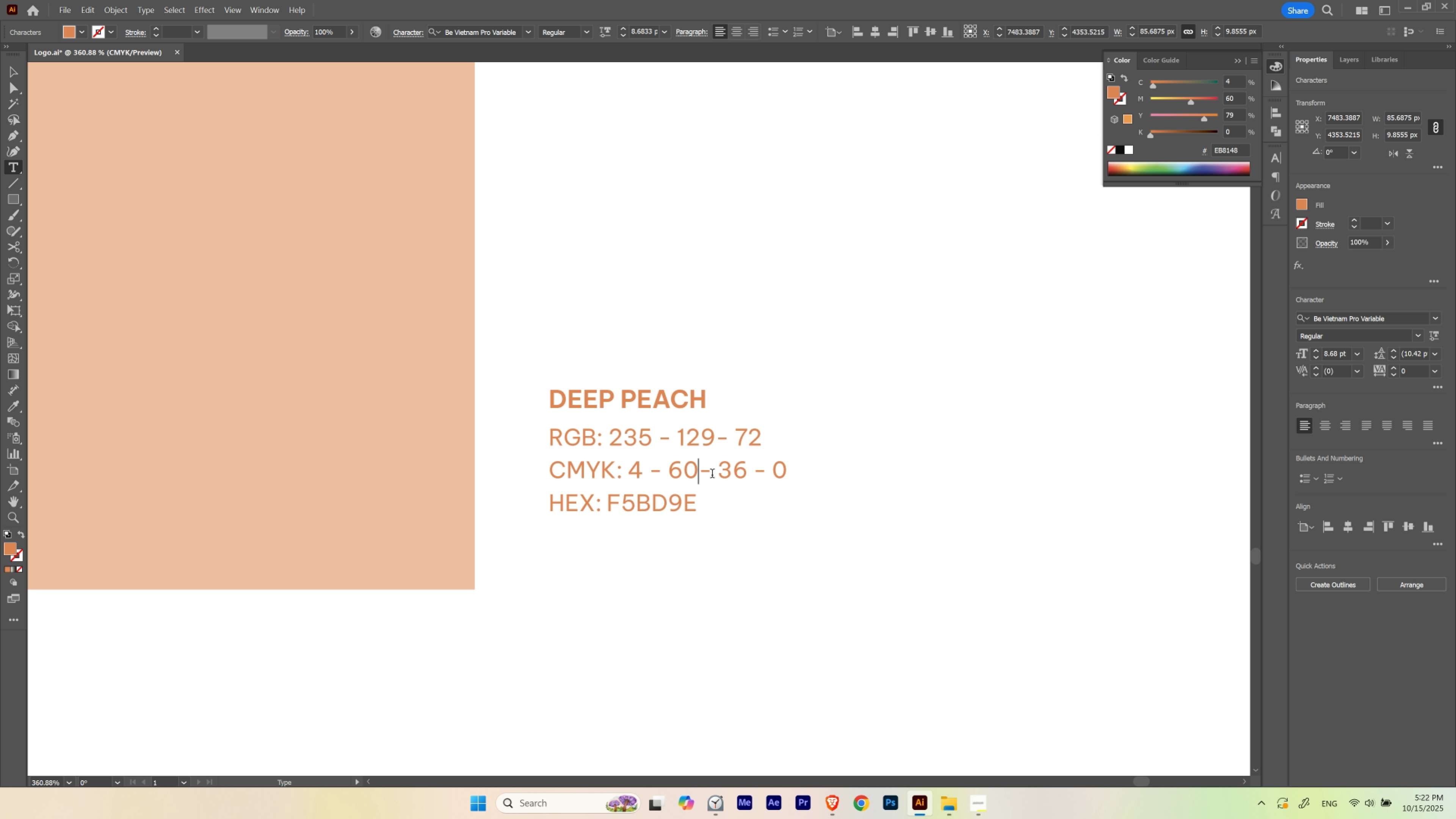 
left_click_drag(start_coordinate=[720, 470], to_coordinate=[741, 471])
 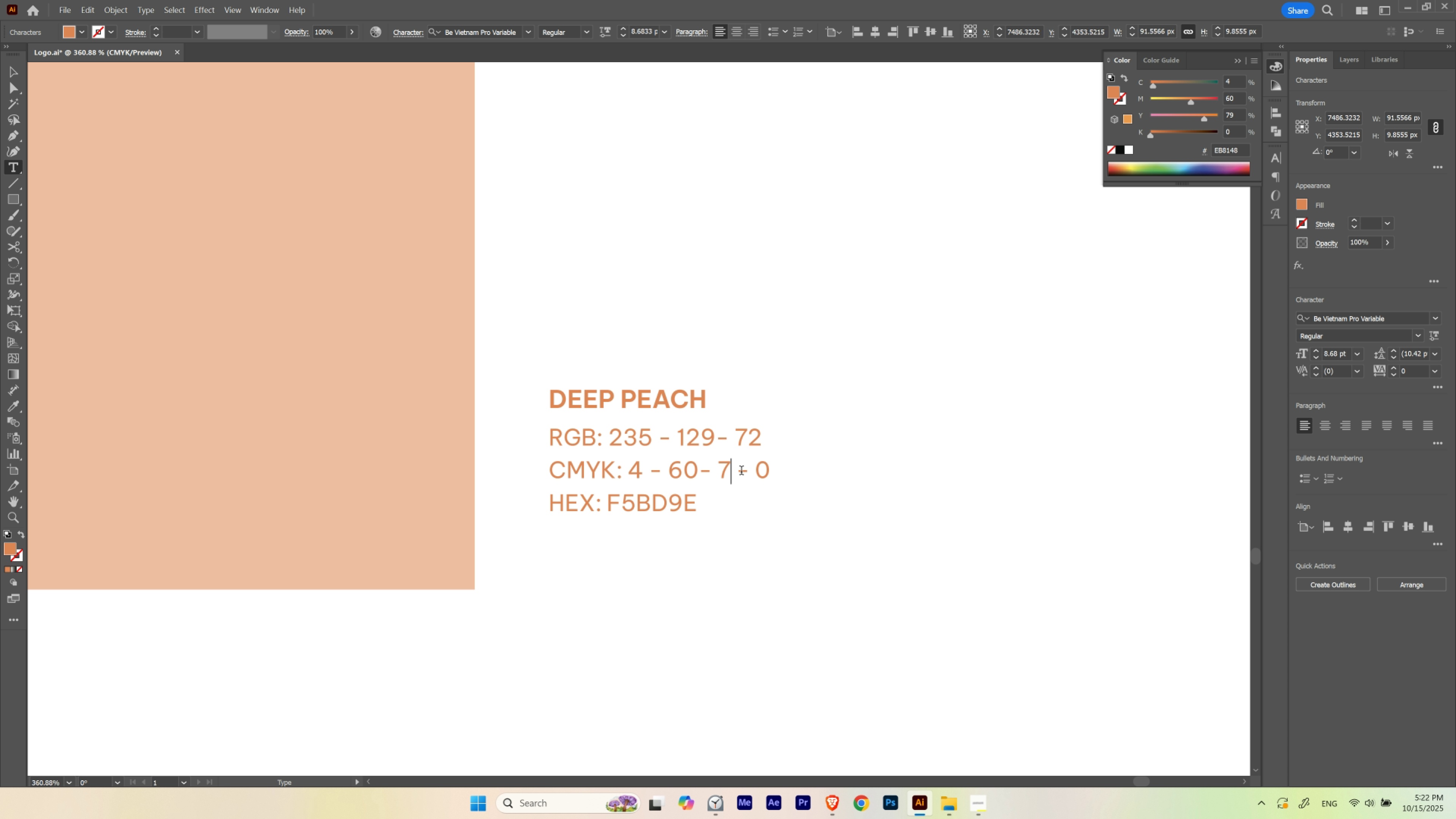 
key(Numpad7)
 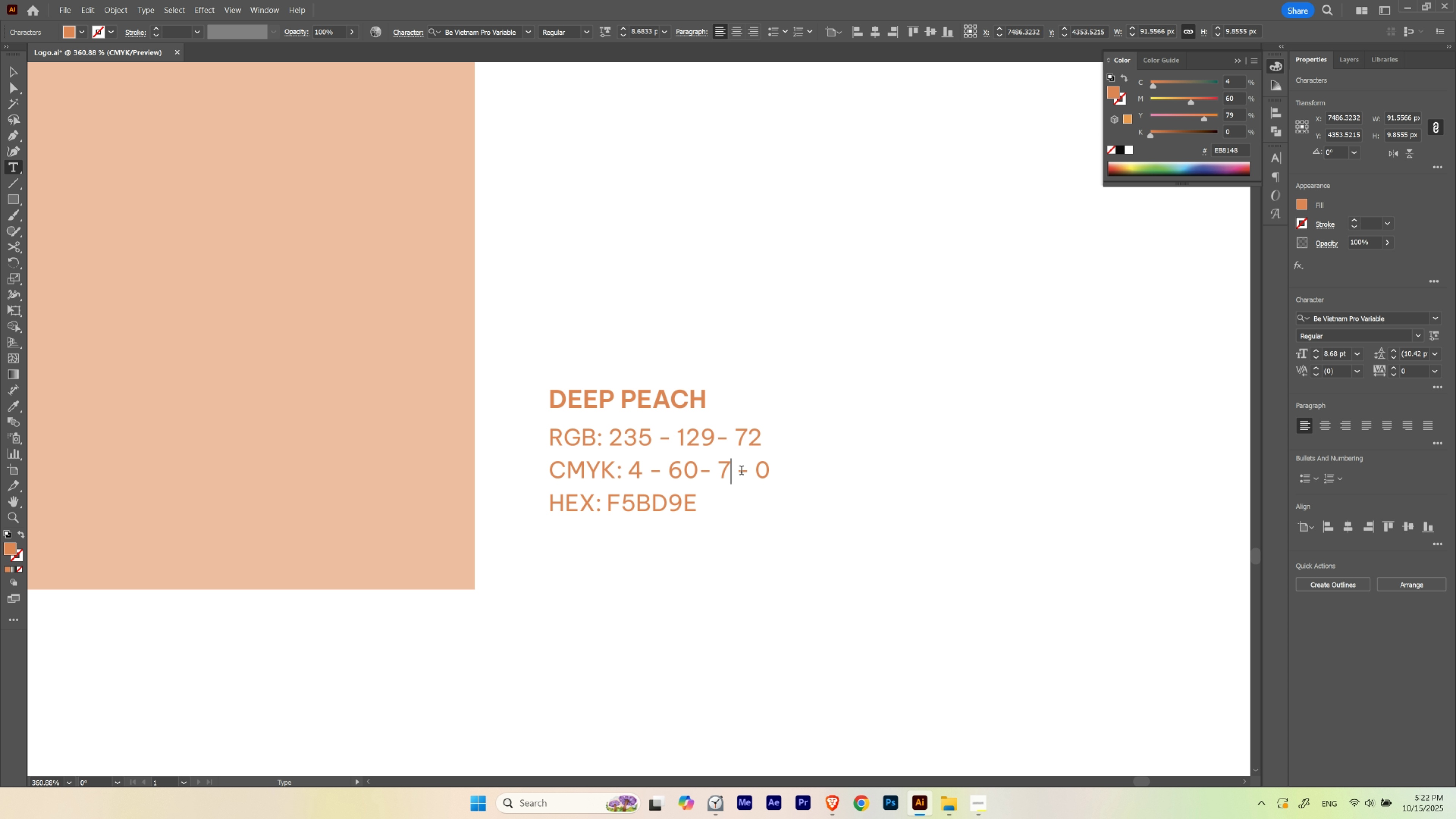 
key(Numpad9)
 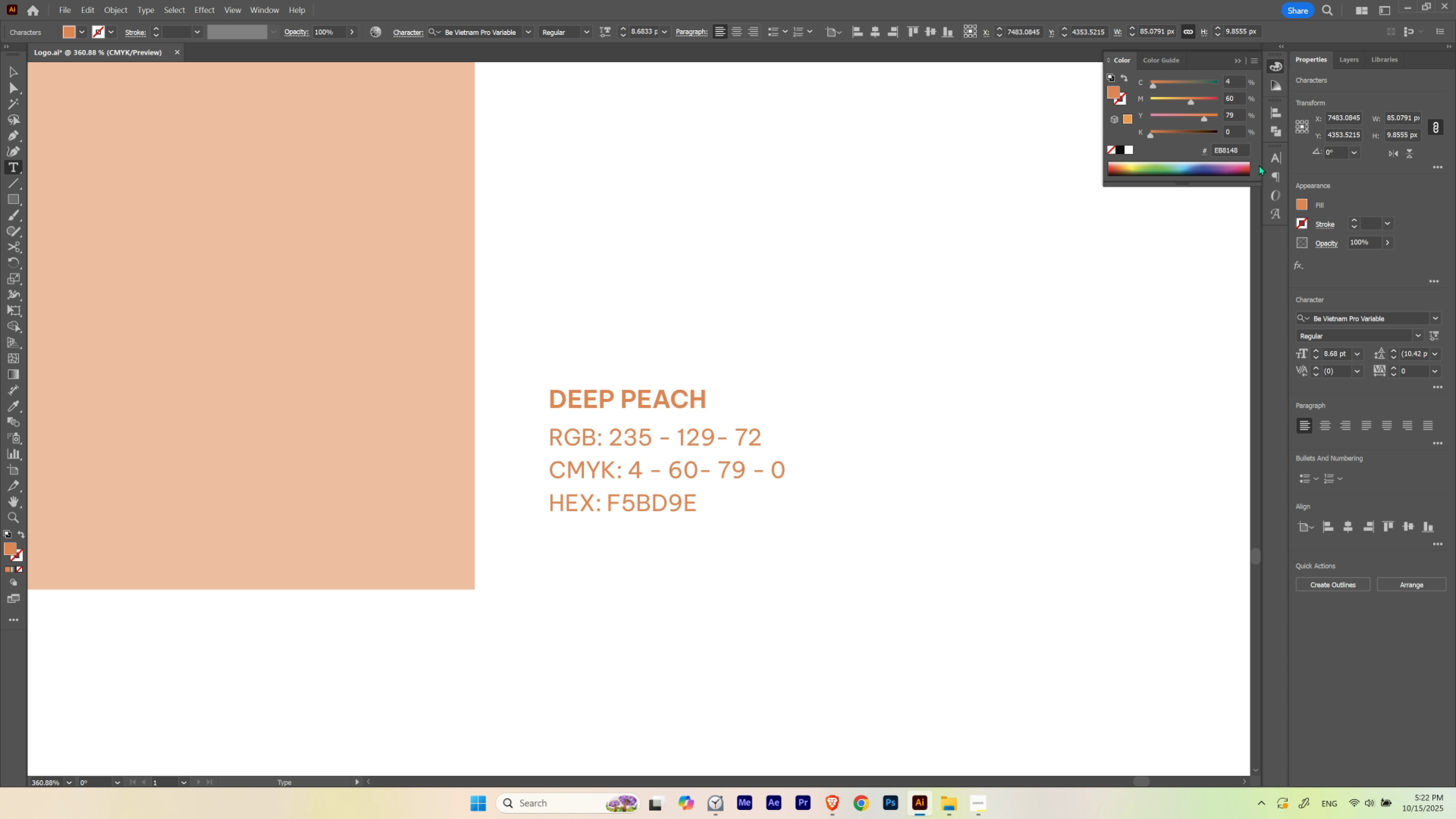 
left_click_drag(start_coordinate=[1245, 149], to_coordinate=[1187, 148])
 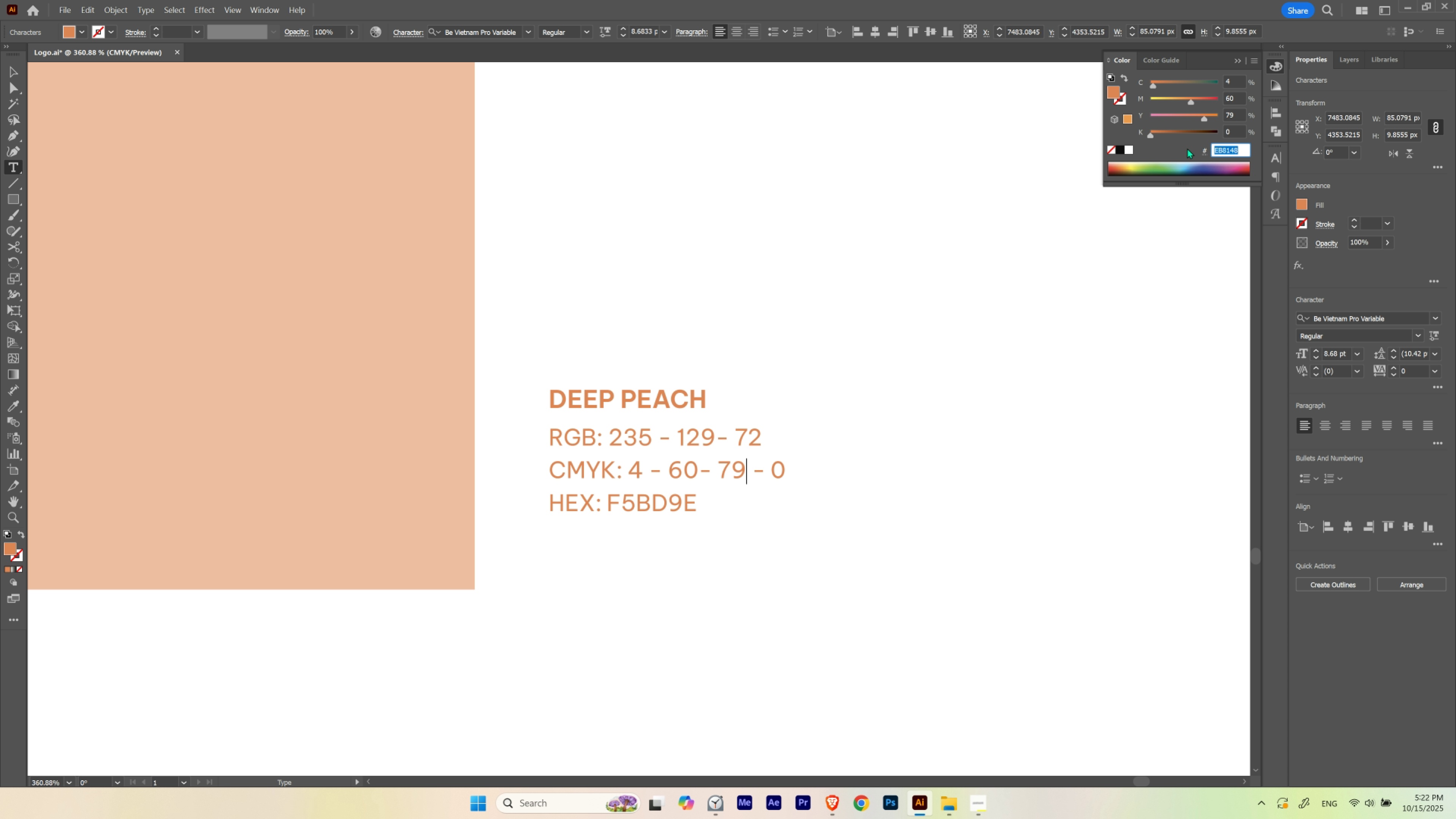 
key(Control+C)
 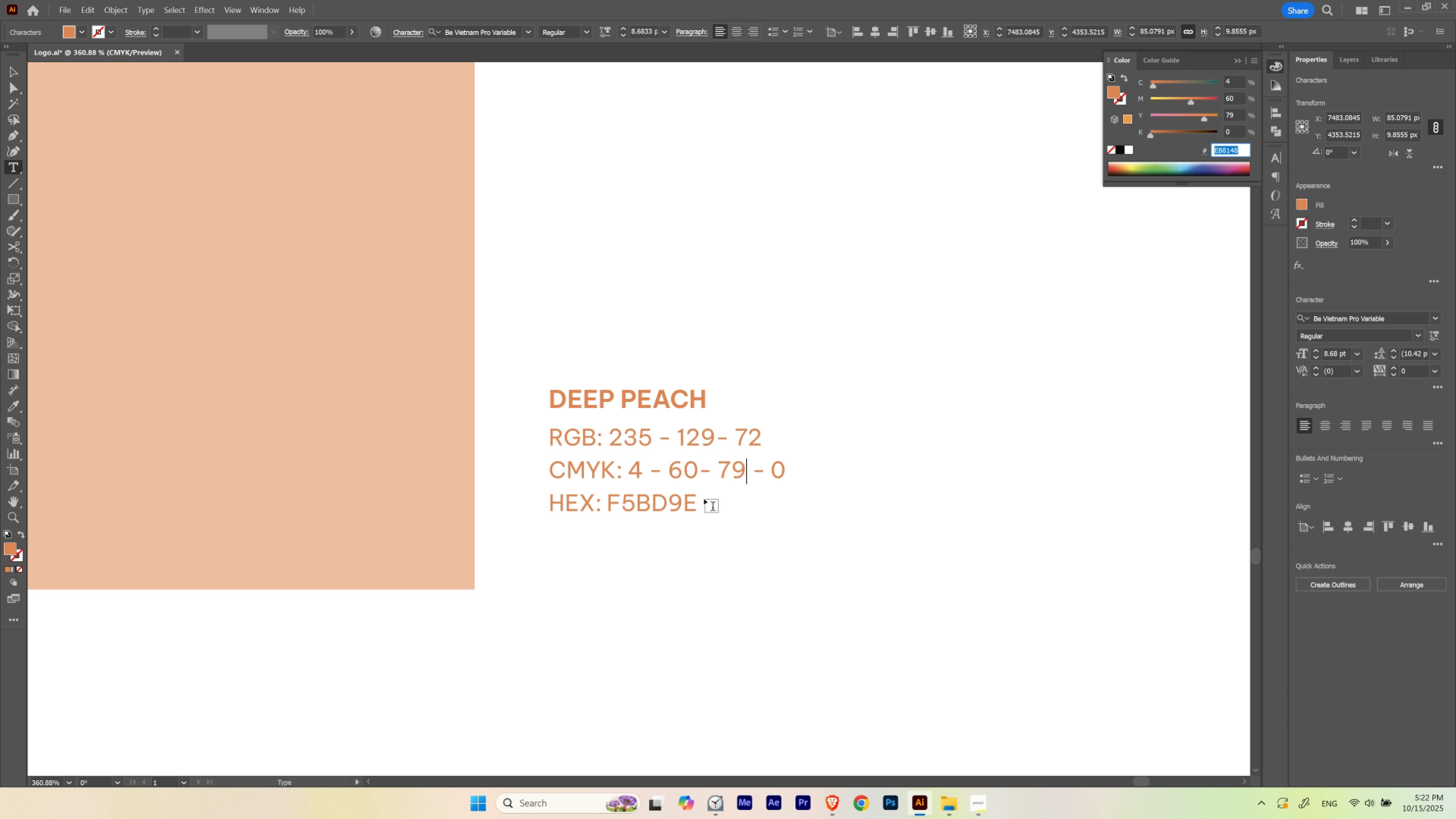 
left_click_drag(start_coordinate=[693, 501], to_coordinate=[606, 504])
 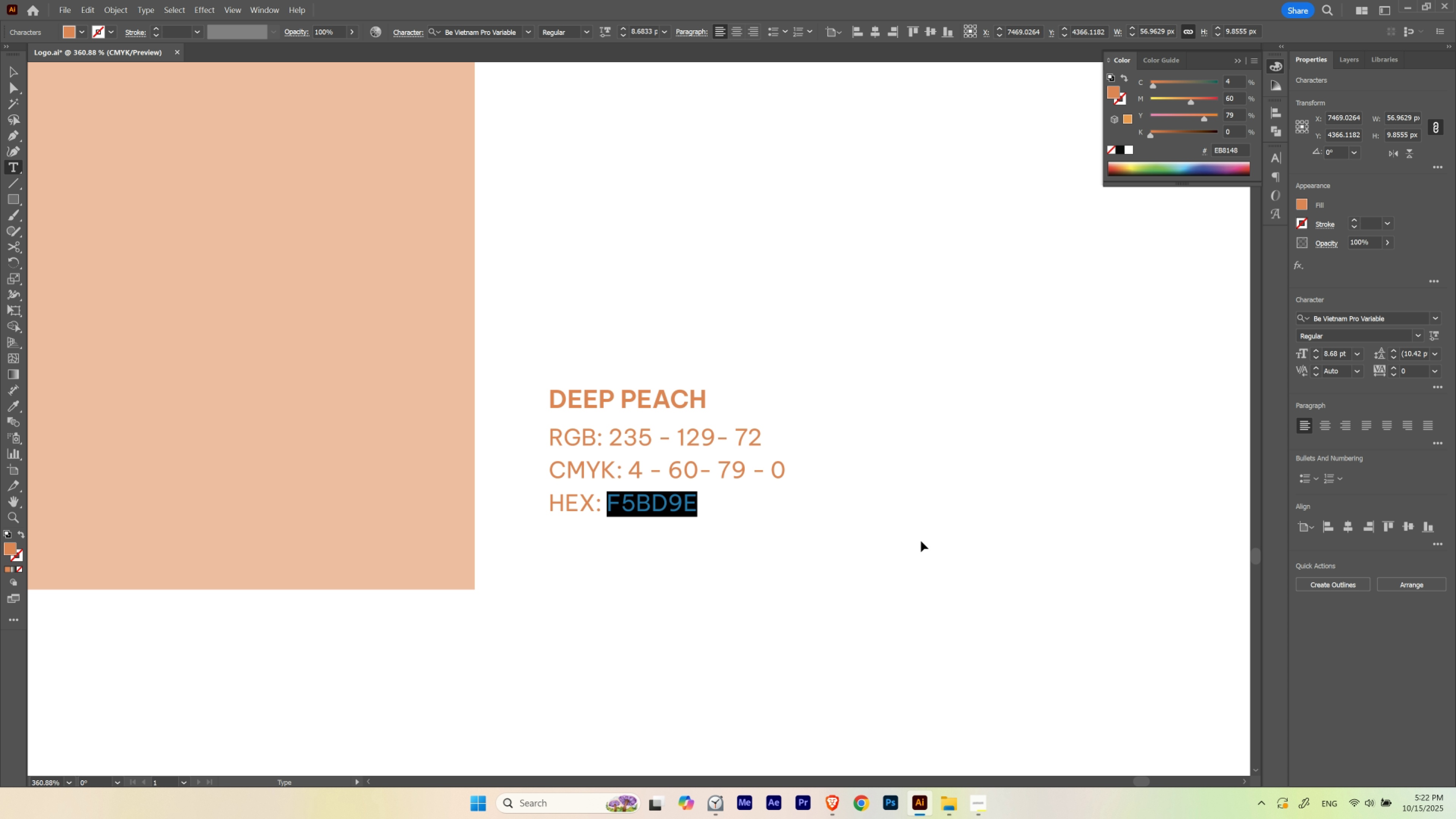 
key(Control+V)
 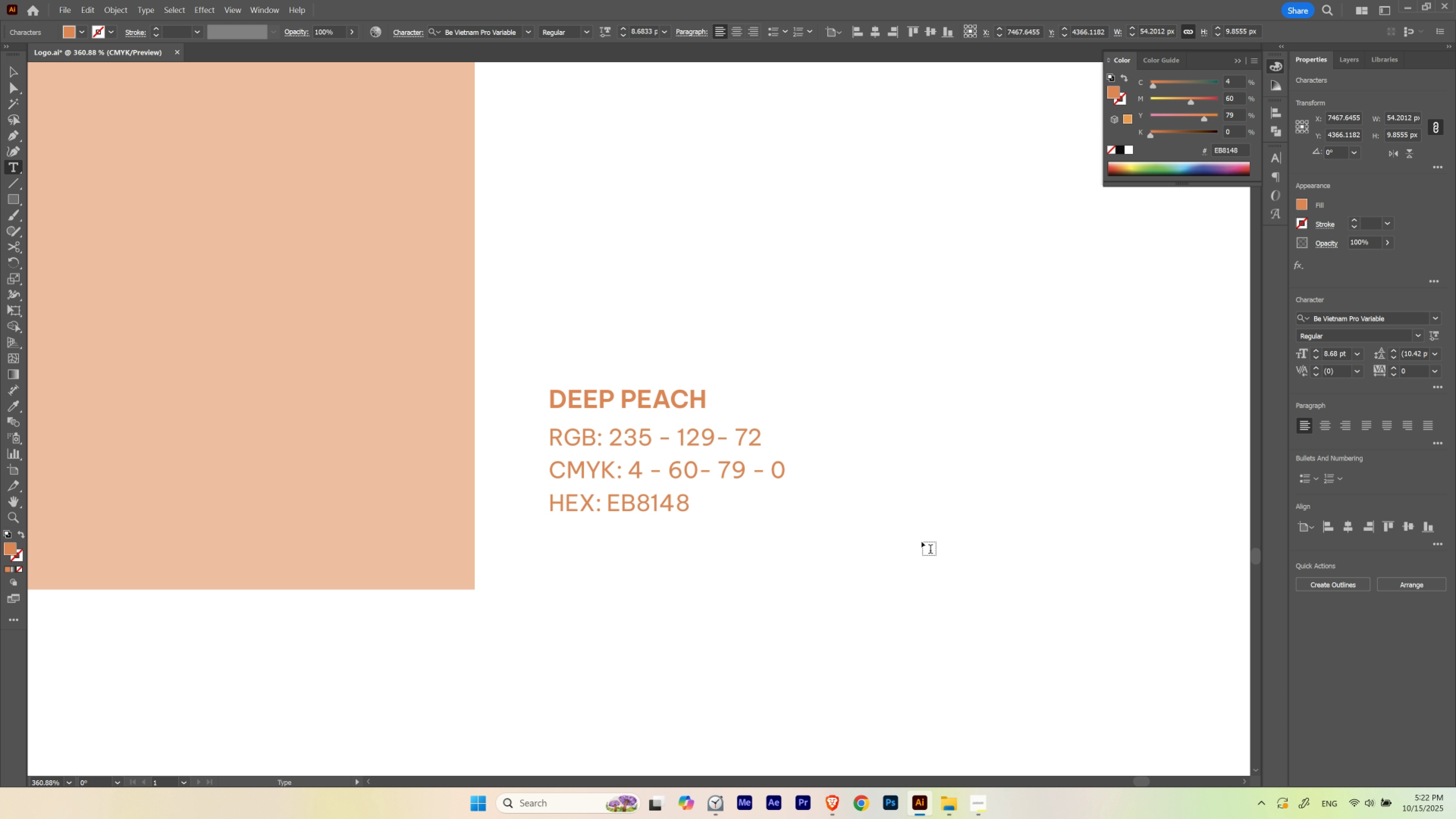 
key(Escape)
 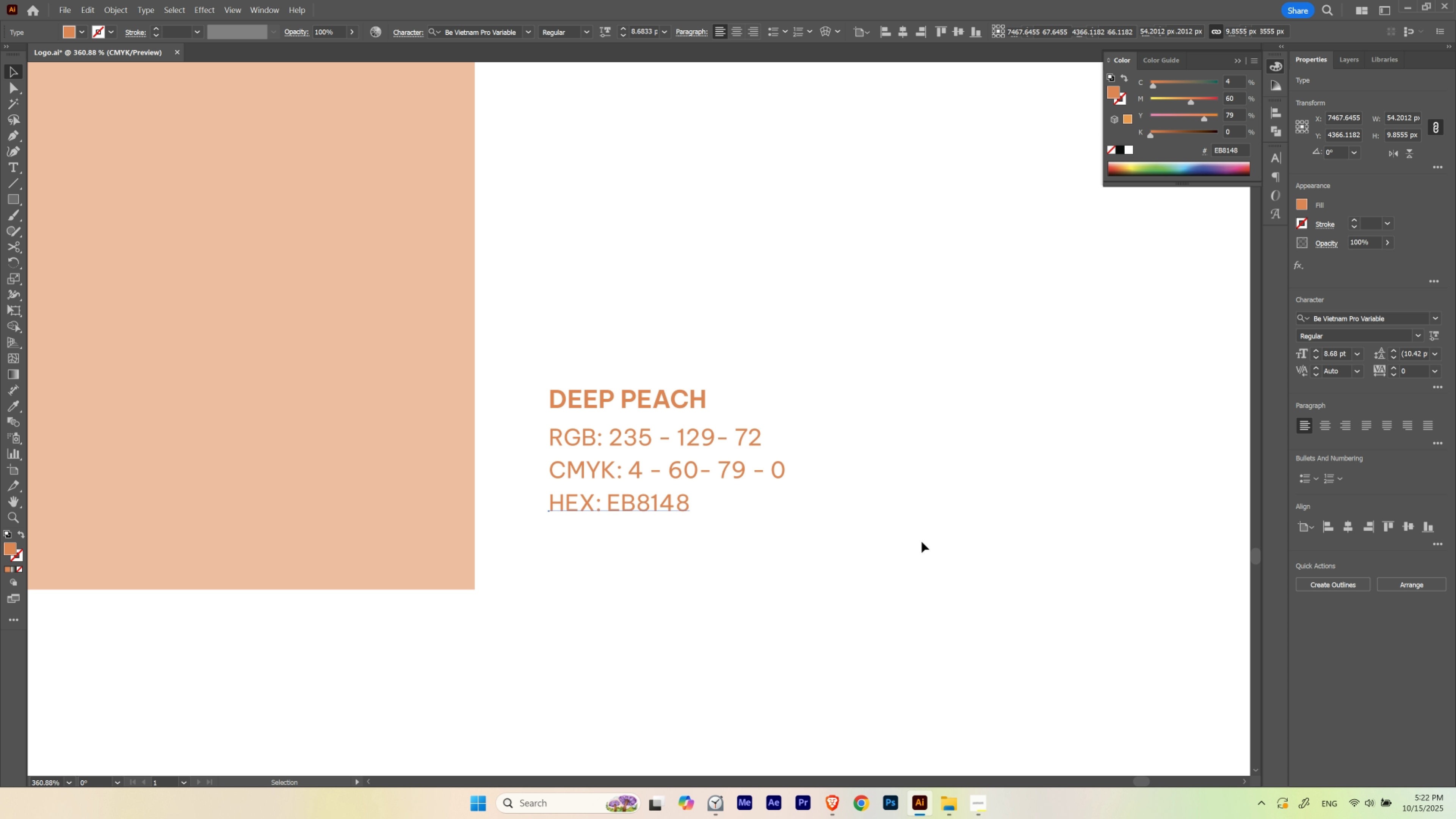 
left_click([922, 542])
 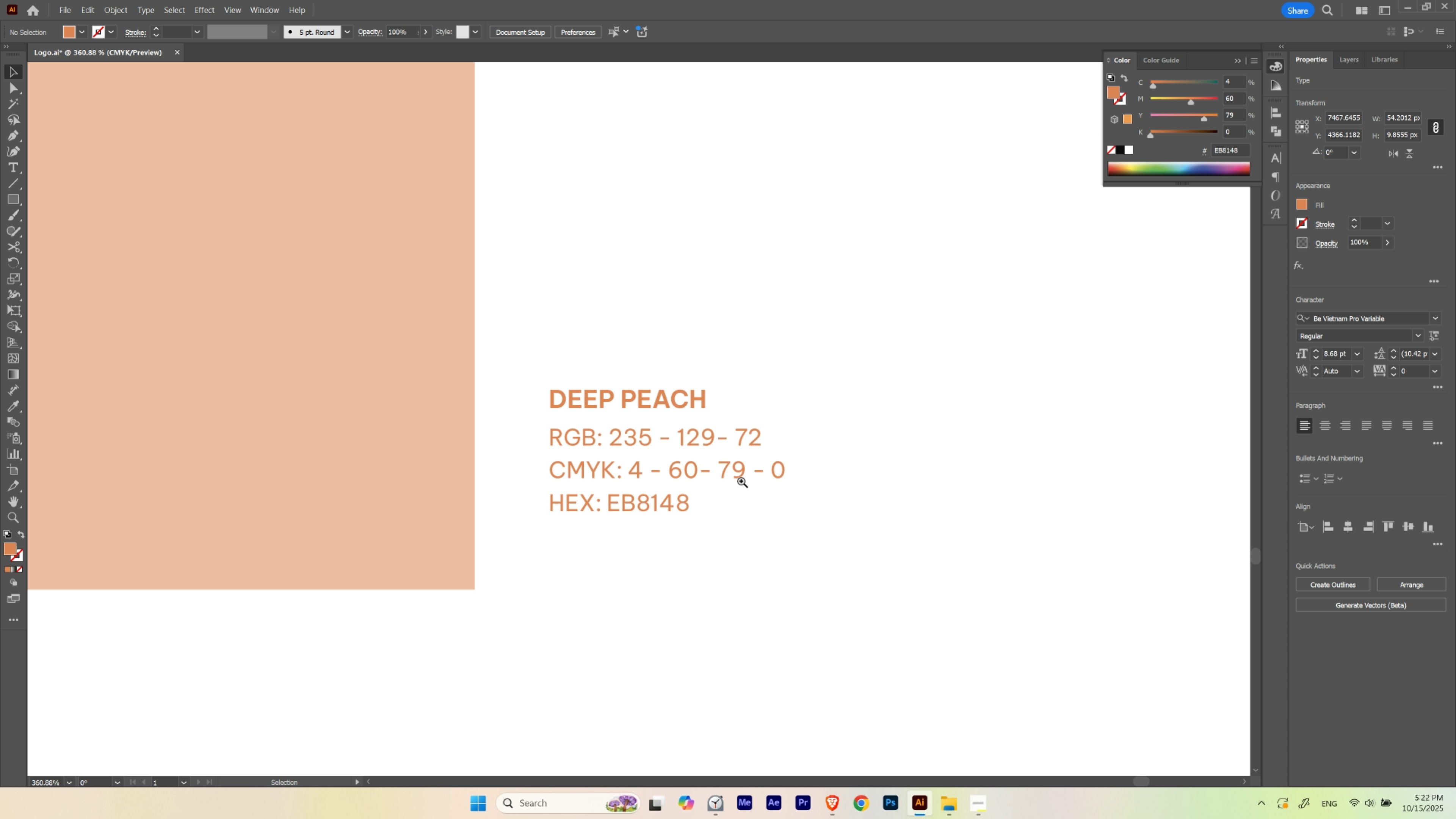 
hold_key(key=ControlLeft, duration=0.58)
 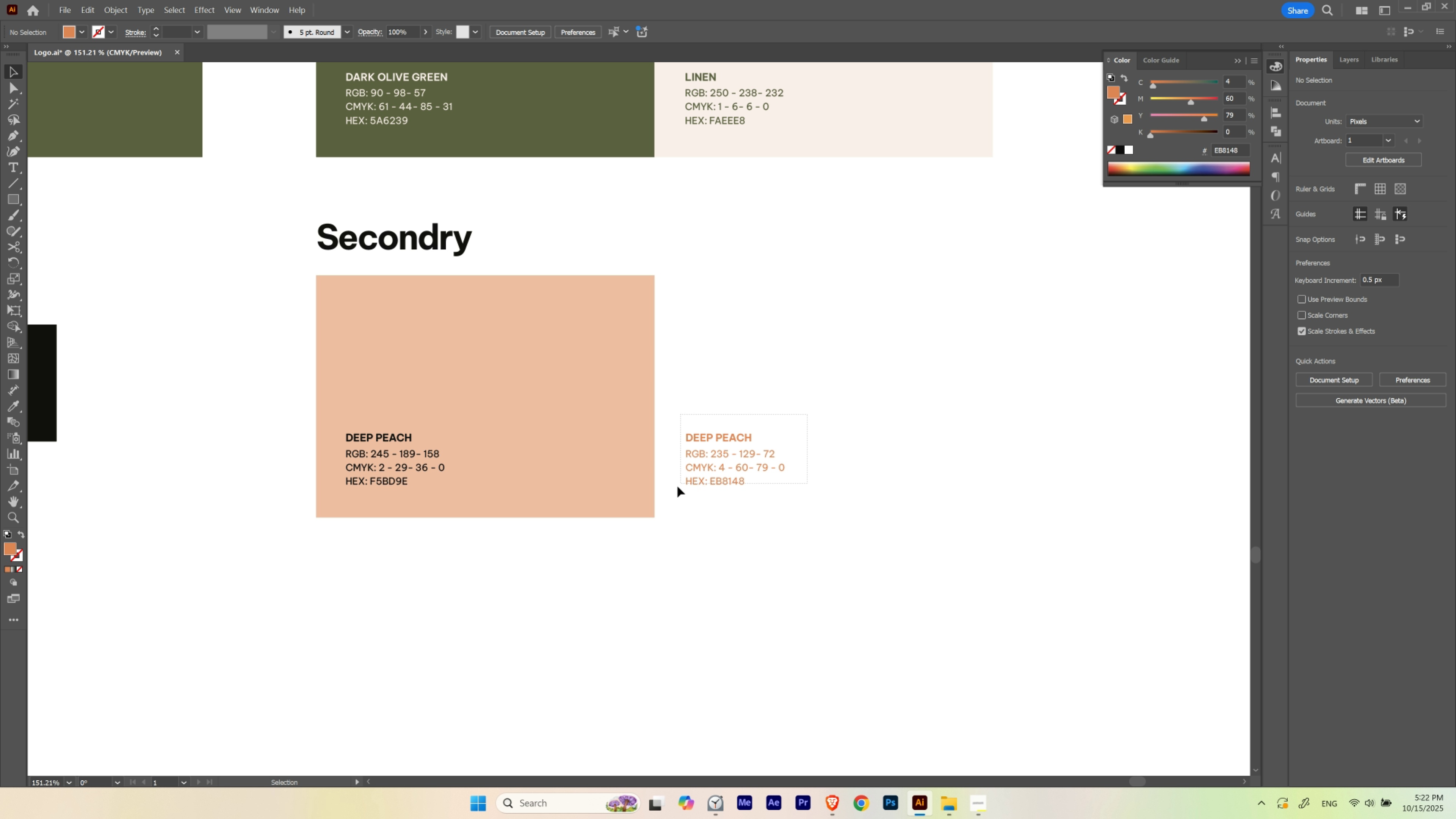 
hold_key(key=Space, duration=0.68)
 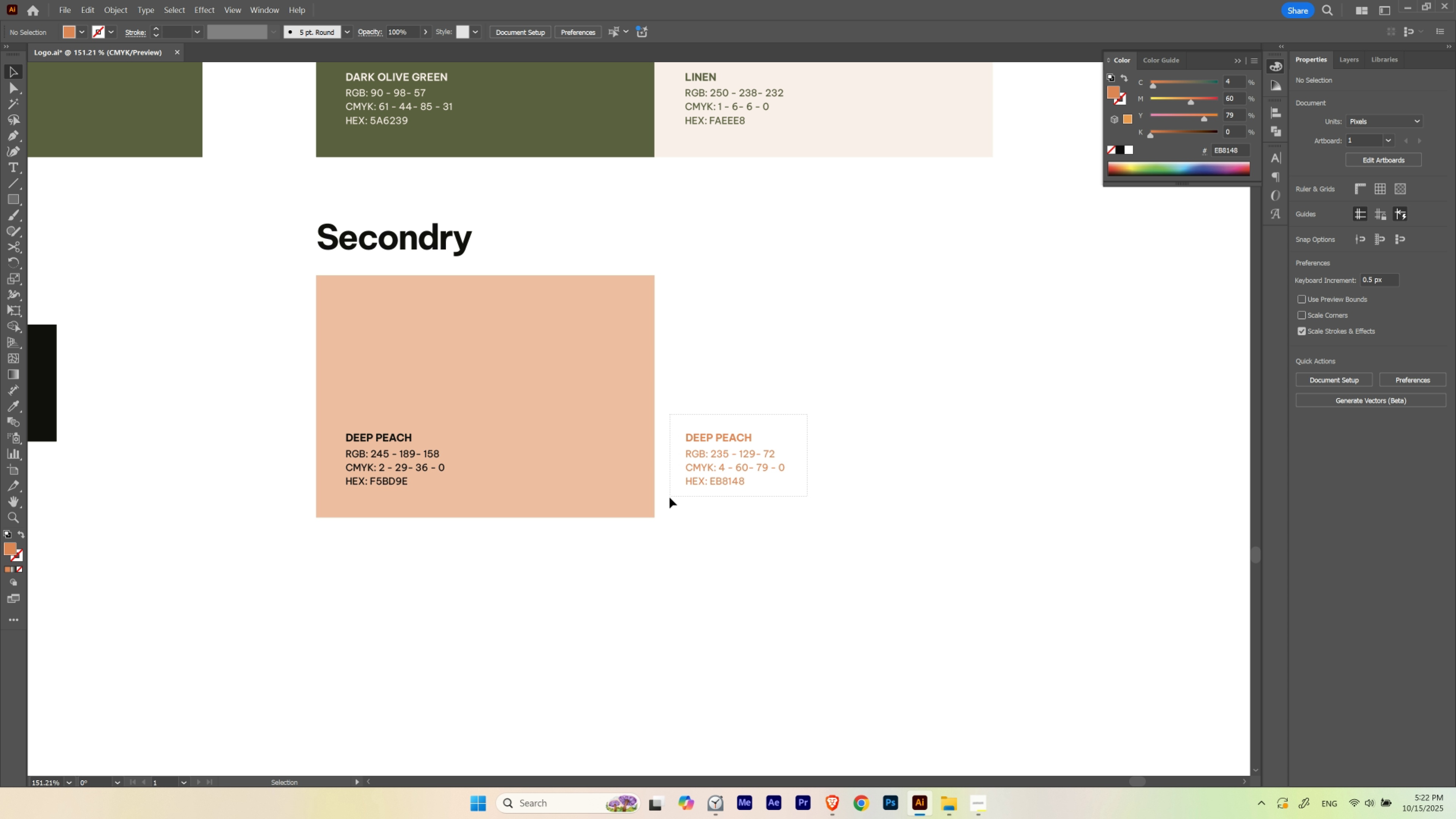 
left_click_drag(start_coordinate=[784, 465], to_coordinate=[689, 481])
 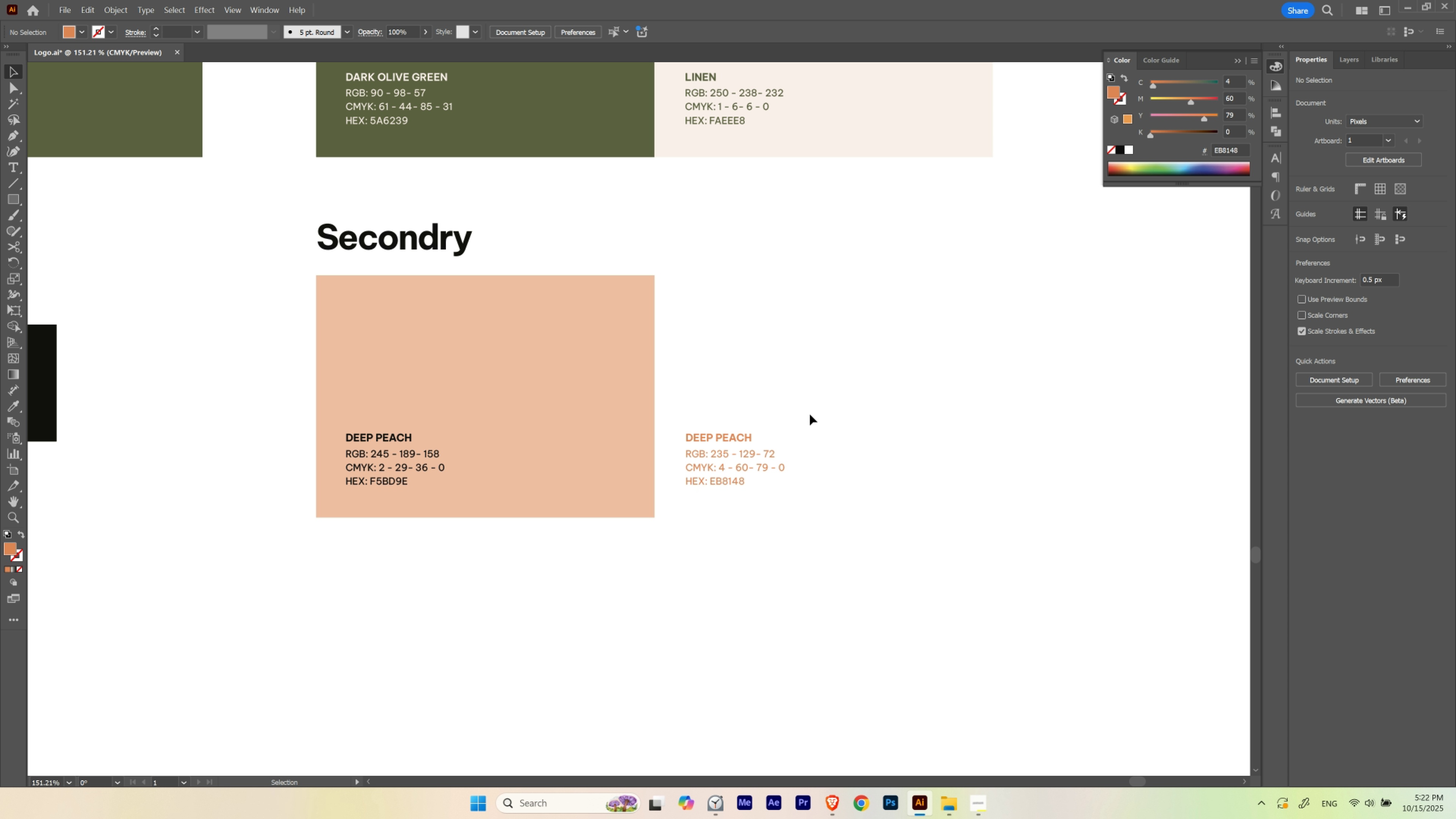 
left_click_drag(start_coordinate=[807, 414], to_coordinate=[669, 499])
 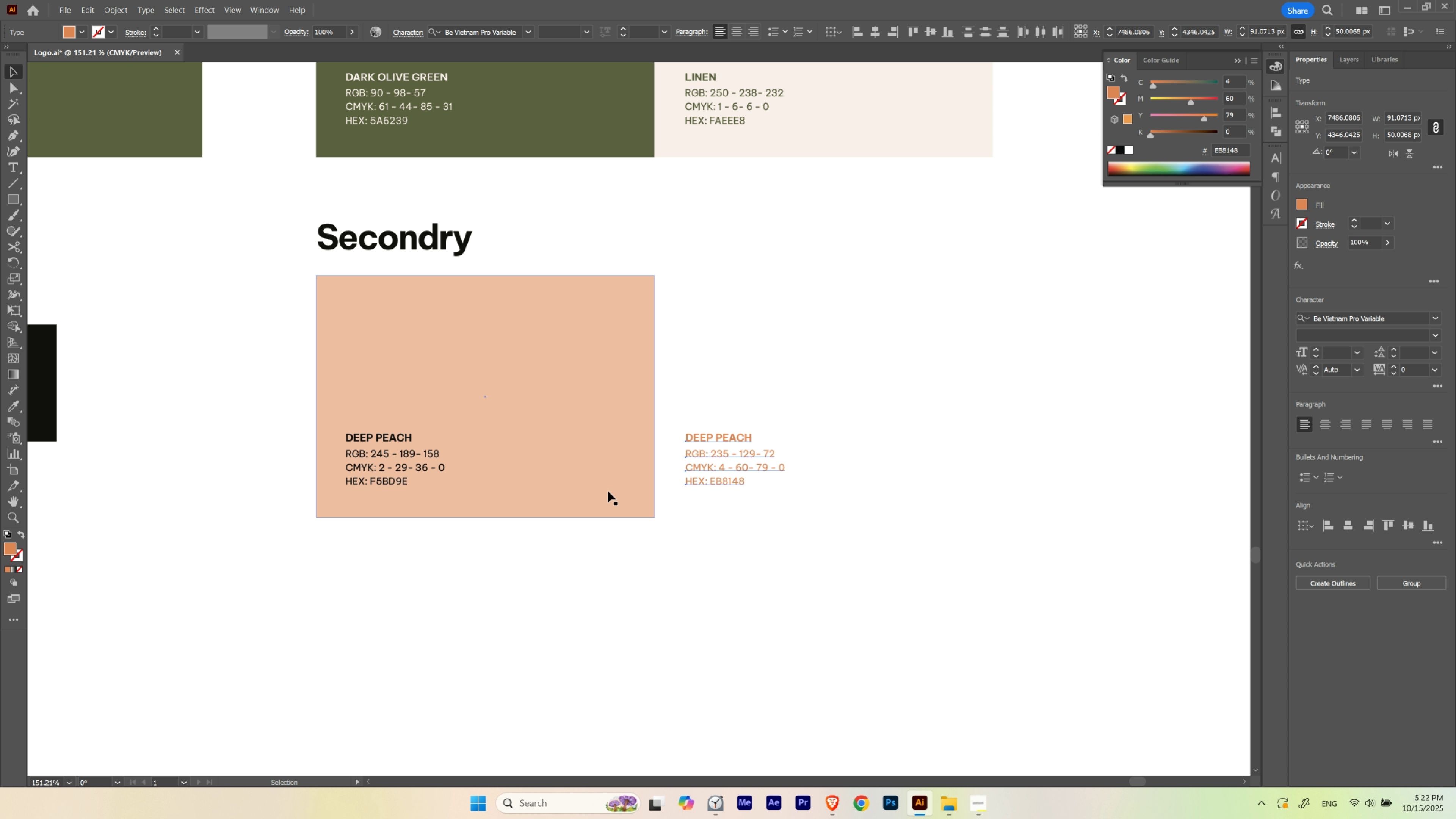 
key(I)
 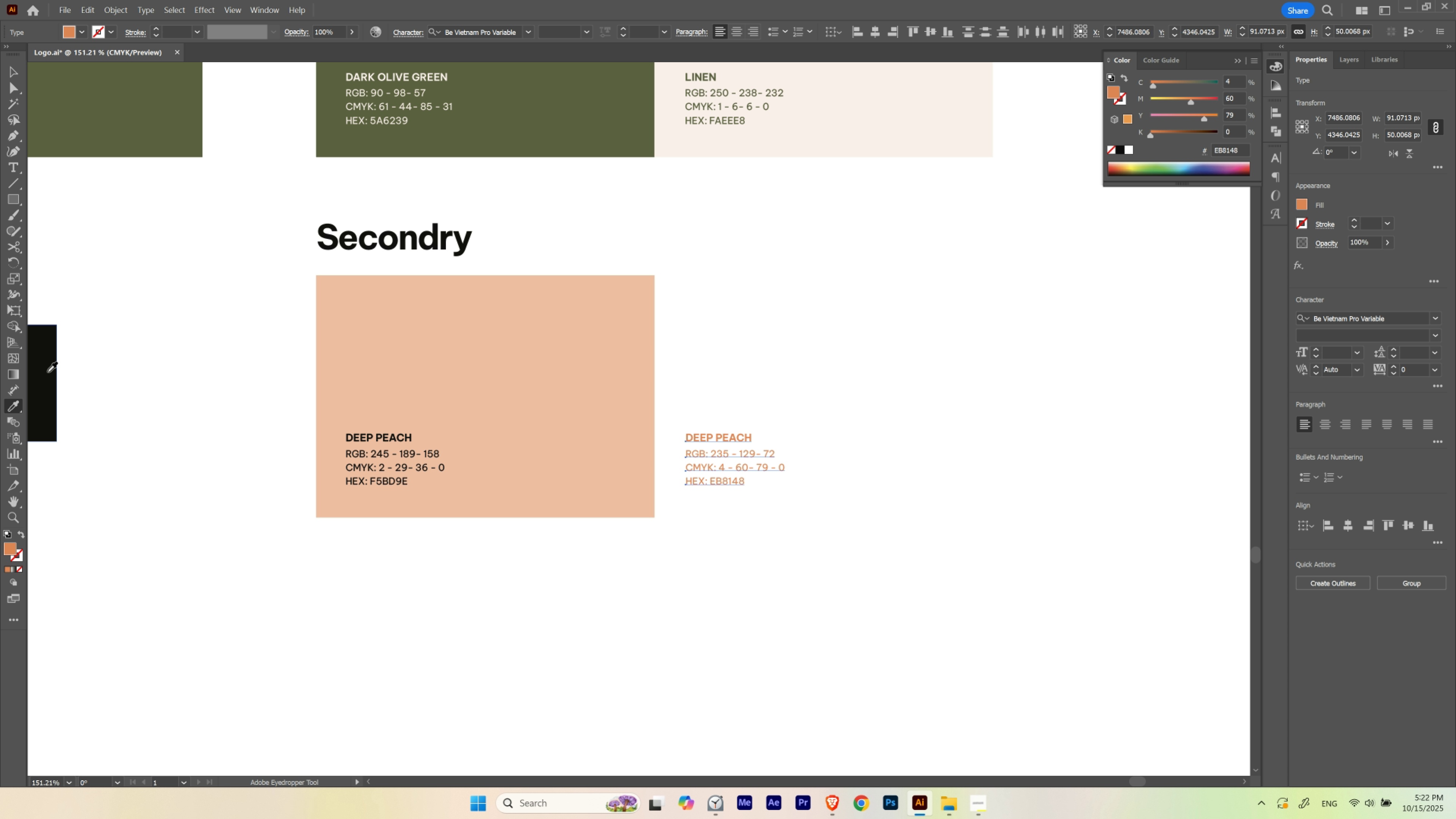 
left_click([47, 372])
 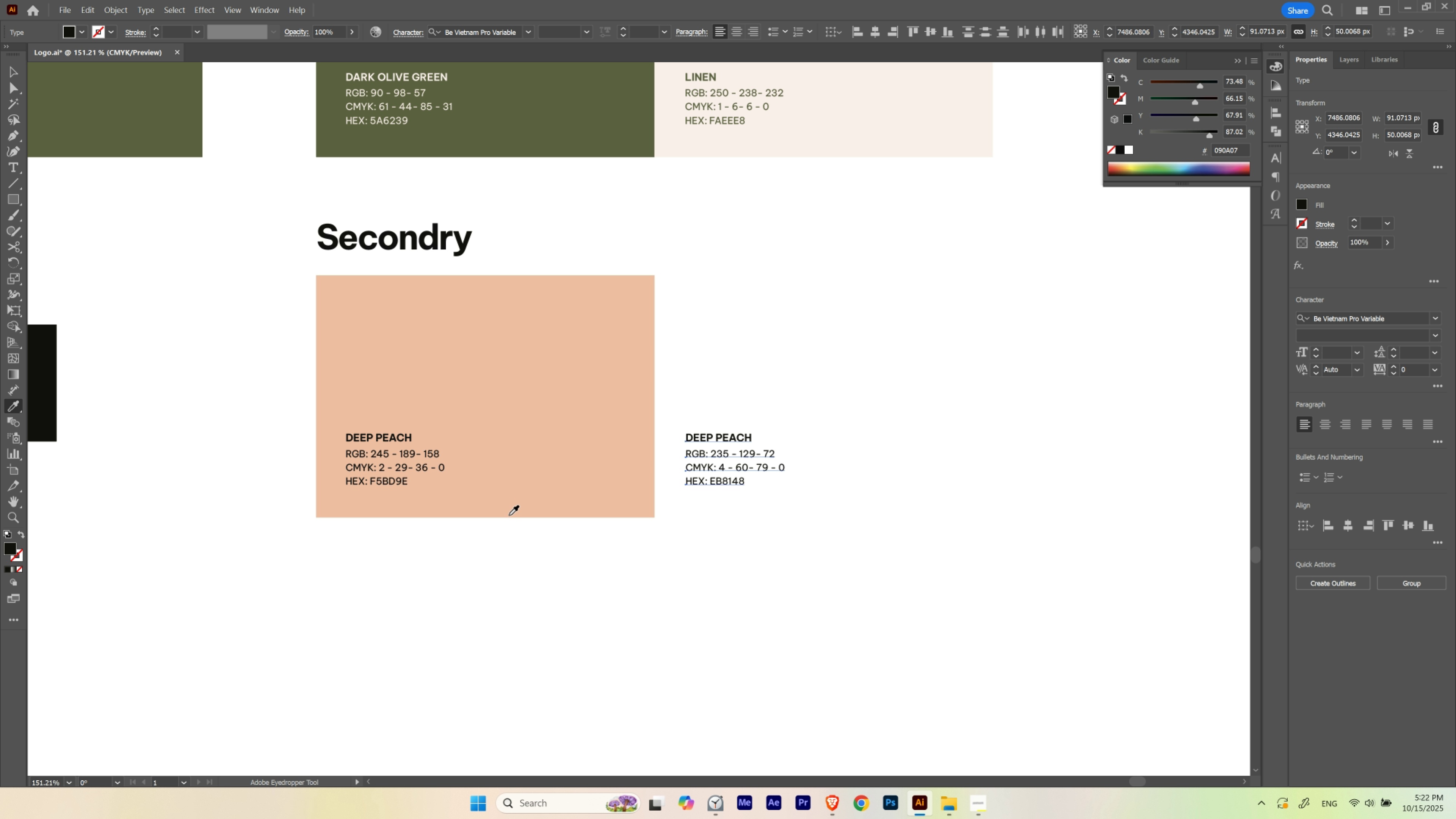 
key(V)
 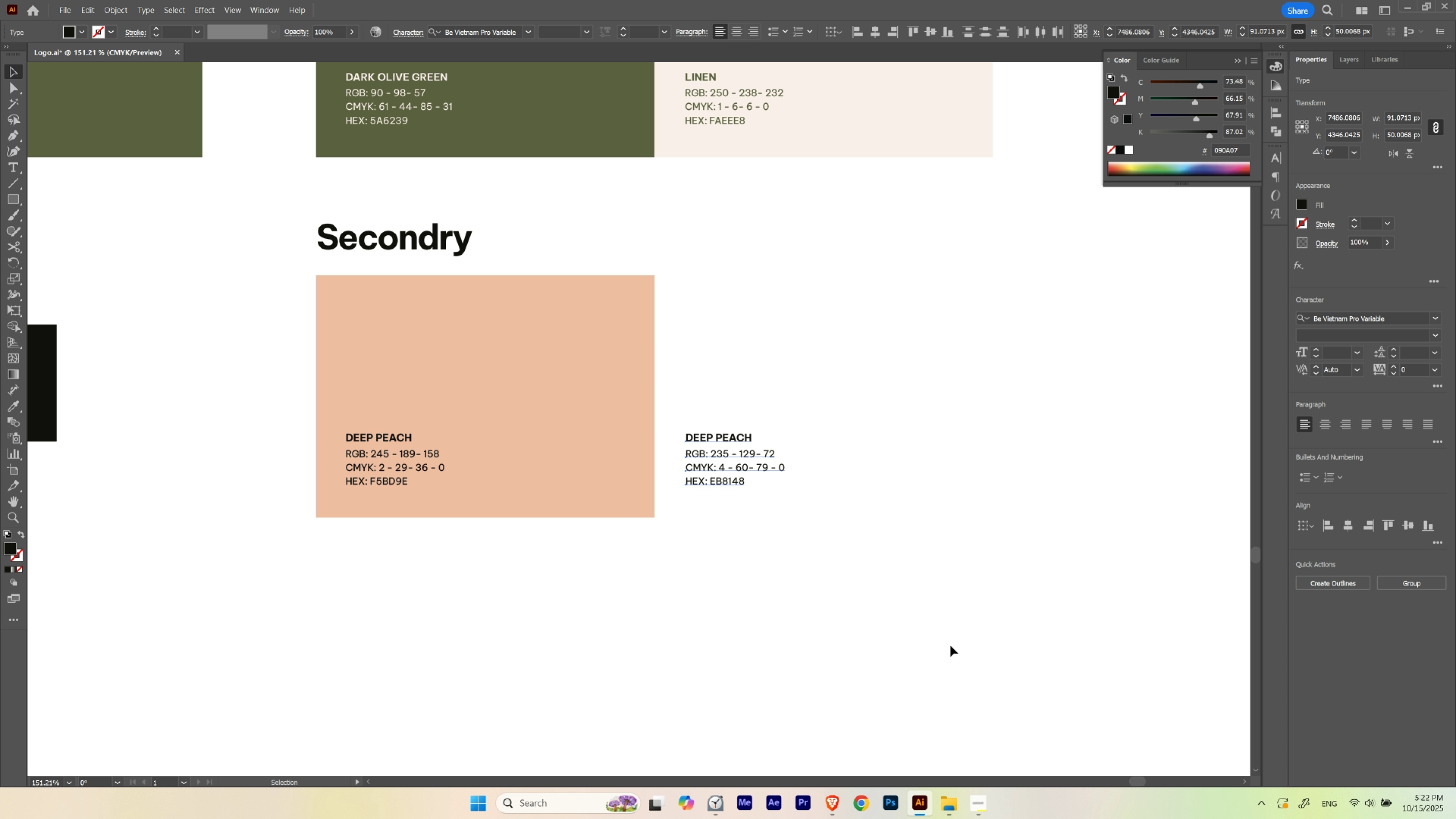 
left_click([950, 645])
 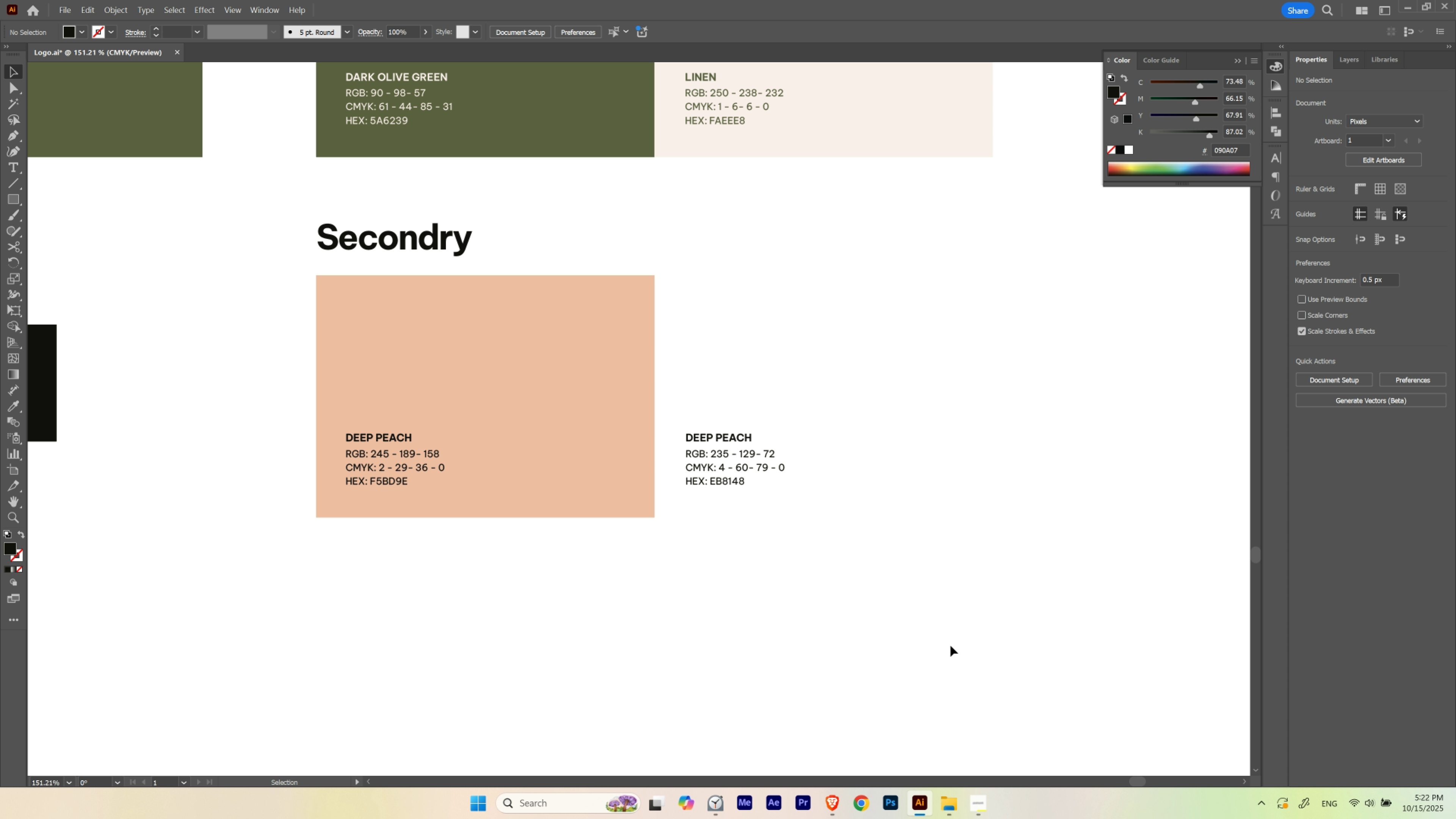 
key(Alt+Control+3)
 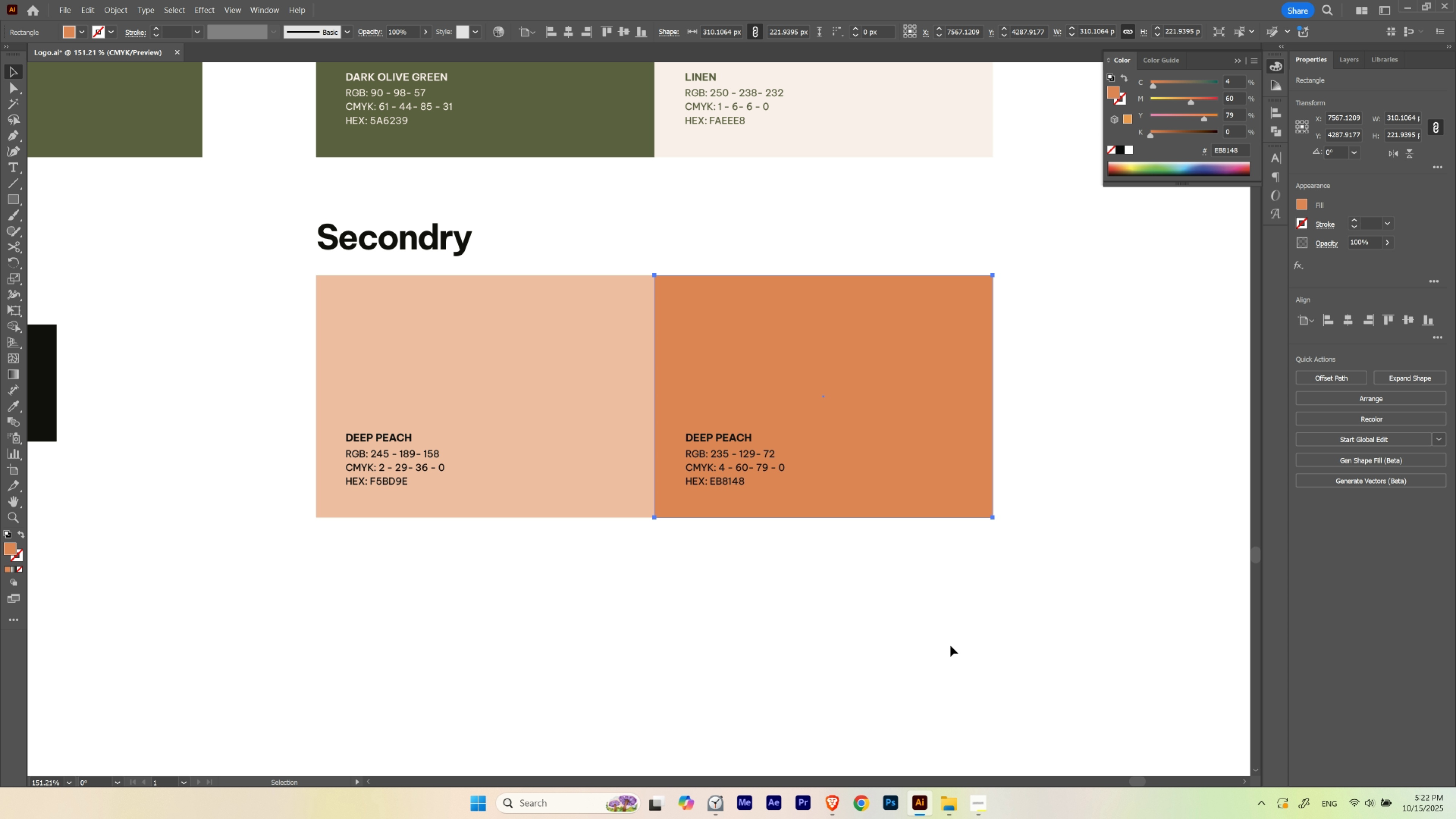 
left_click([950, 645])
 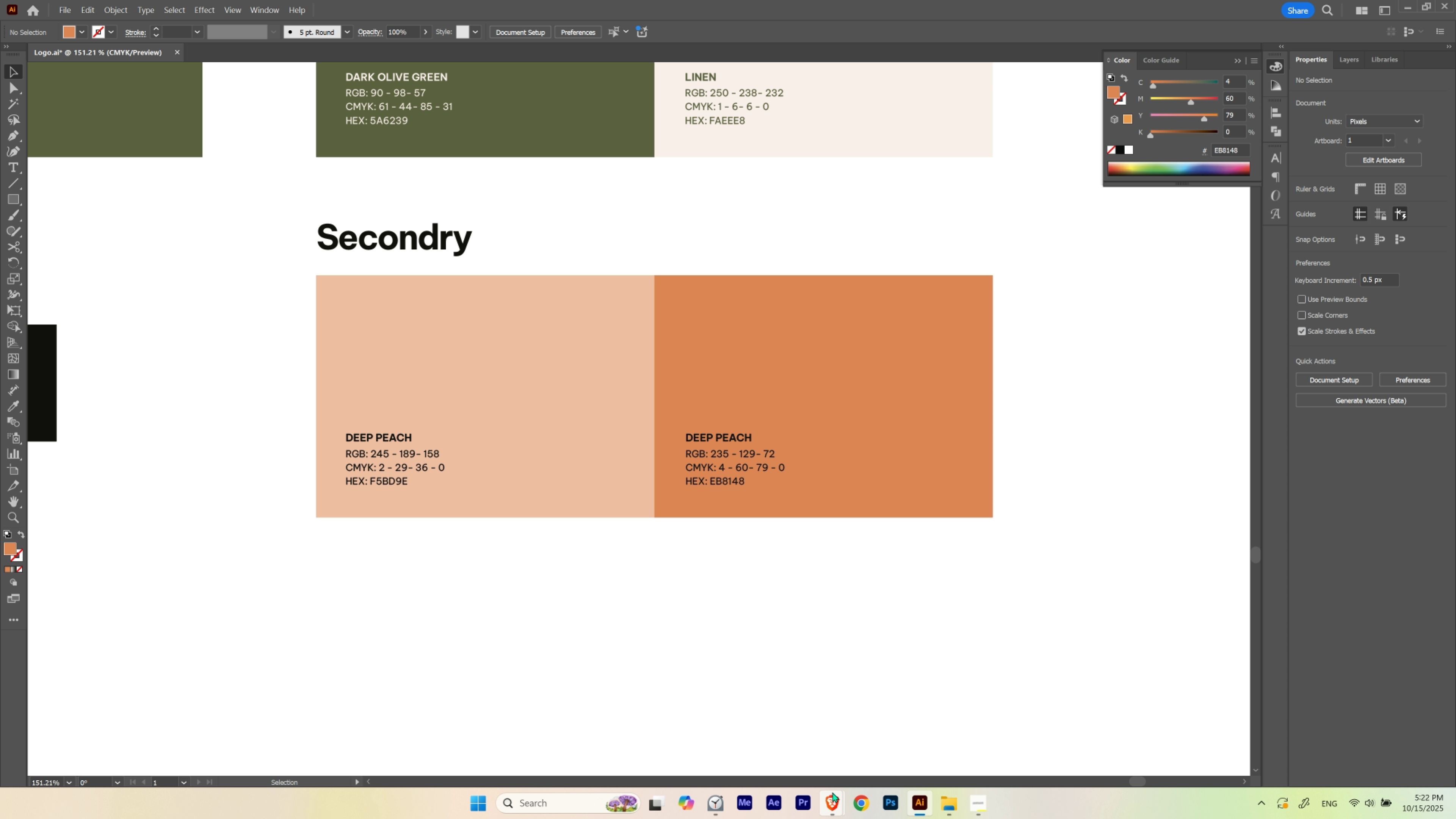 
left_click([829, 799])
 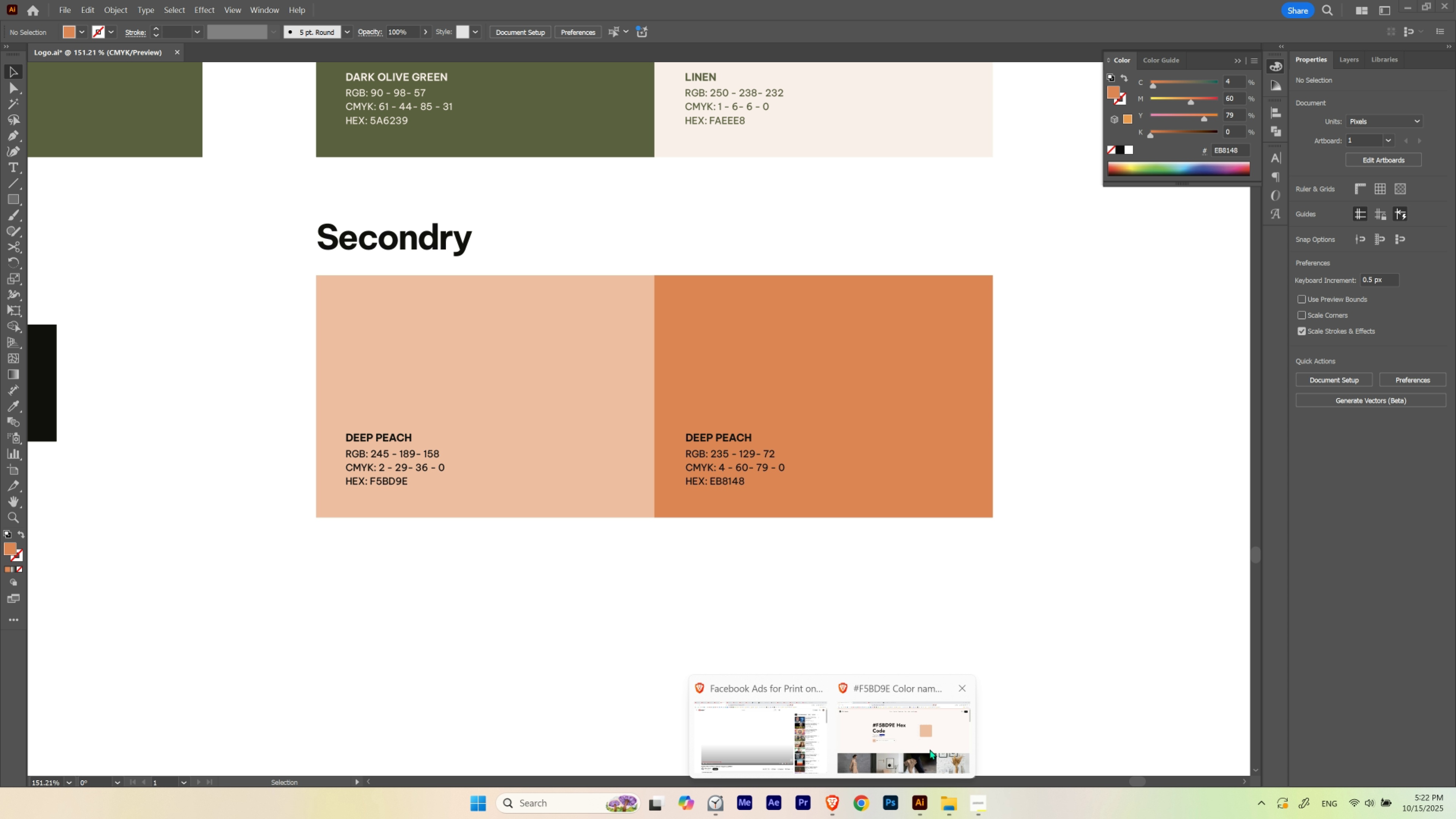 
left_click([929, 749])
 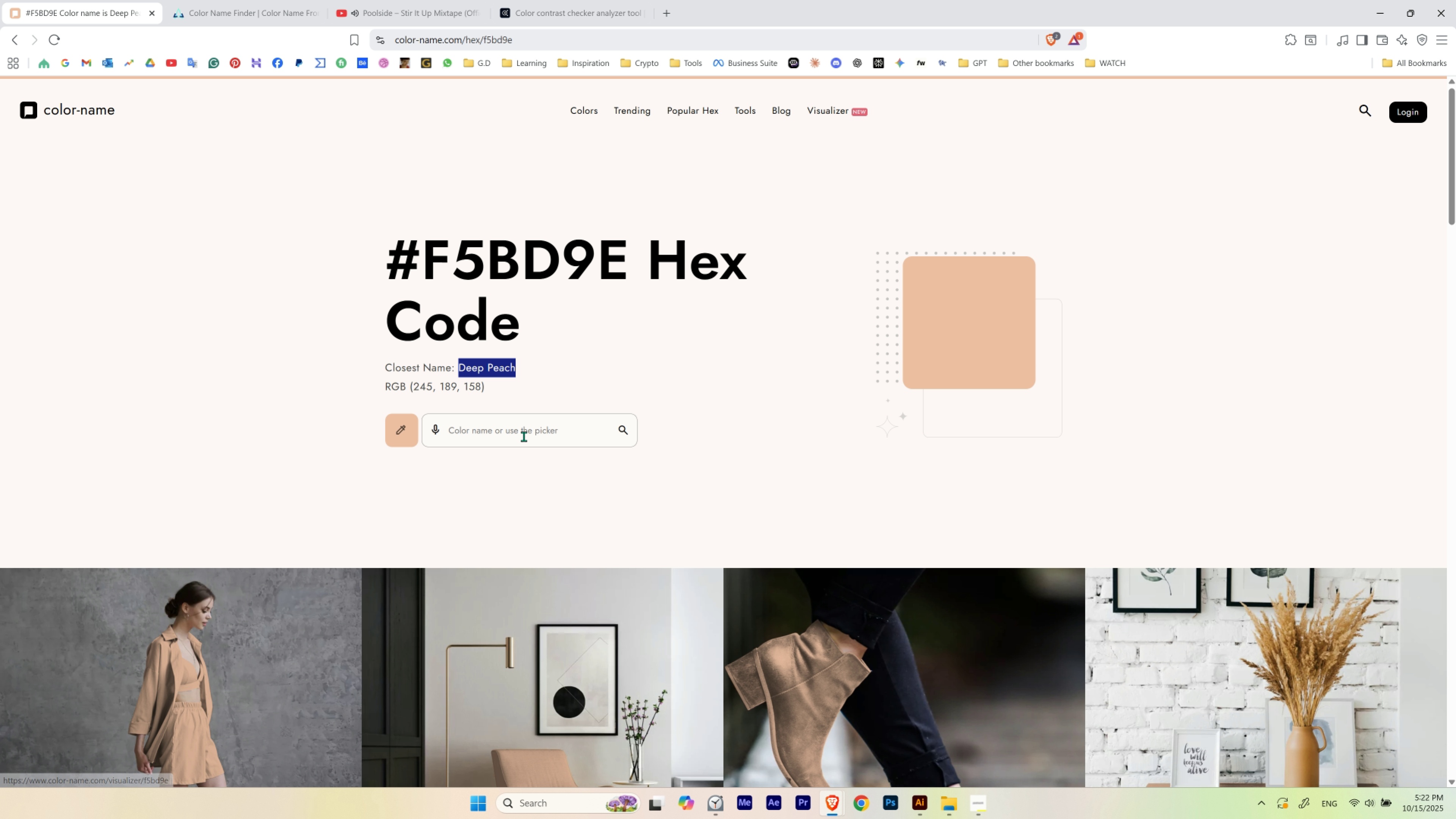 
left_click([524, 428])
 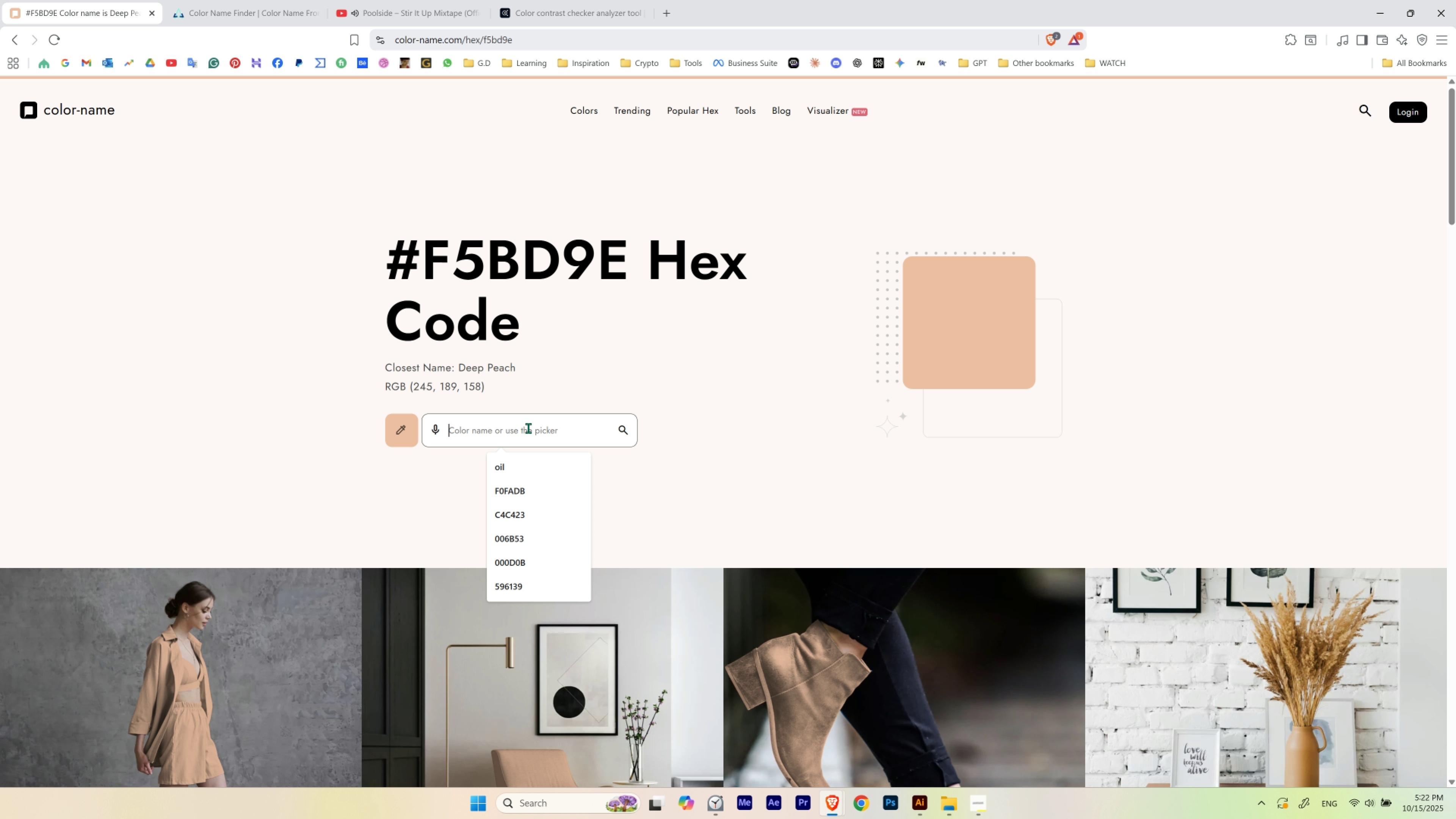 
key(Control+V)
 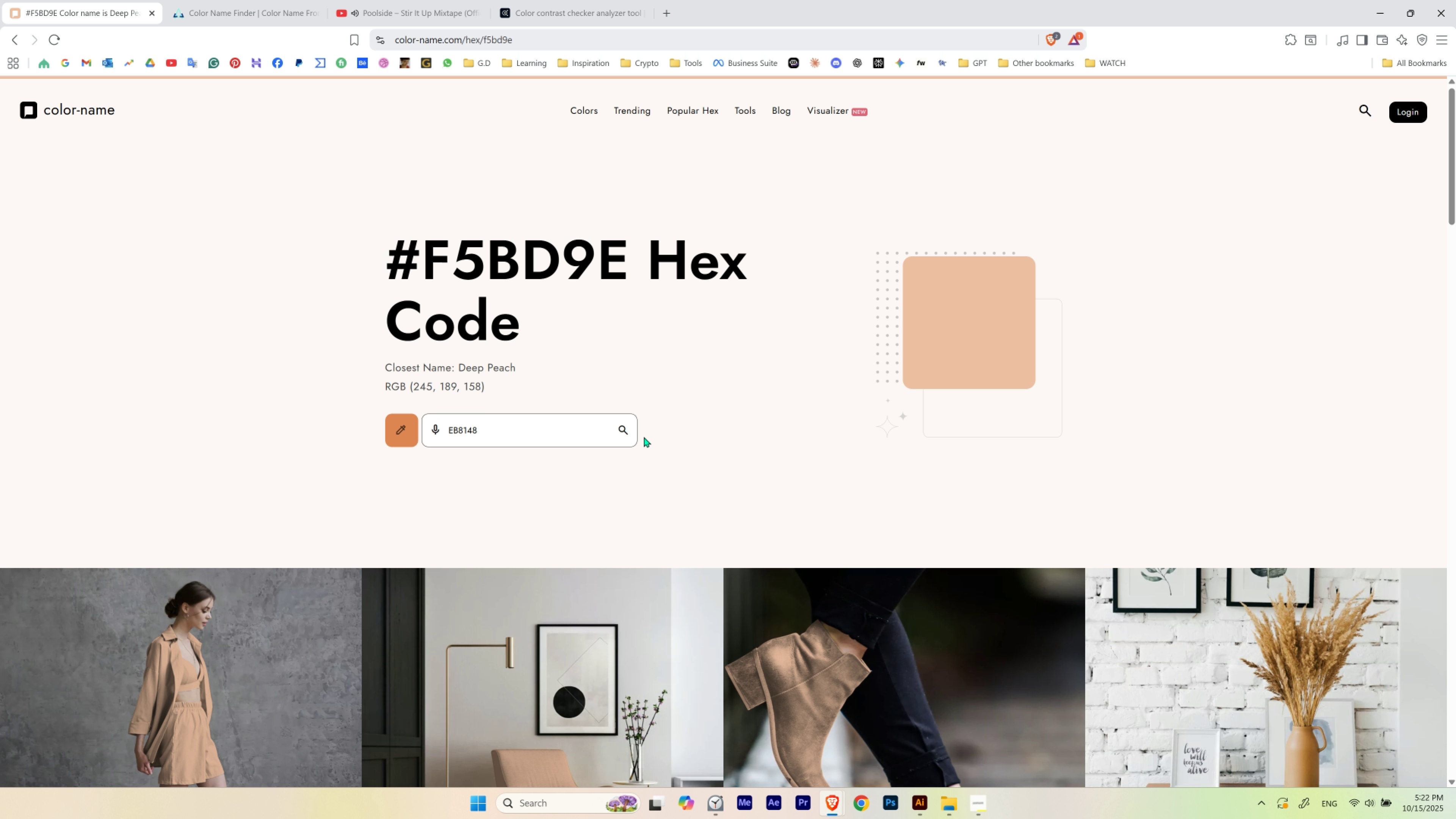 
key(Enter)
 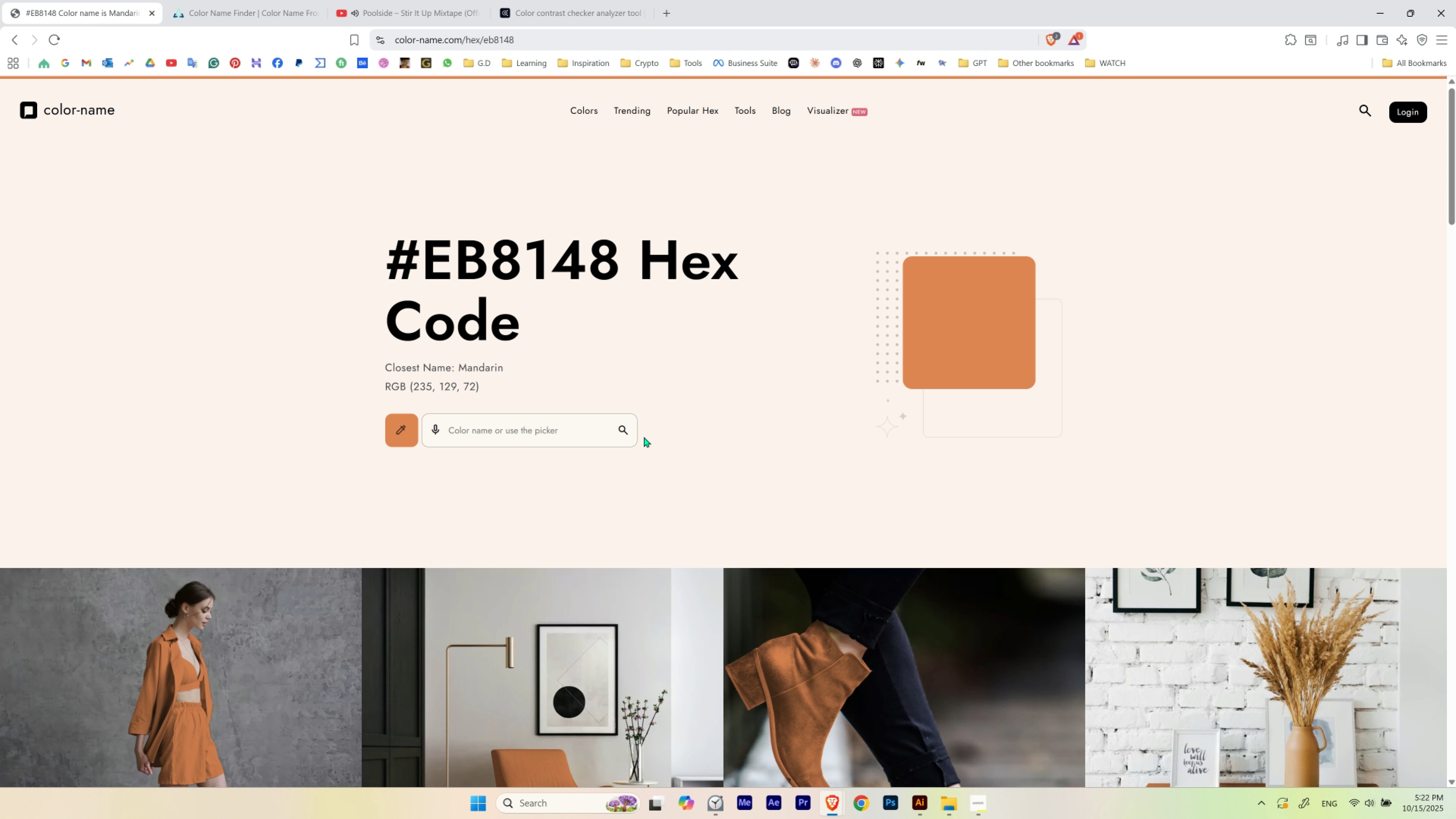 
left_click_drag(start_coordinate=[508, 367], to_coordinate=[461, 370])
 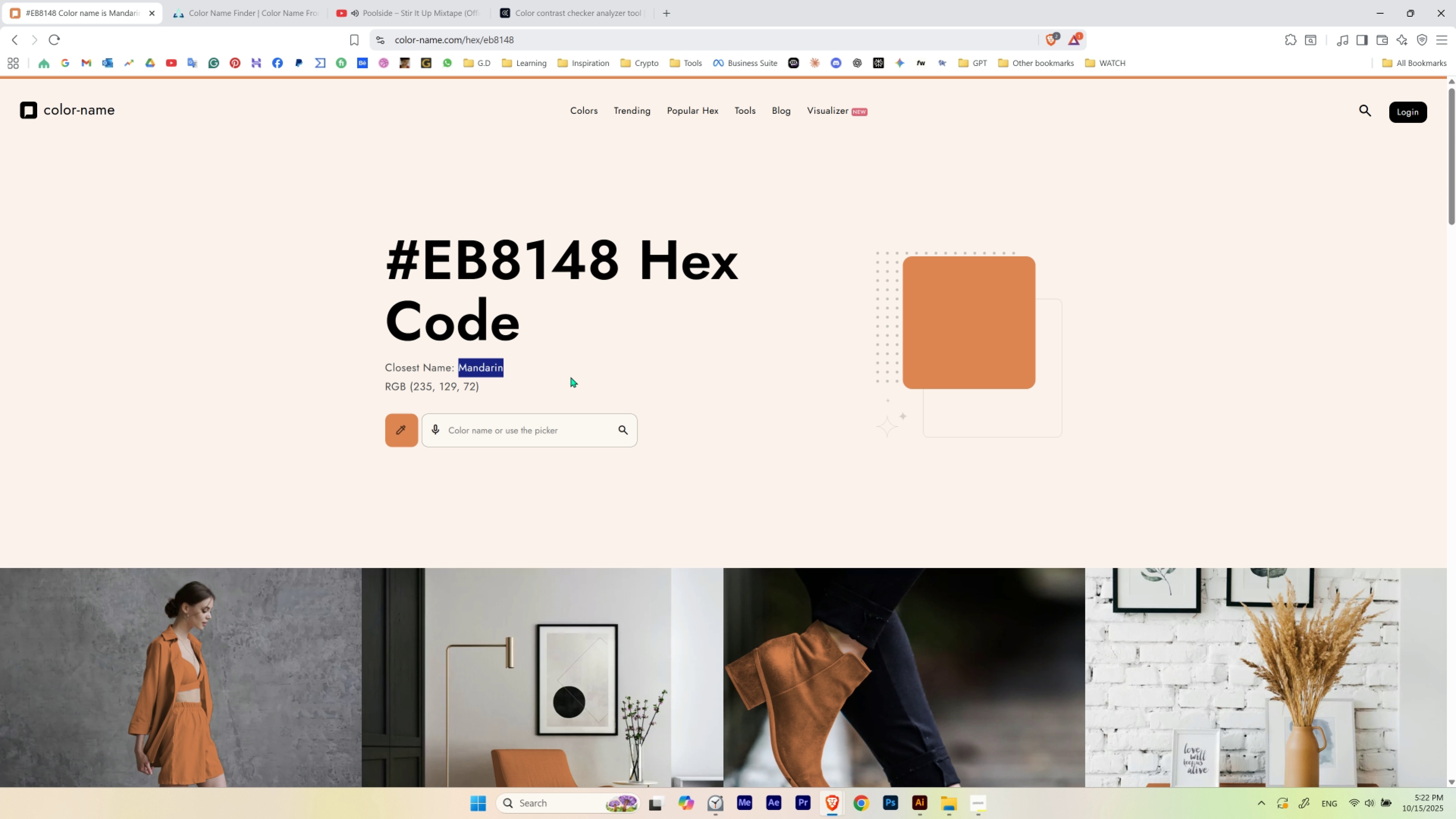 
key(Control+C)
 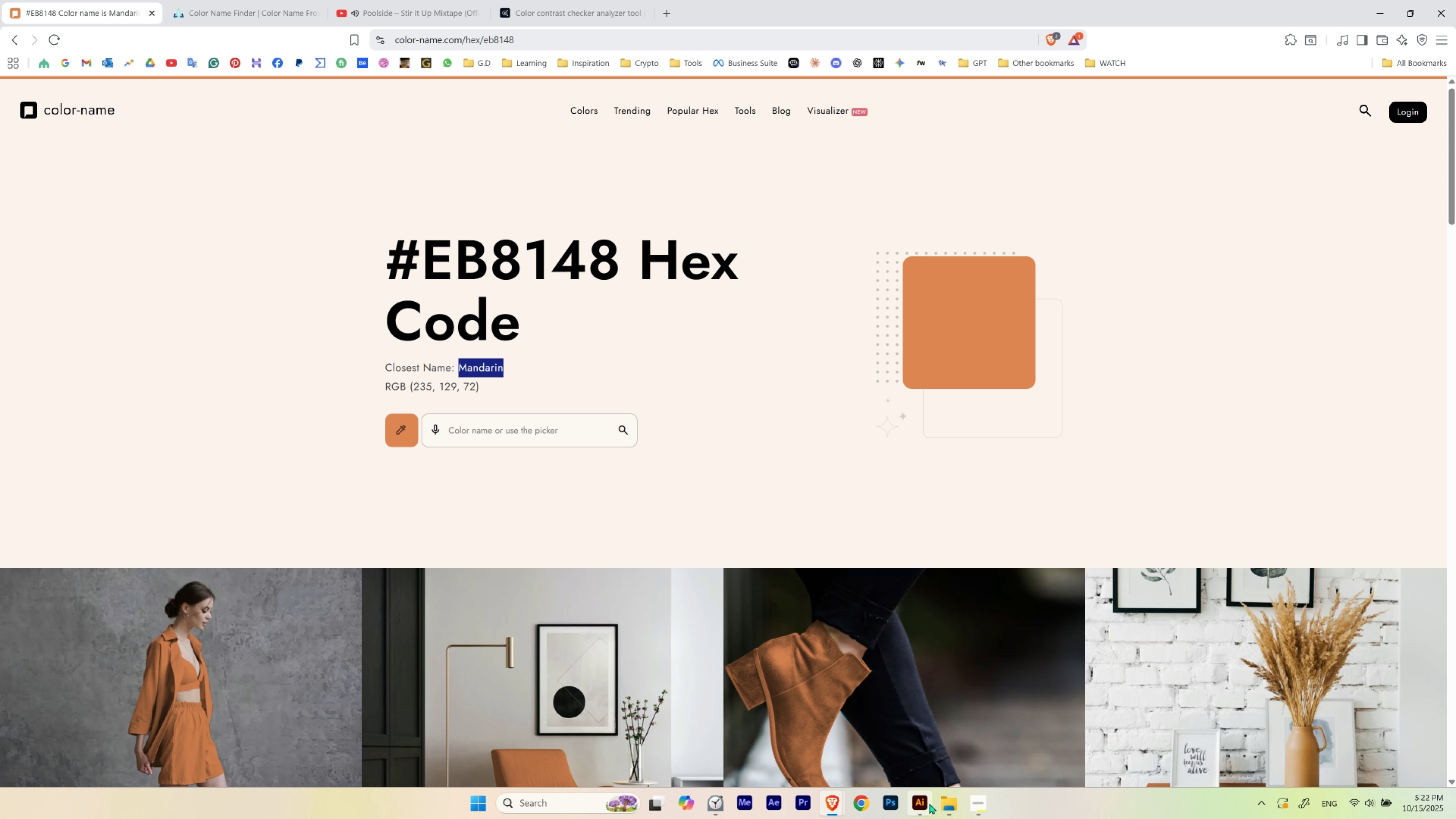 
left_click([929, 803])
 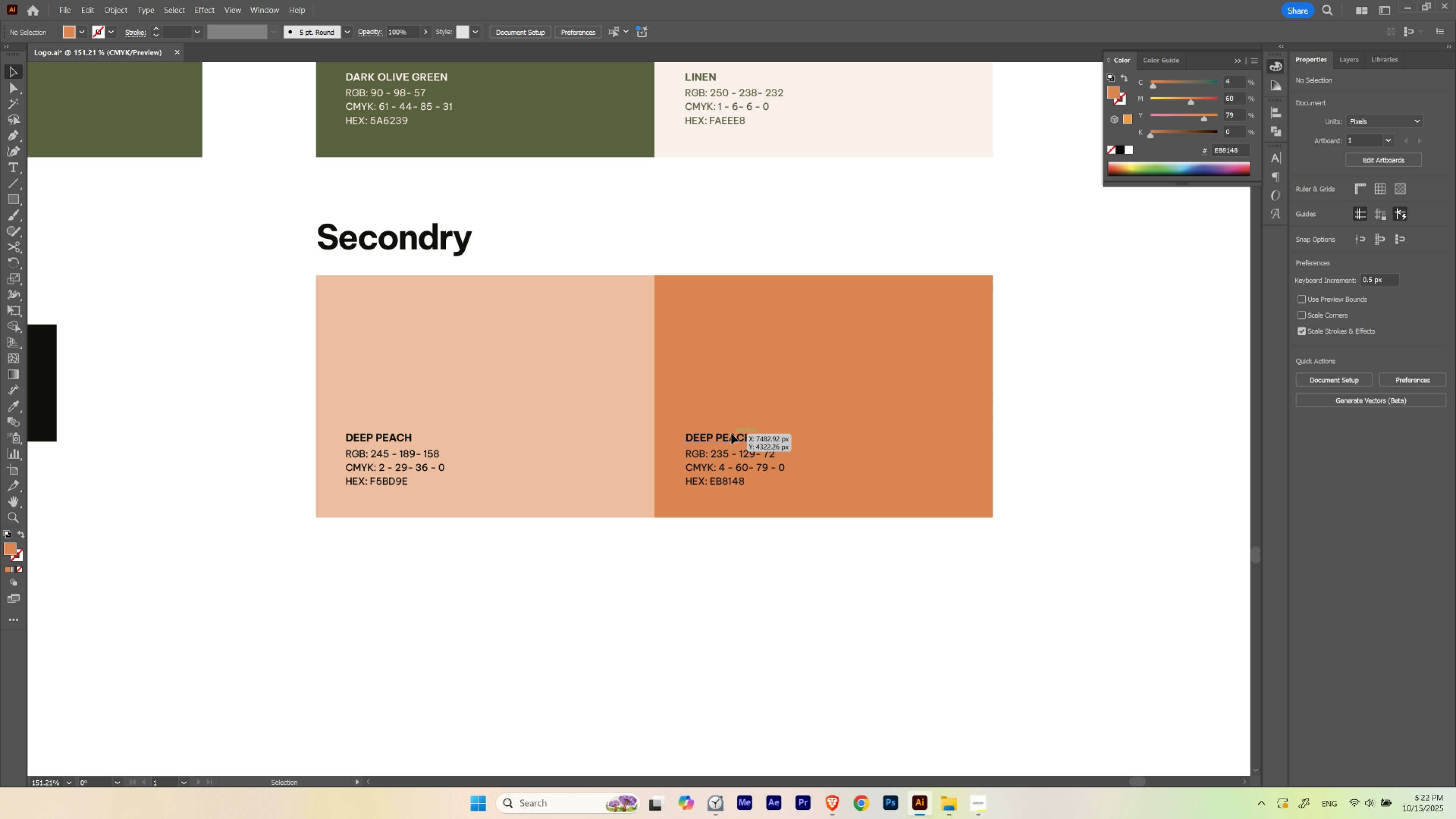 
double_click([731, 434])
 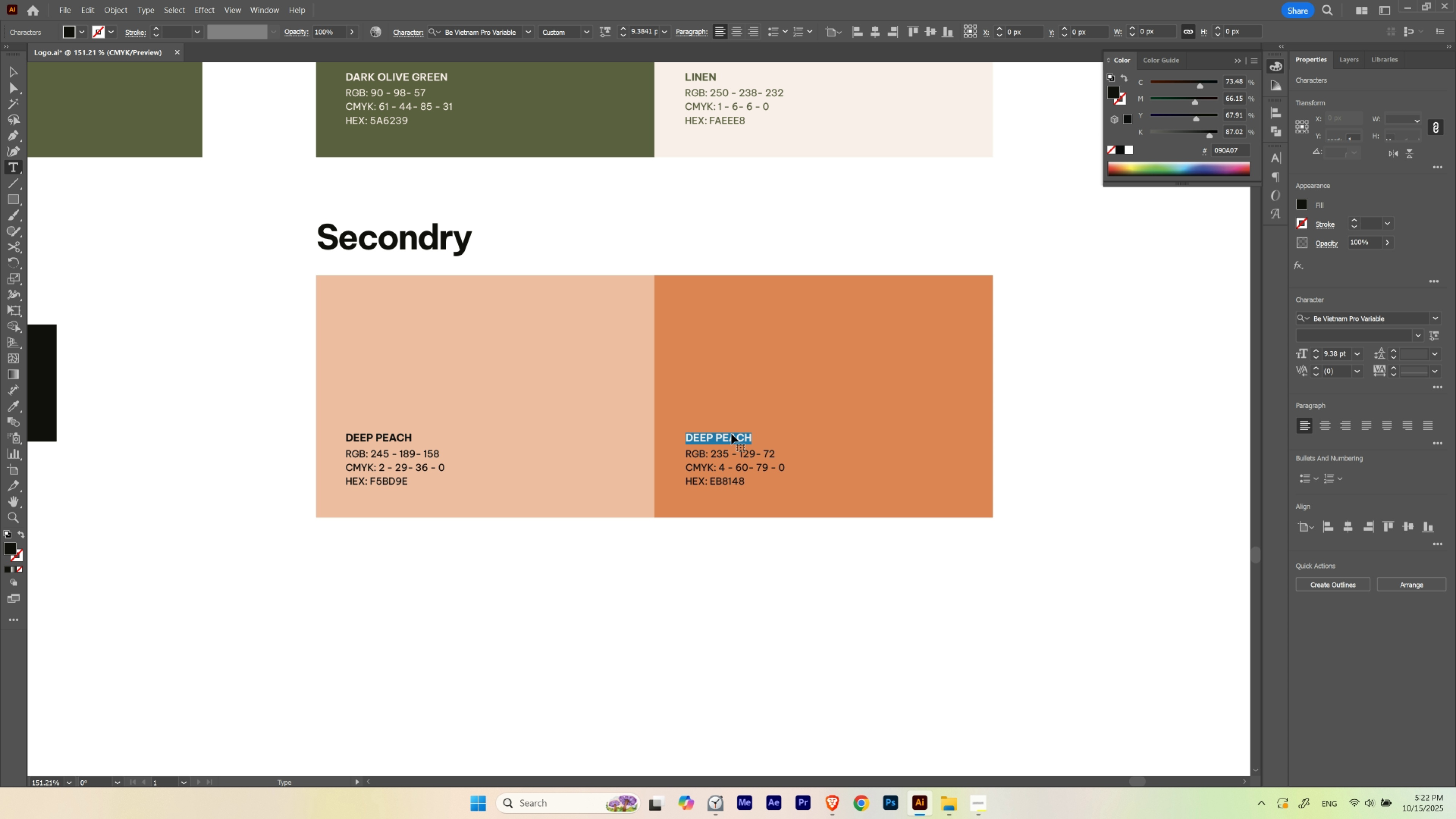 
triple_click([731, 434])
 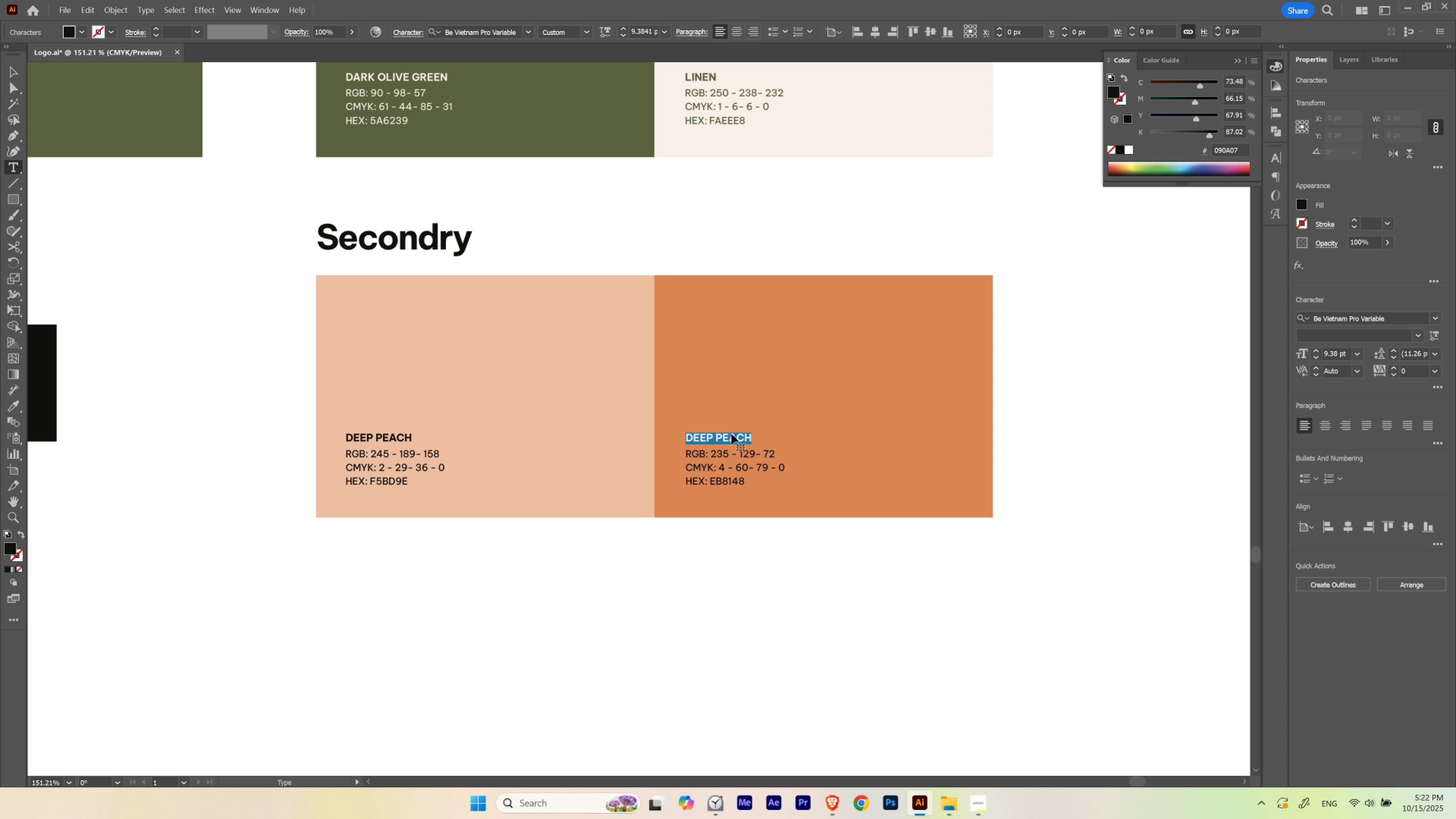 
key(Control+V)
 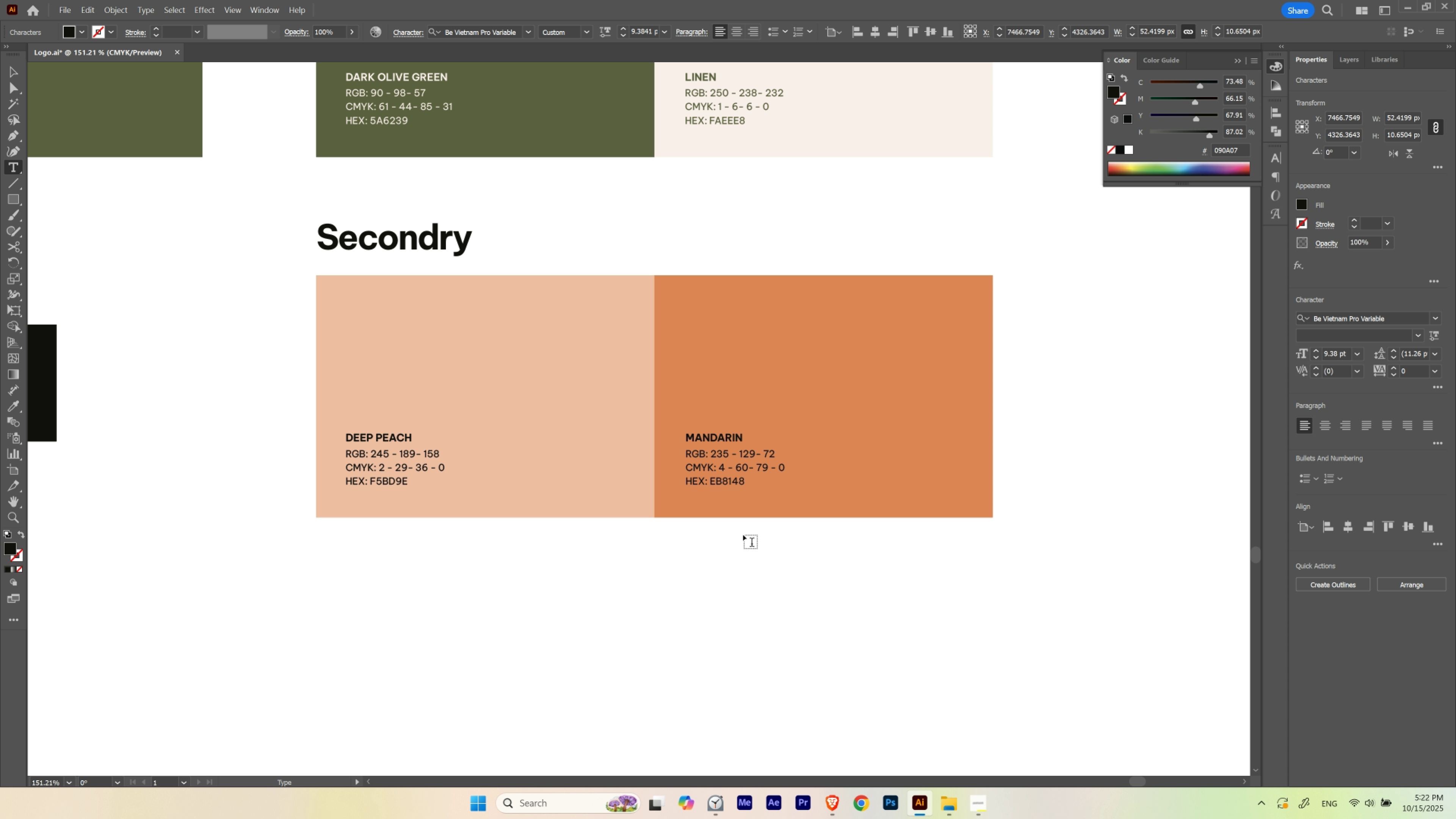 
key(Escape)
 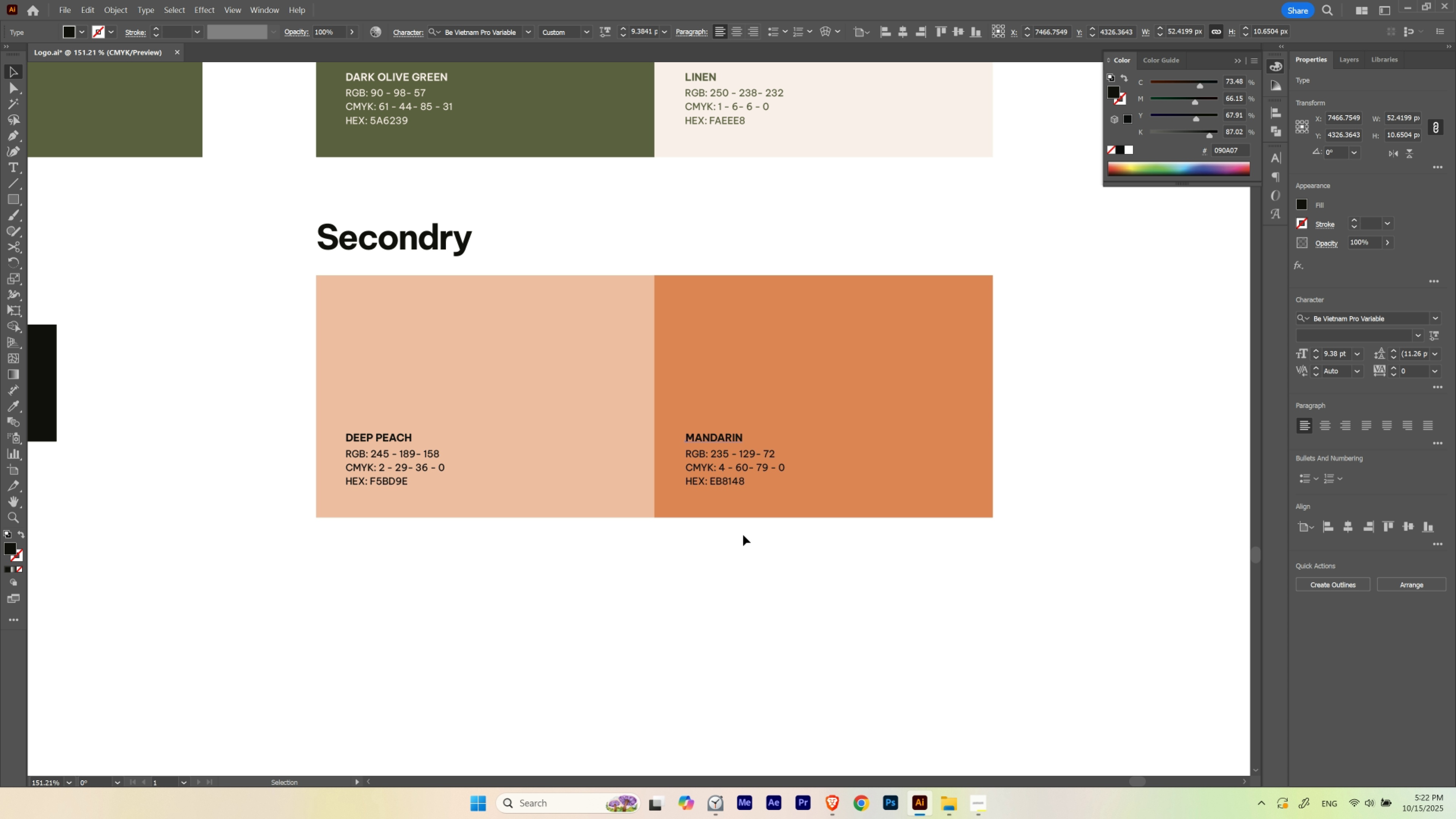 
left_click([743, 535])
 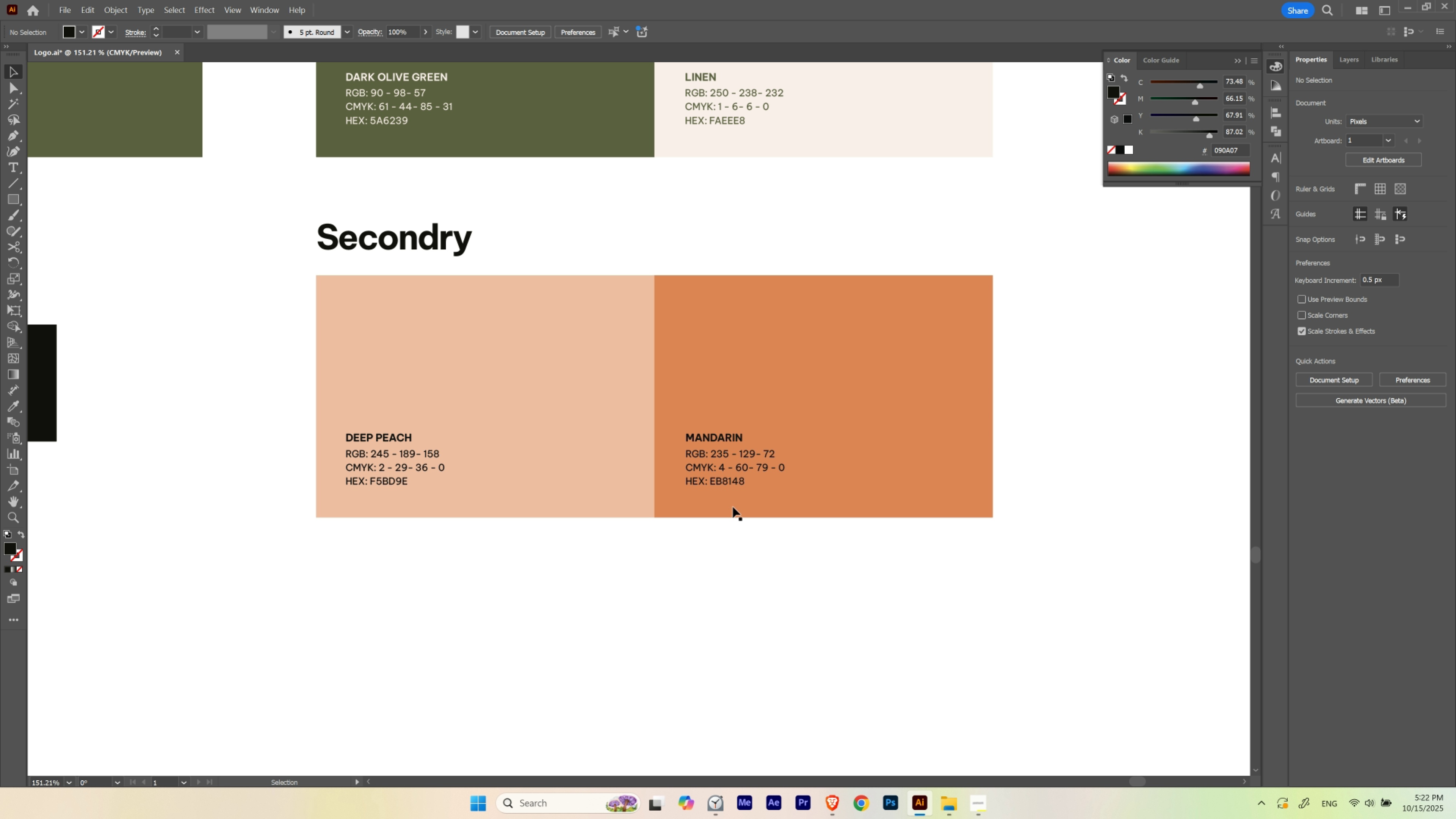 
hold_key(key=ControlLeft, duration=0.6)
 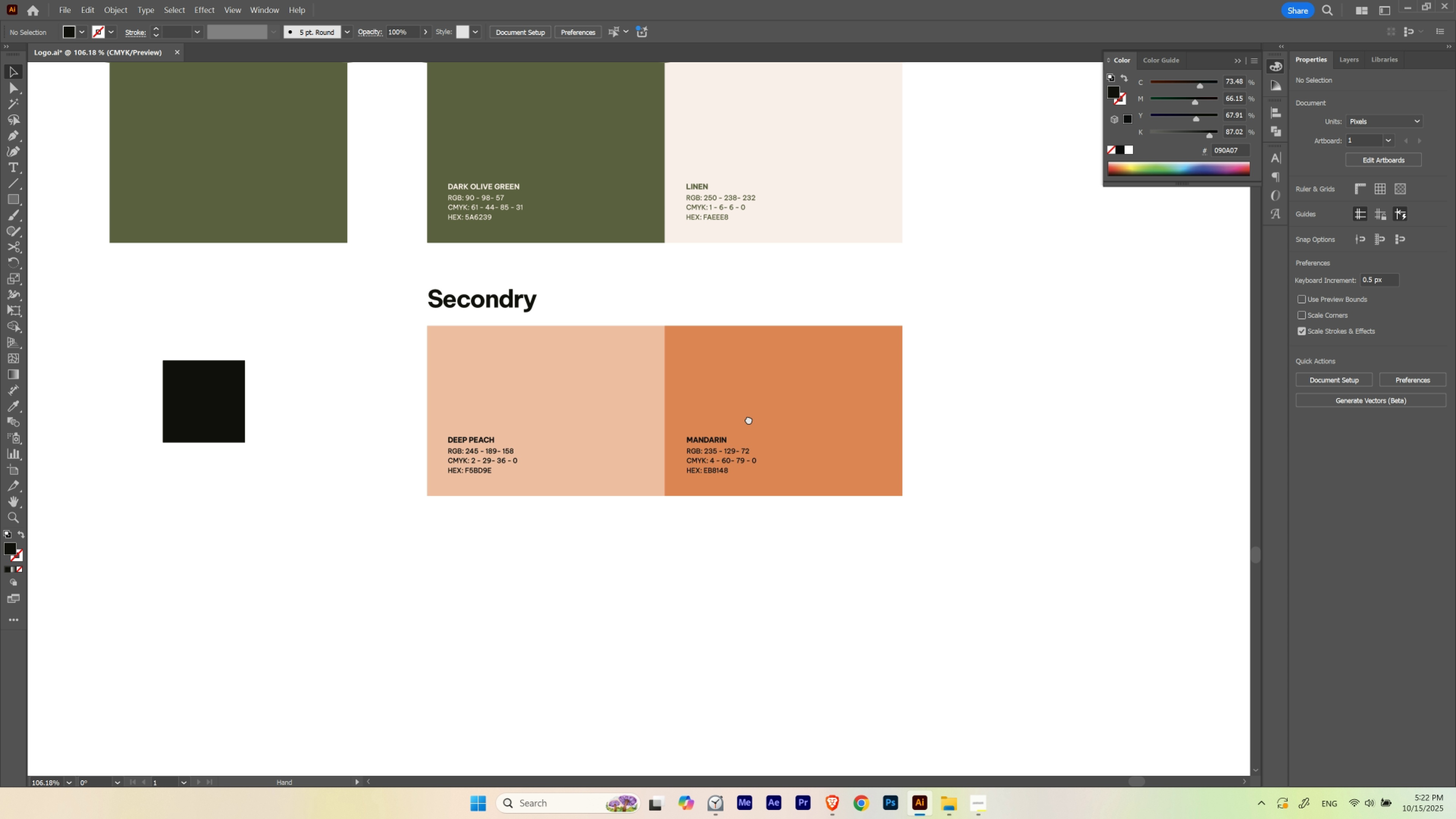 
hold_key(key=Space, duration=1.5)
 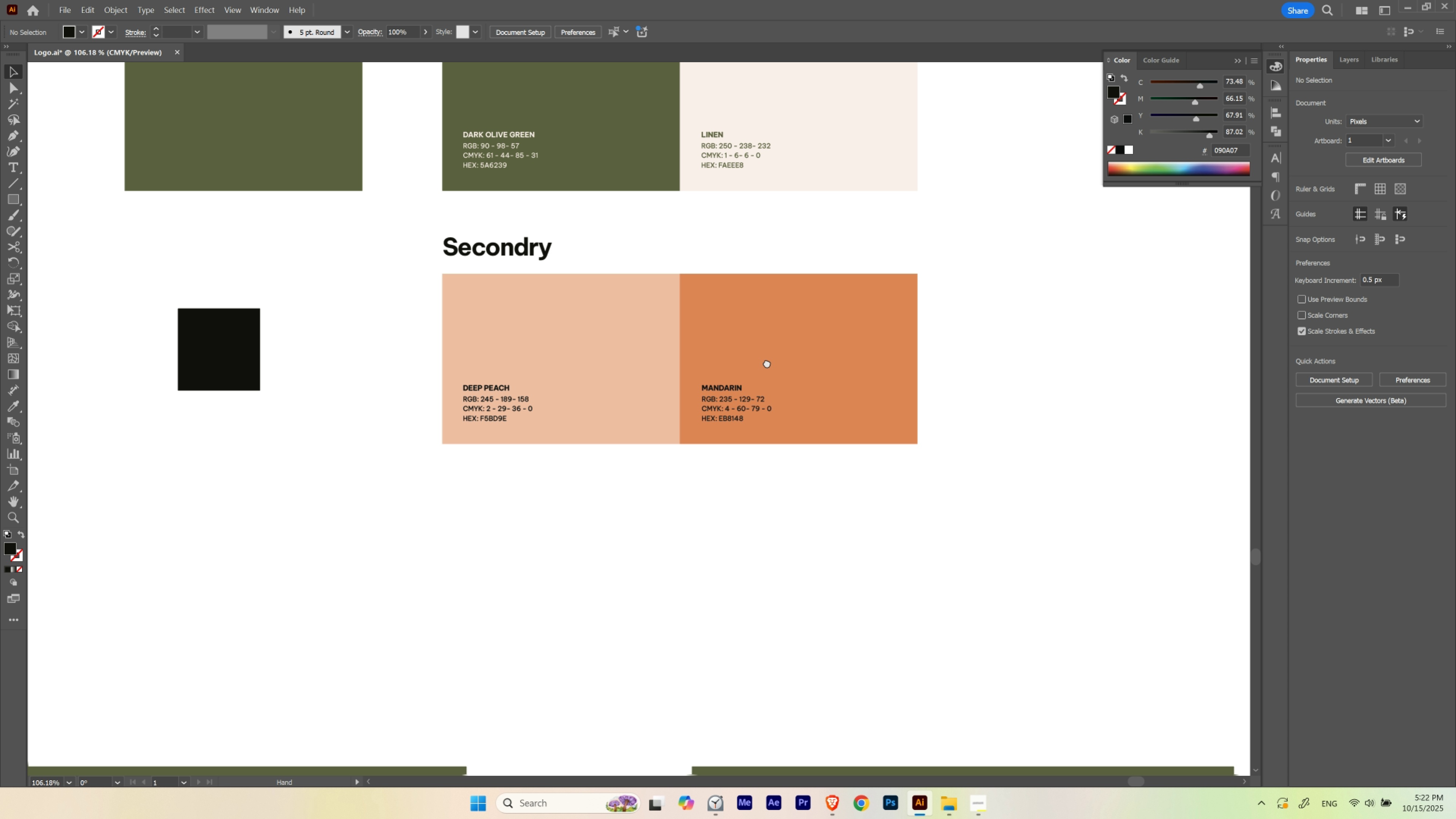 
left_click_drag(start_coordinate=[723, 408], to_coordinate=[685, 421])
 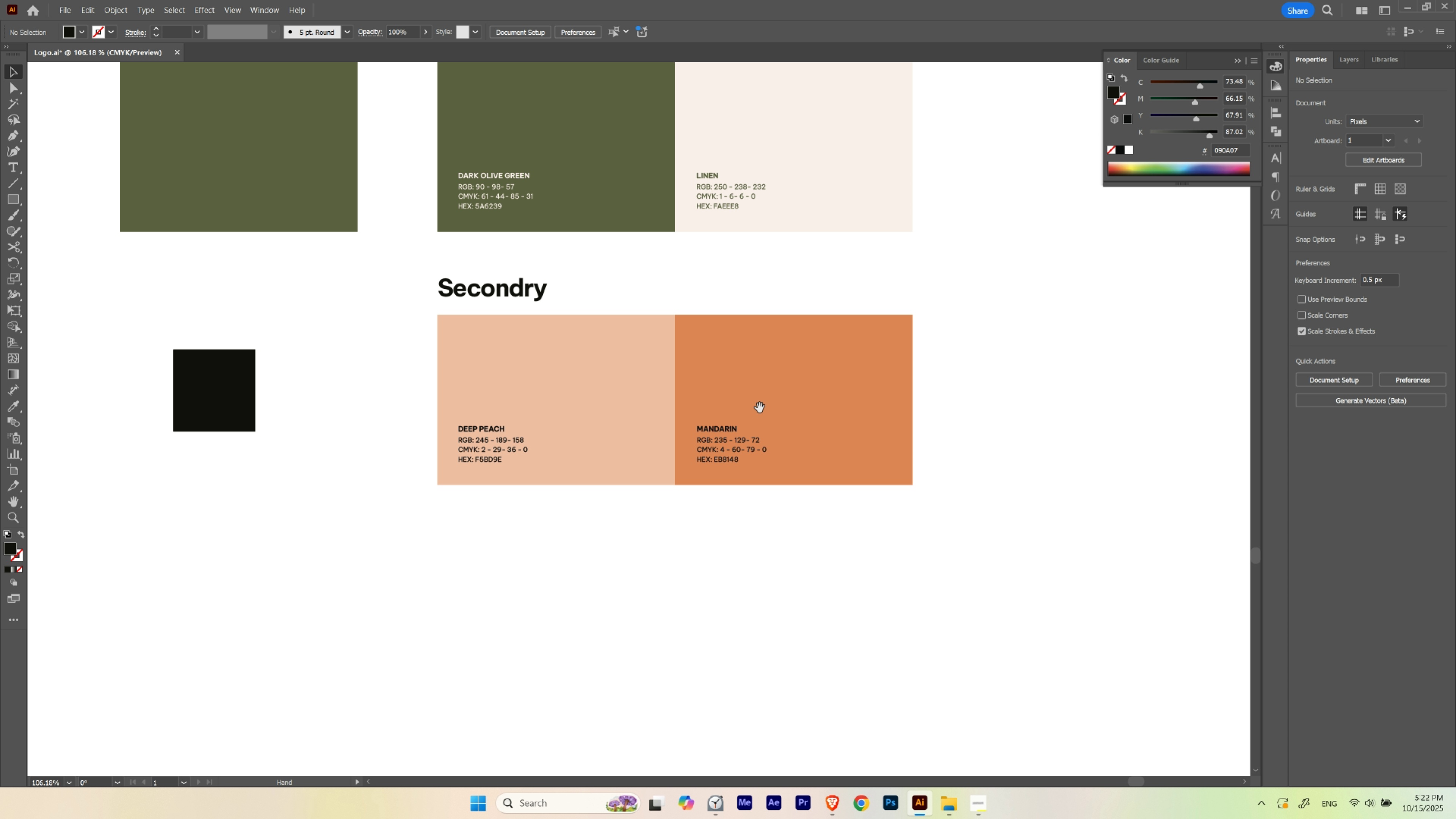 
left_click_drag(start_coordinate=[760, 408], to_coordinate=[714, 526])
 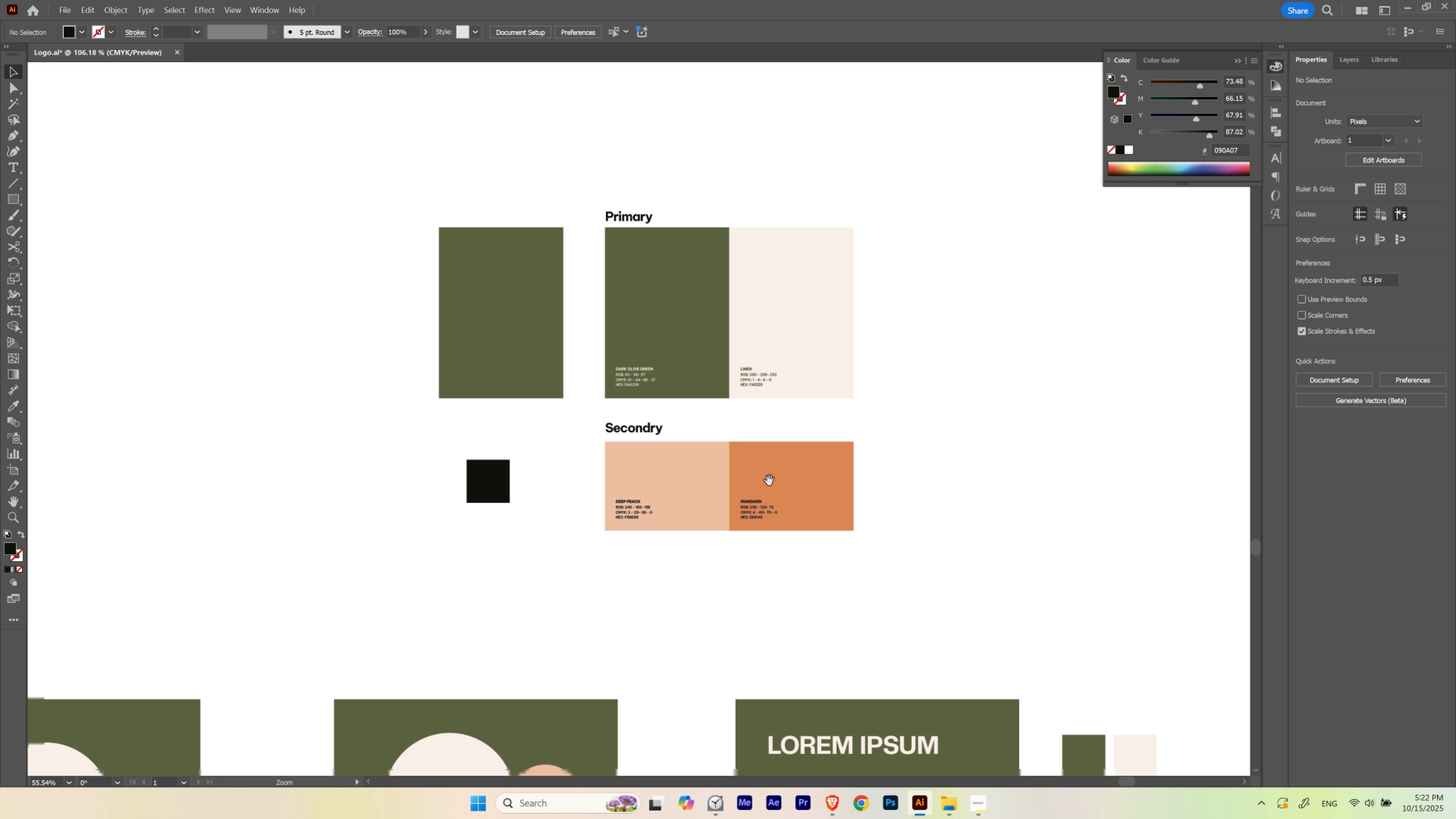 
hold_key(key=Space, duration=2.4)
 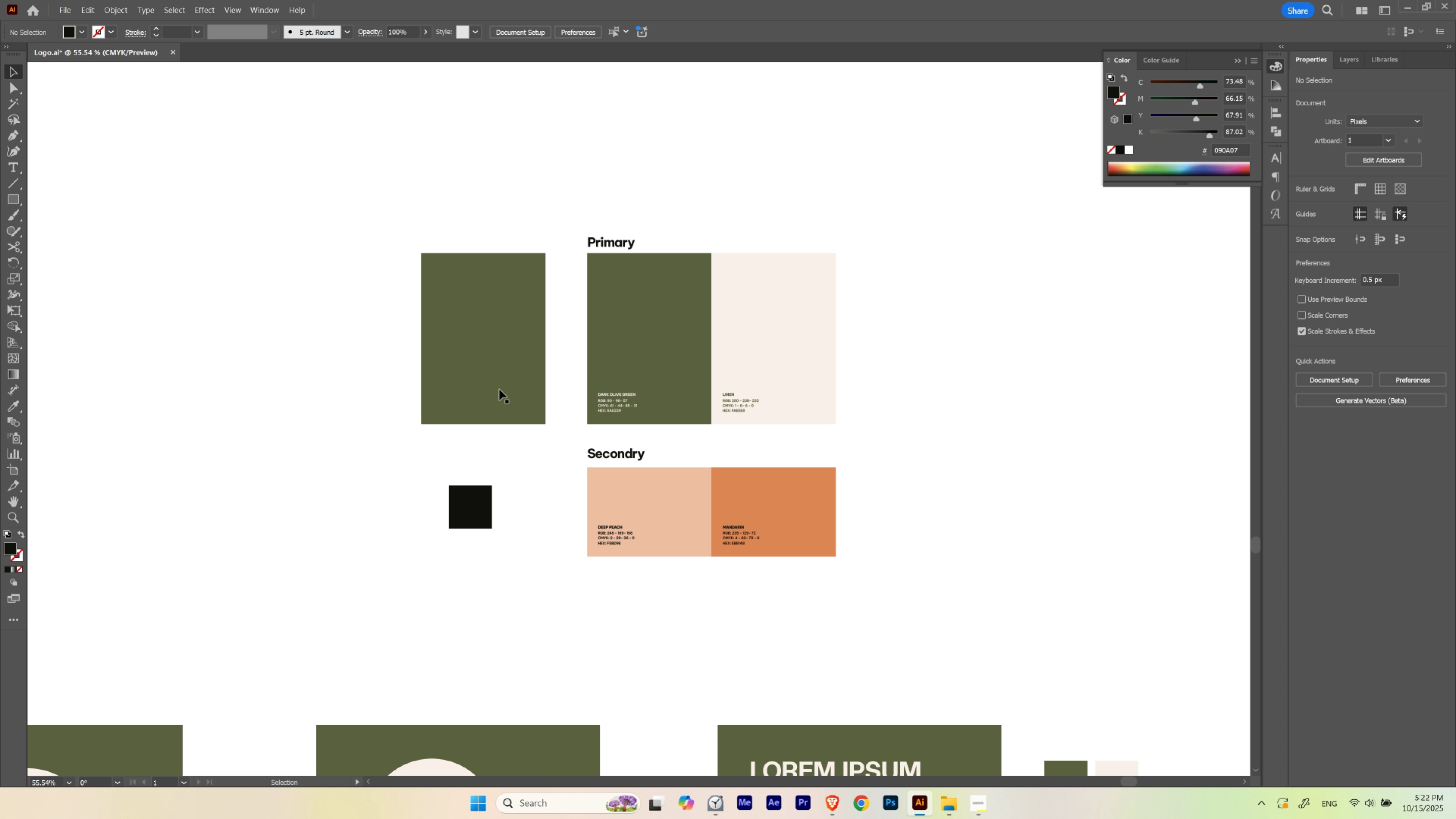 
hold_key(key=ControlLeft, duration=0.48)
left_click_drag(start_coordinate=[839, 453], to_coordinate=[768, 481])
 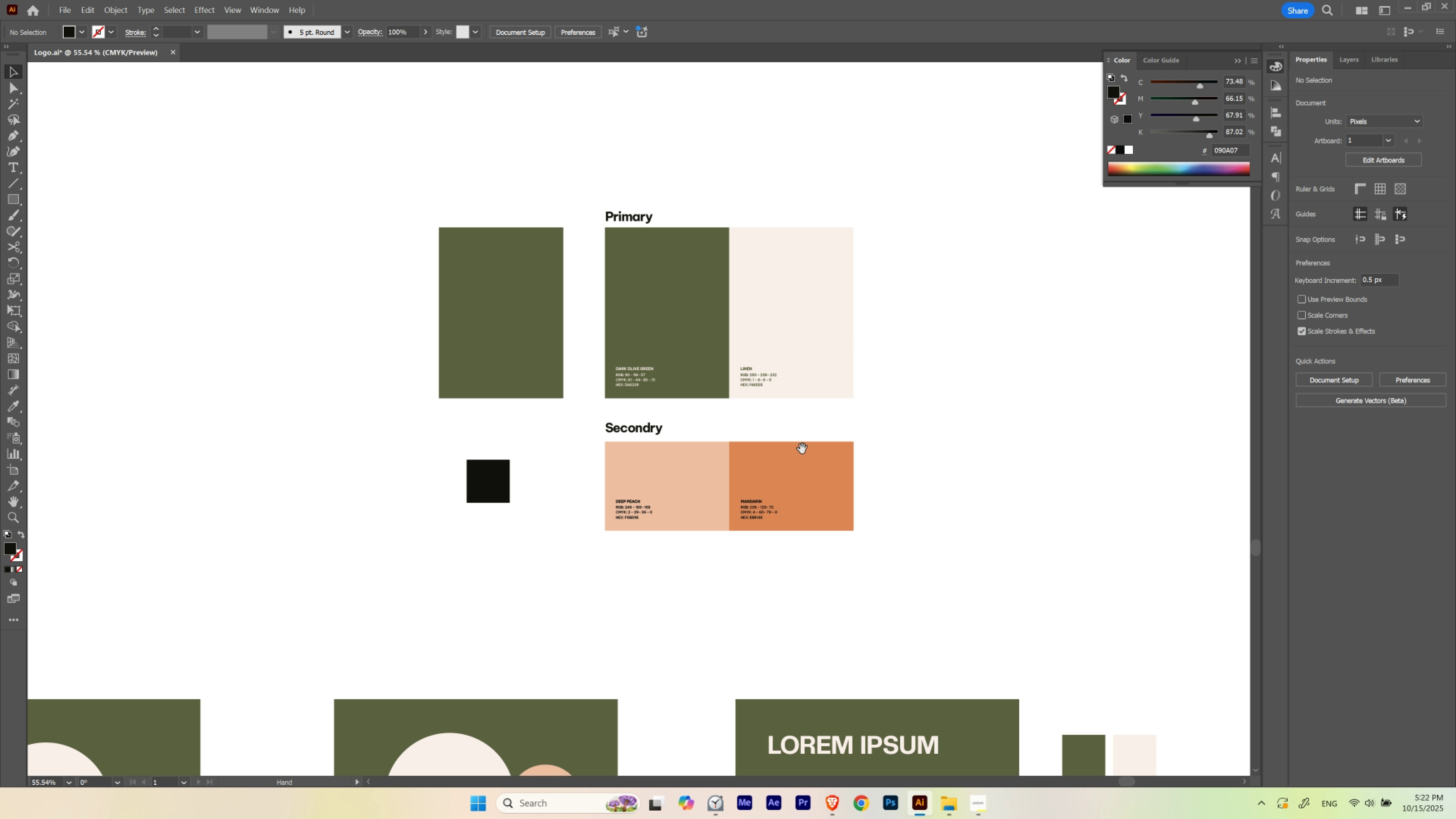 
left_click_drag(start_coordinate=[803, 447], to_coordinate=[785, 473])
 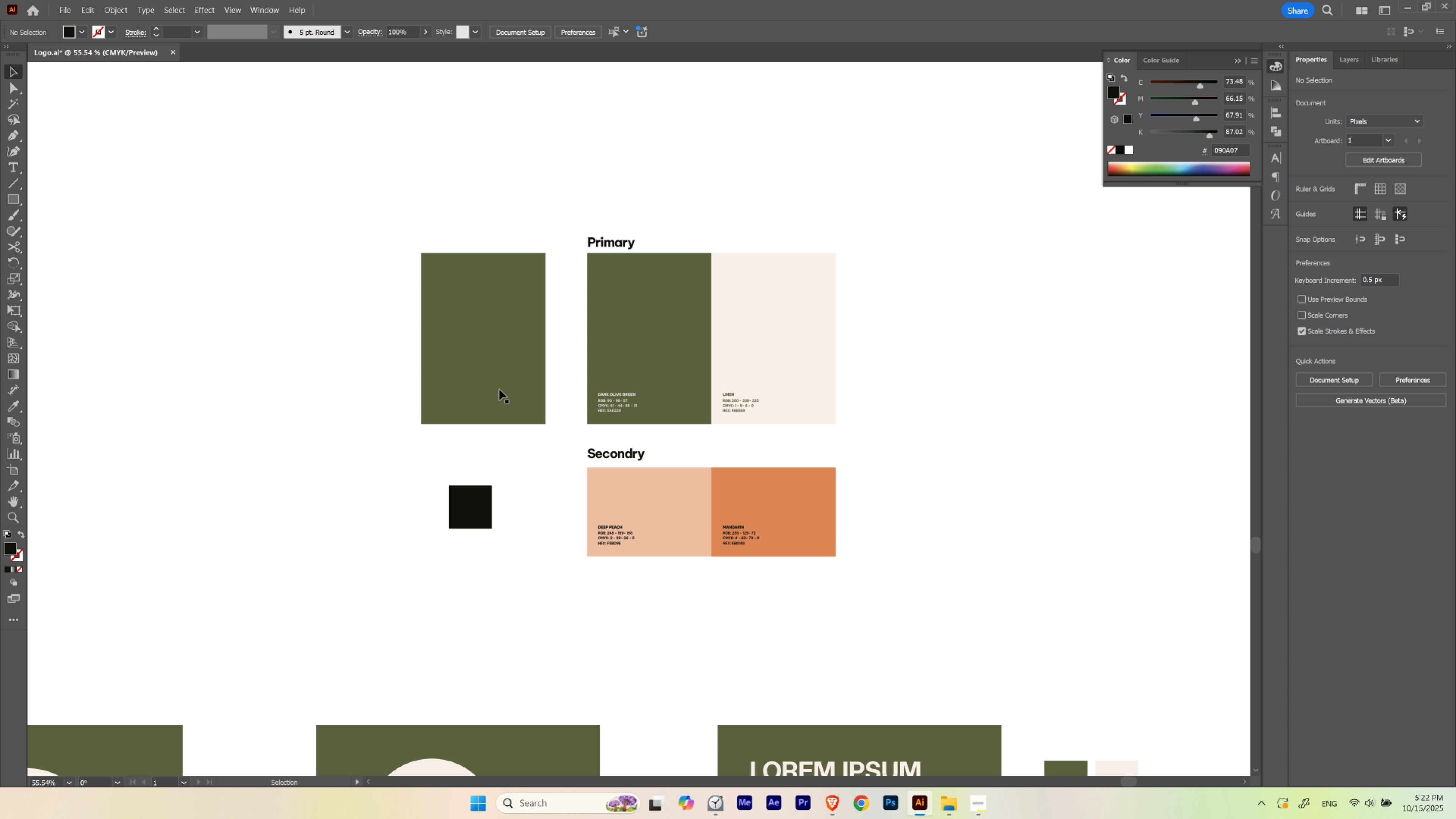 
left_click([506, 371])
 